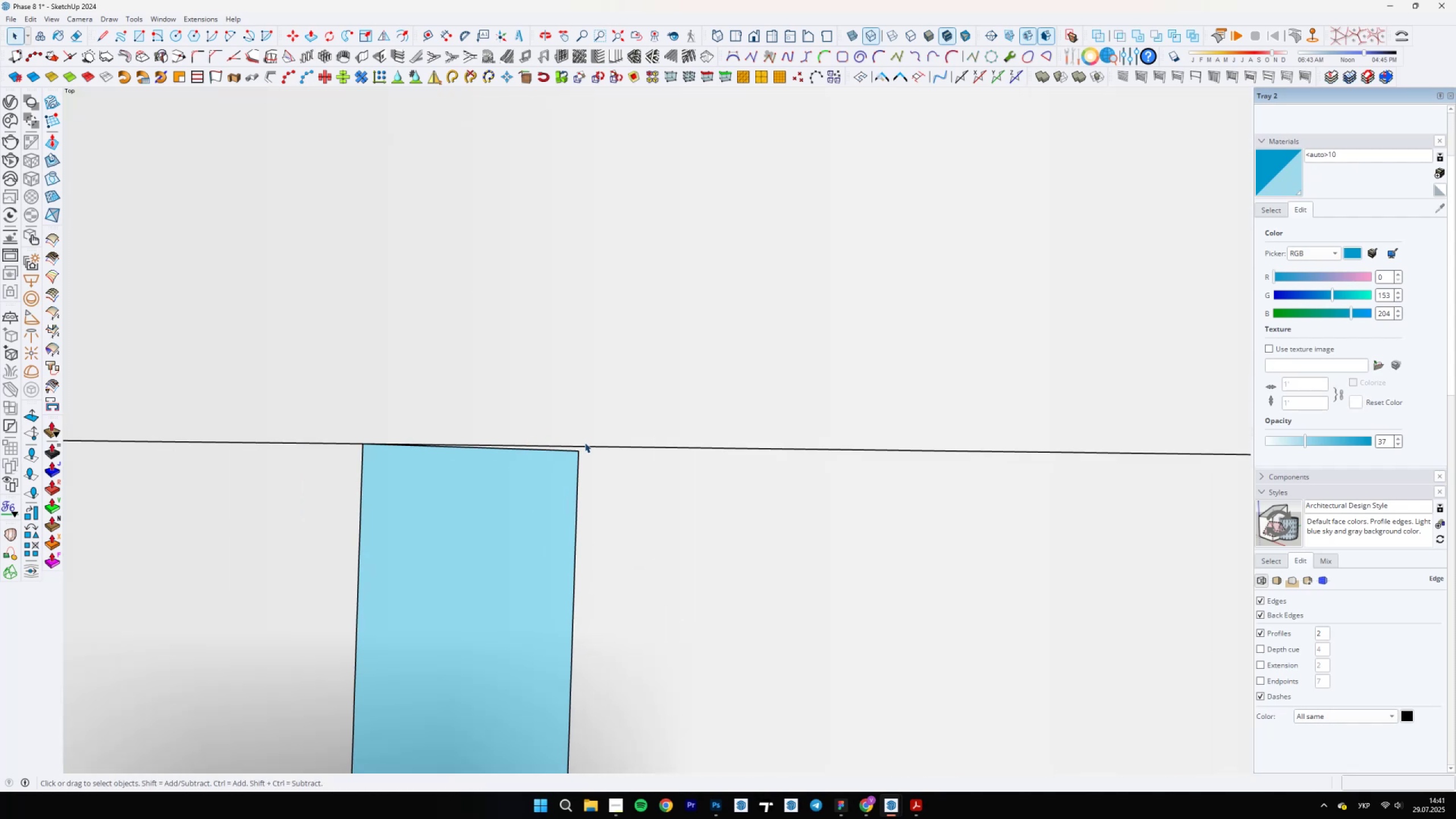 
key(Space)
 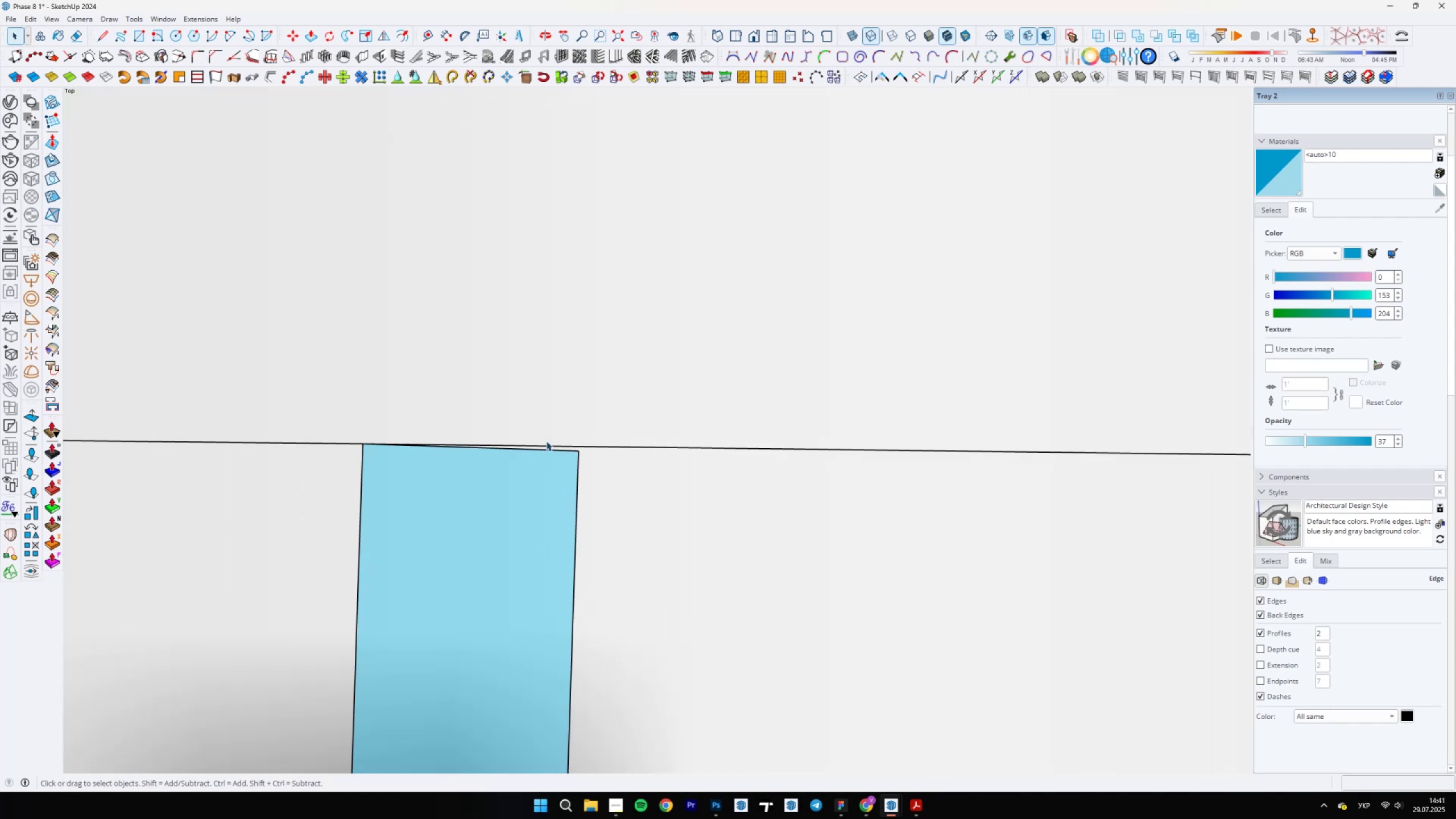 
key(L)
 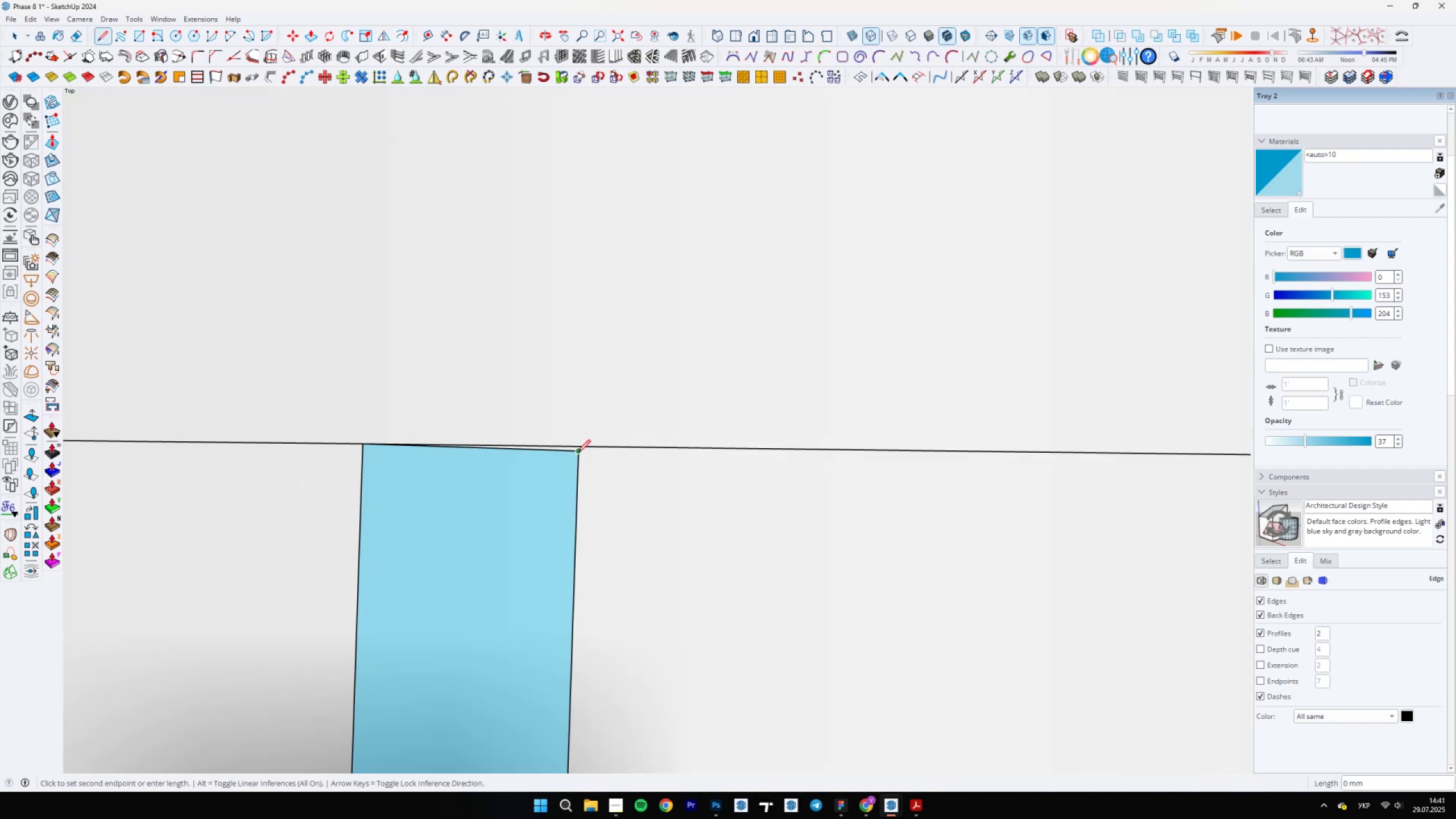 
hold_key(key=ShiftLeft, duration=0.58)
left_click([587, 407])
 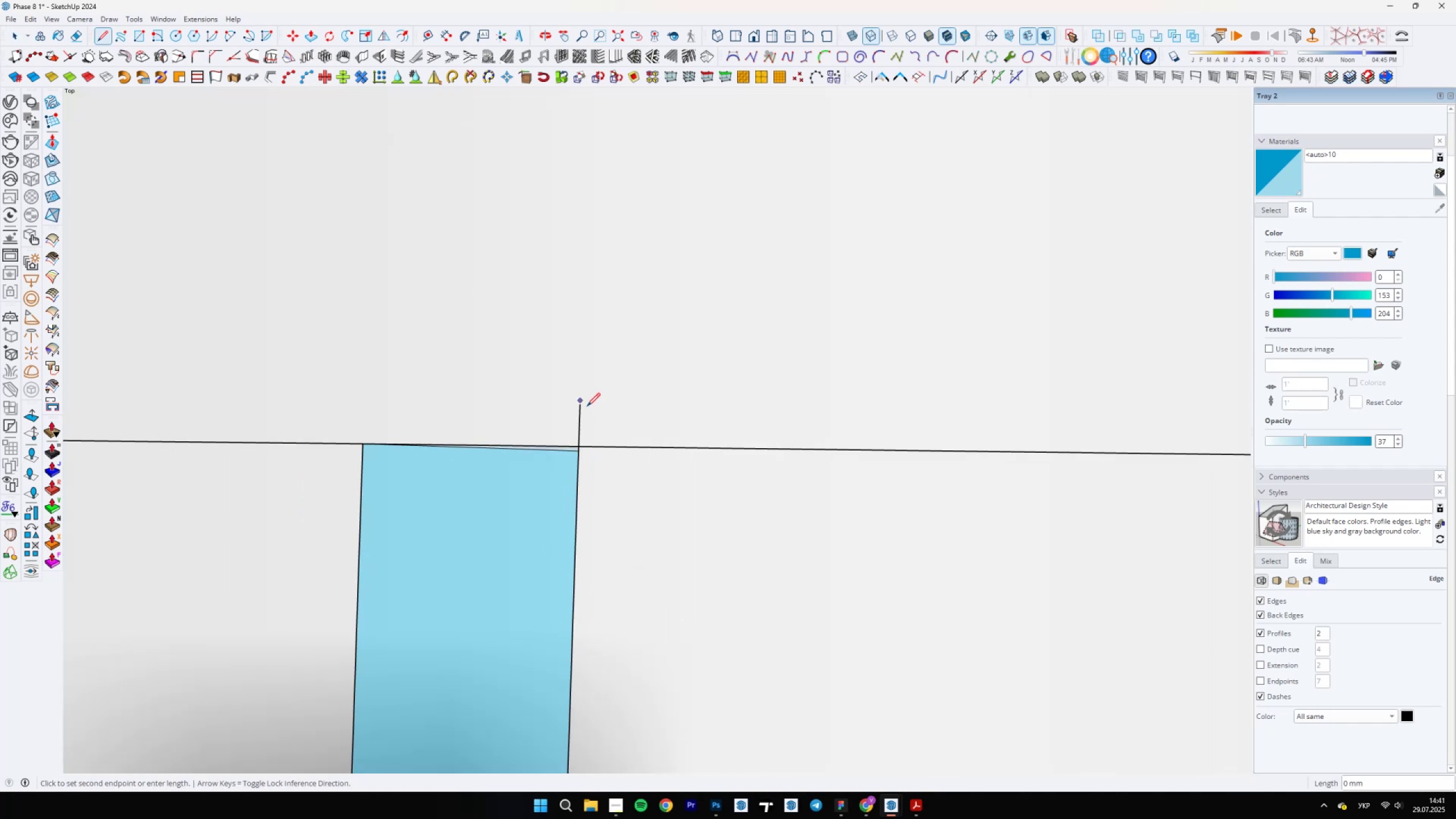 
key(E)
 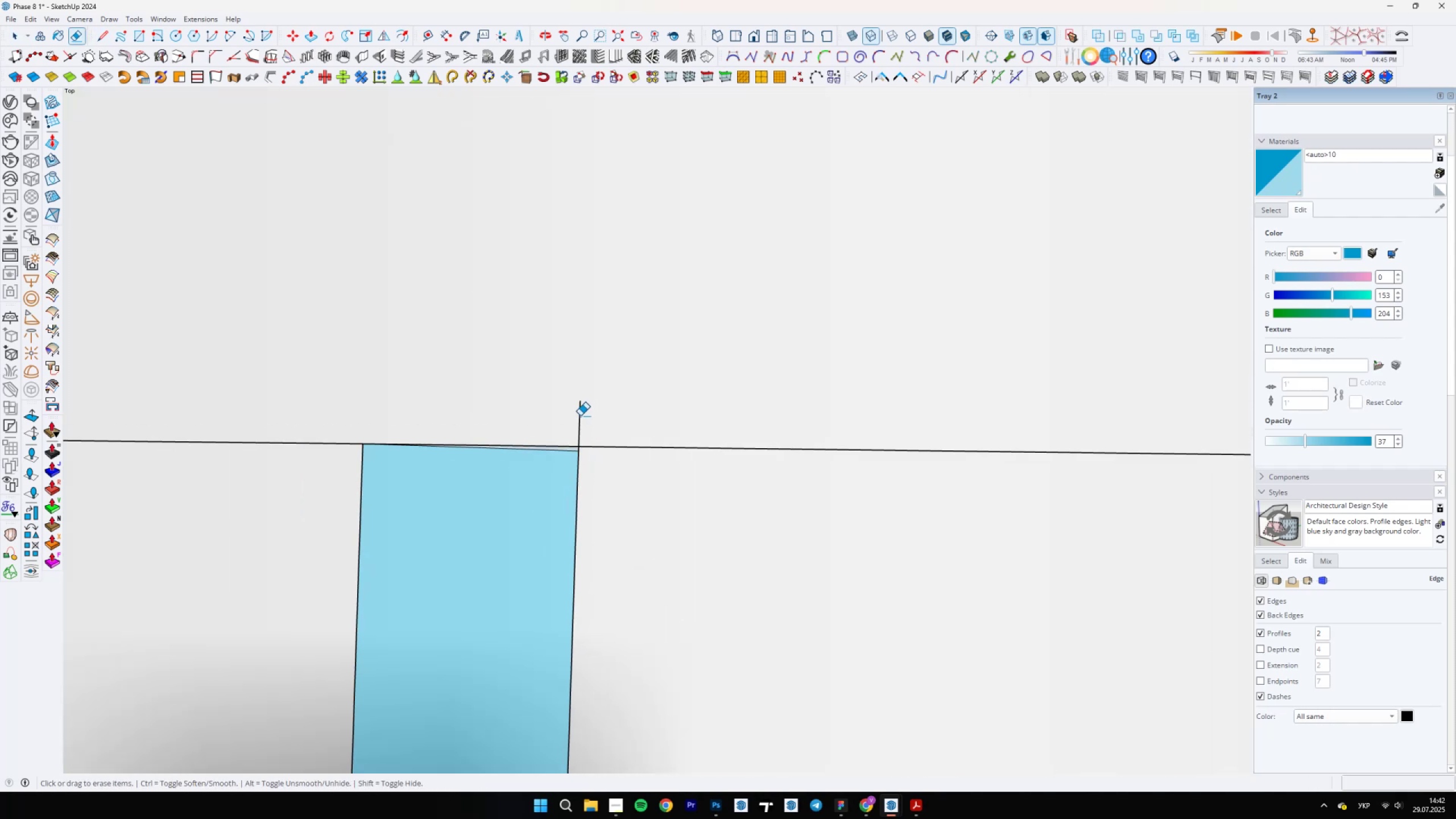 
double_click([580, 416])
 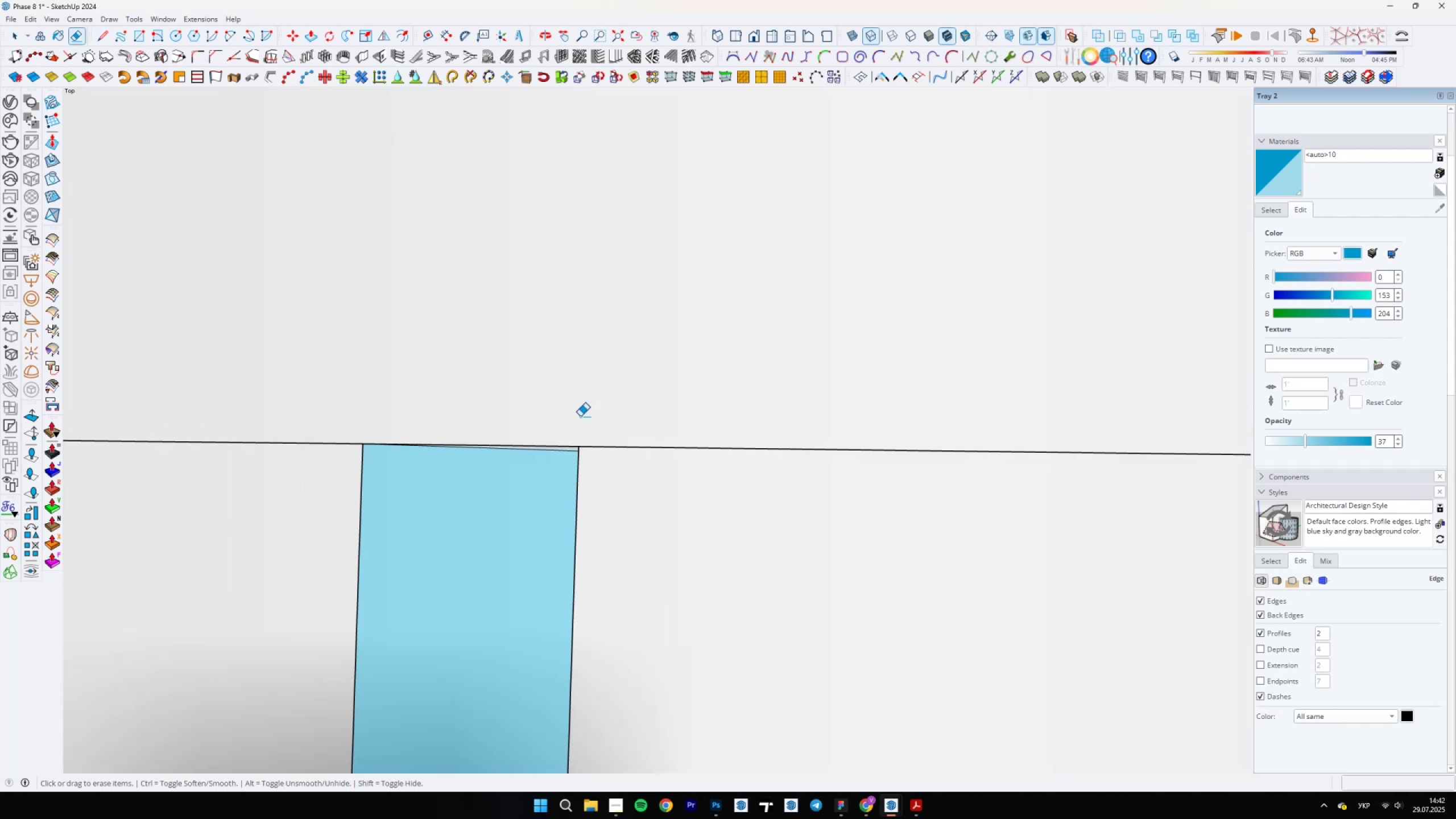 
scroll: coordinate [578, 444], scroll_direction: up, amount: 5.0
 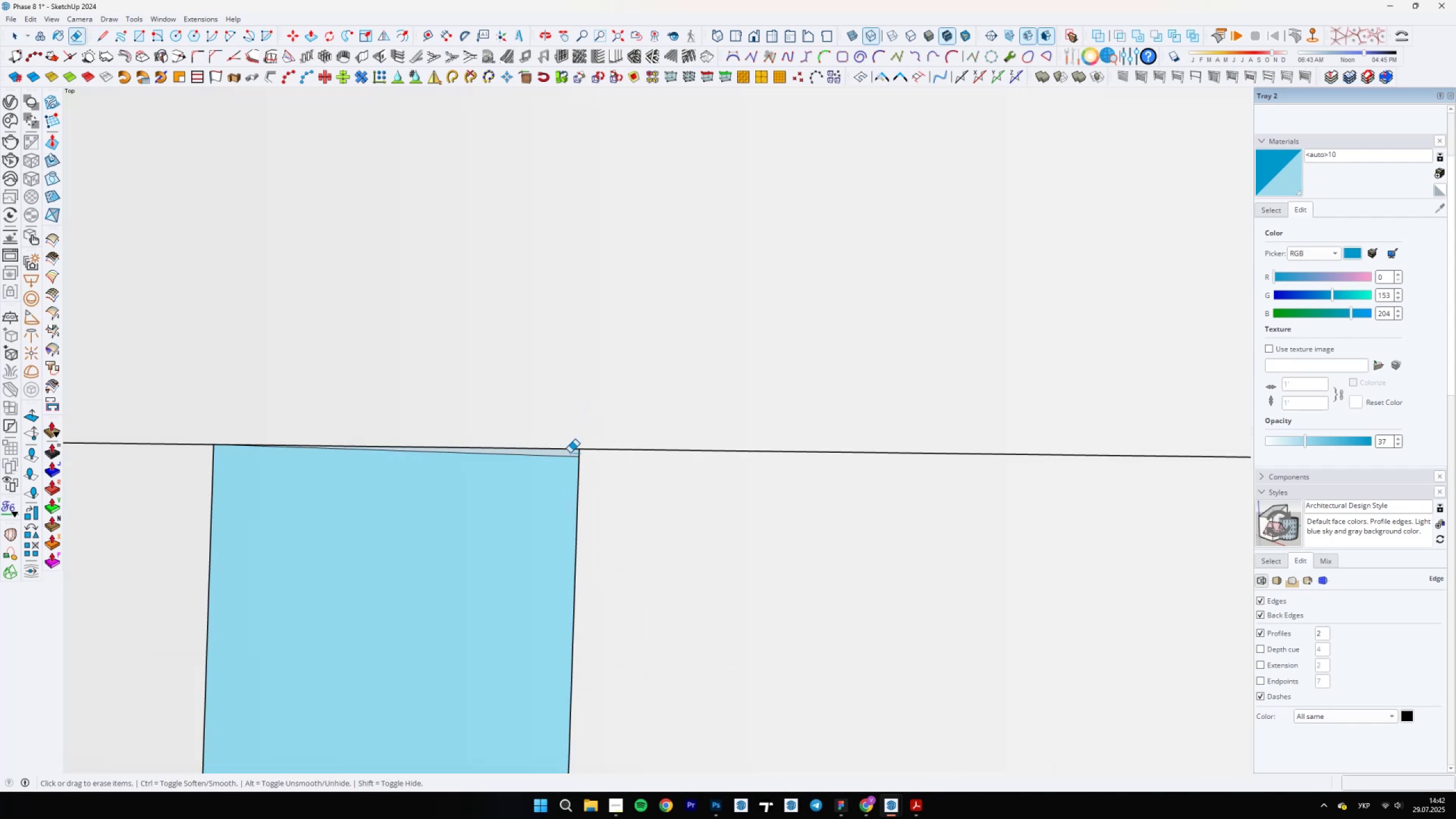 
left_click([569, 455])
 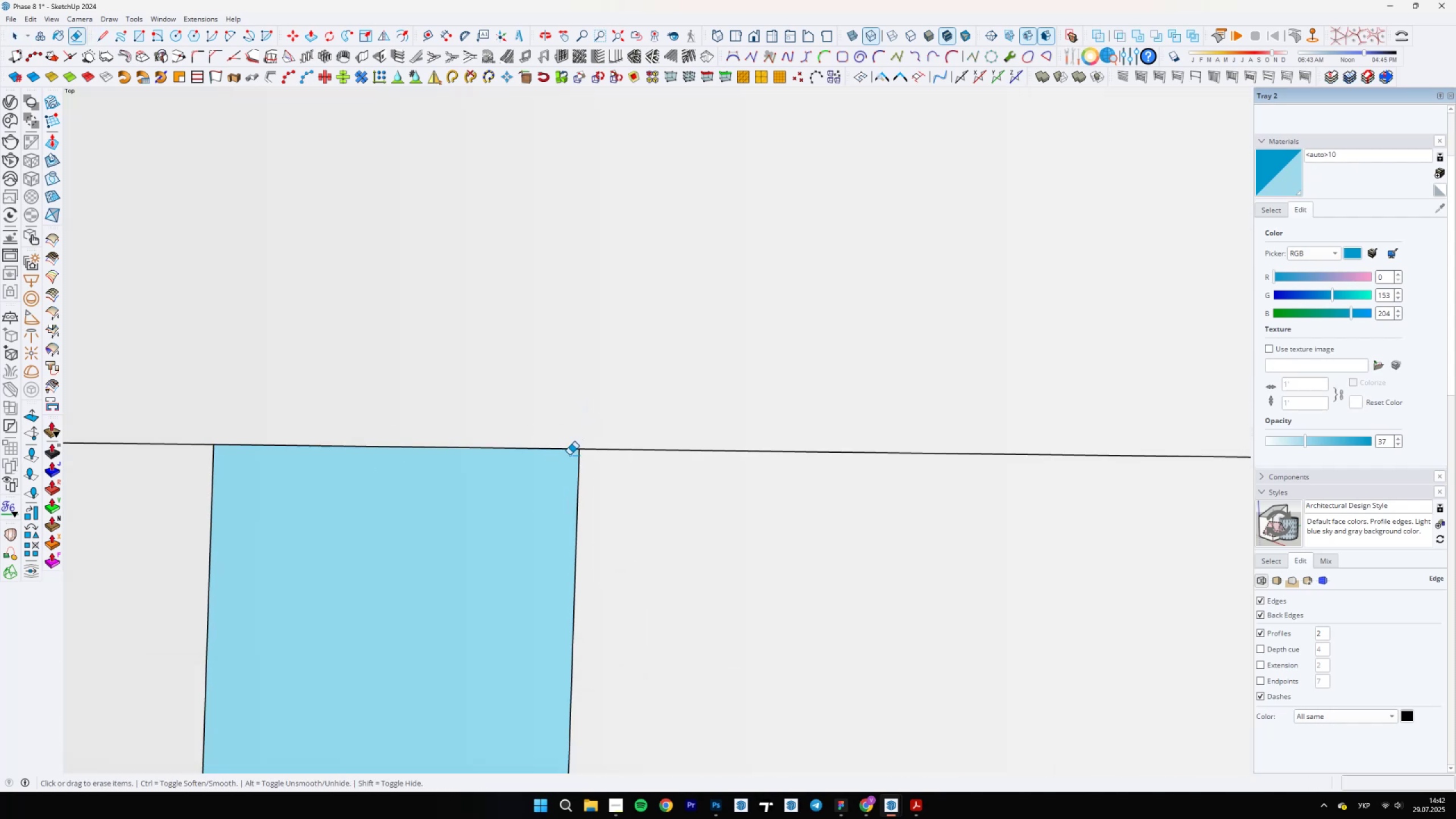 
scroll: coordinate [445, 458], scroll_direction: down, amount: 39.0
 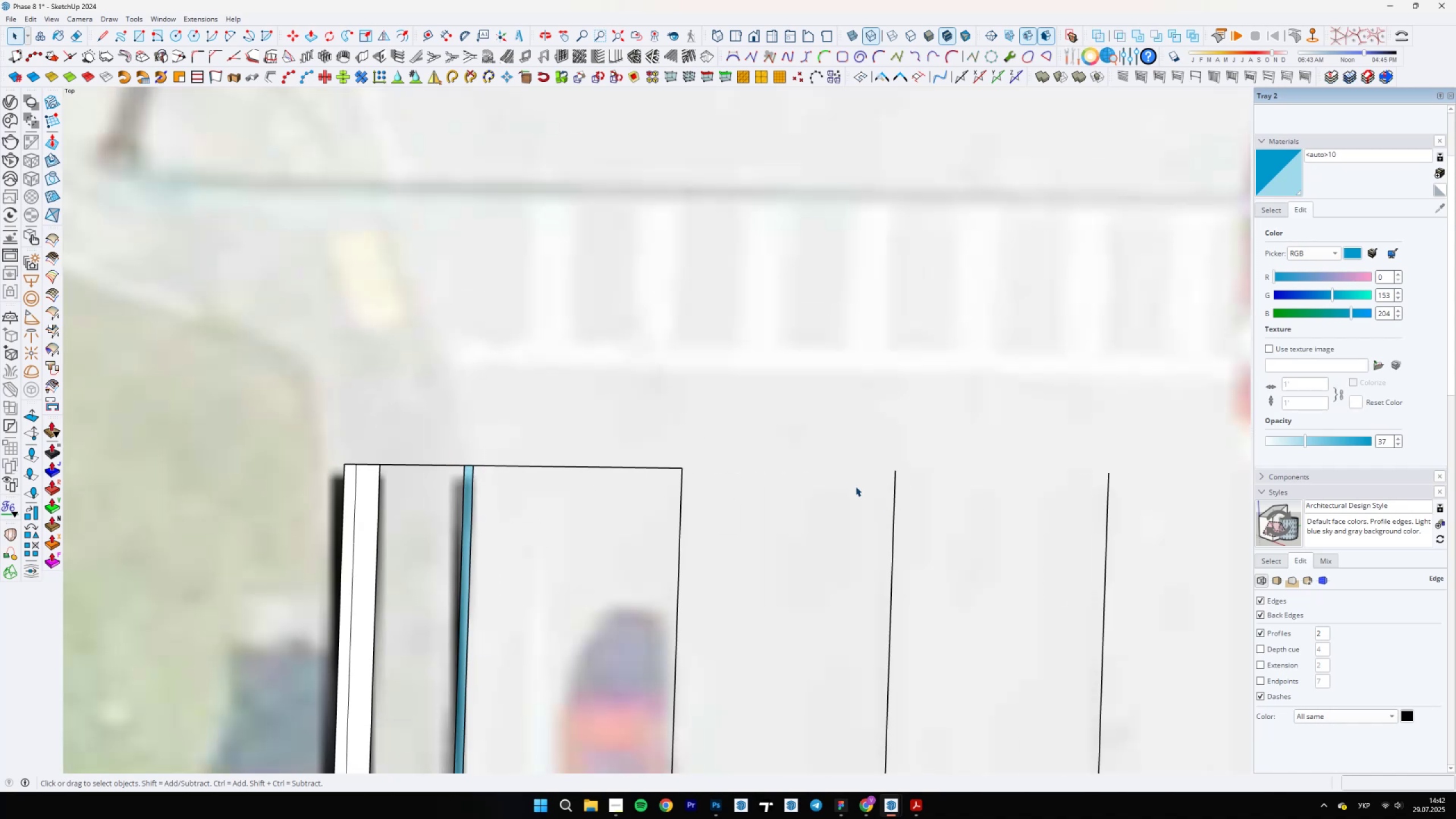 
key(Space)
 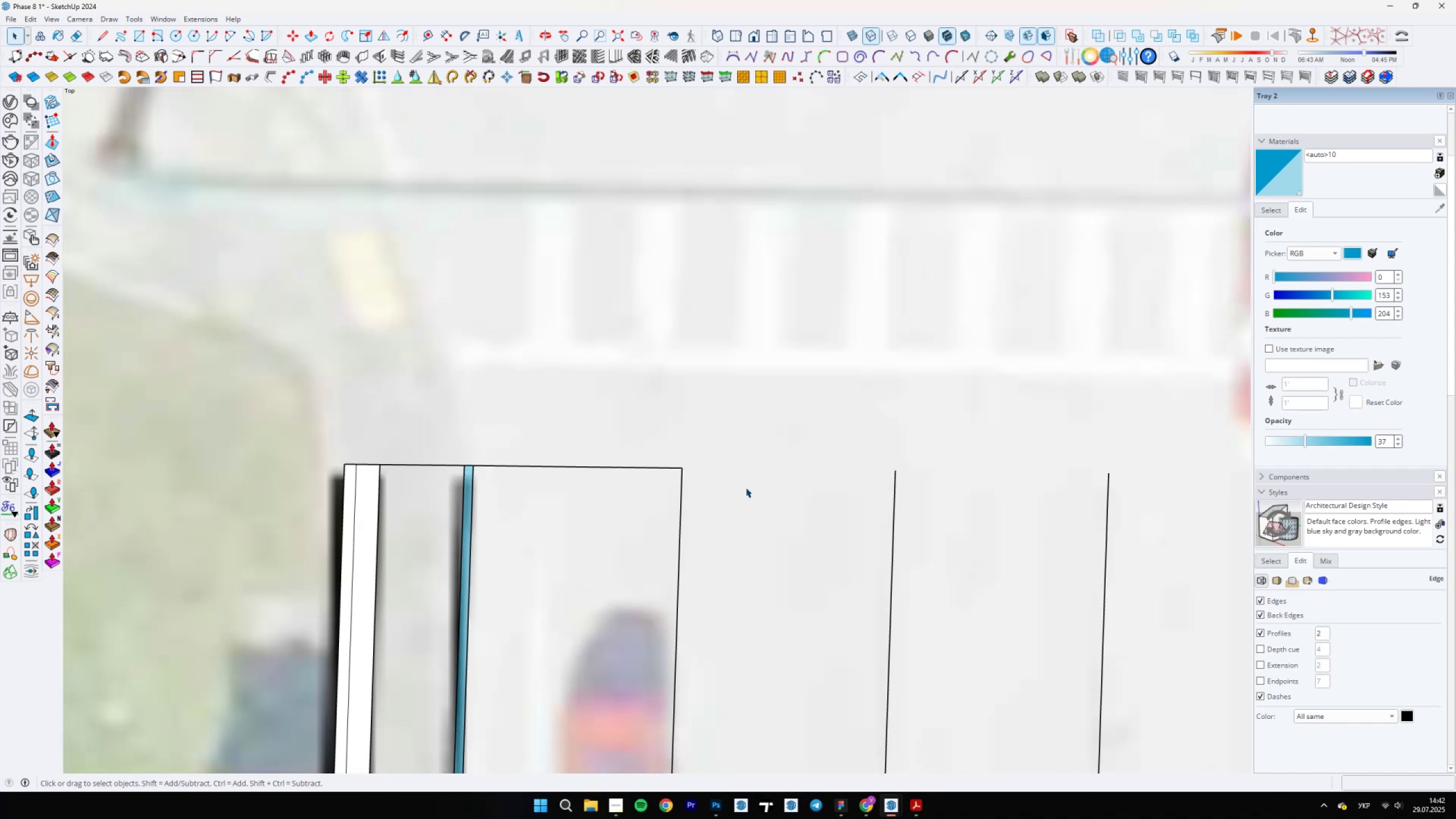 
scroll: coordinate [423, 475], scroll_direction: down, amount: 12.0
 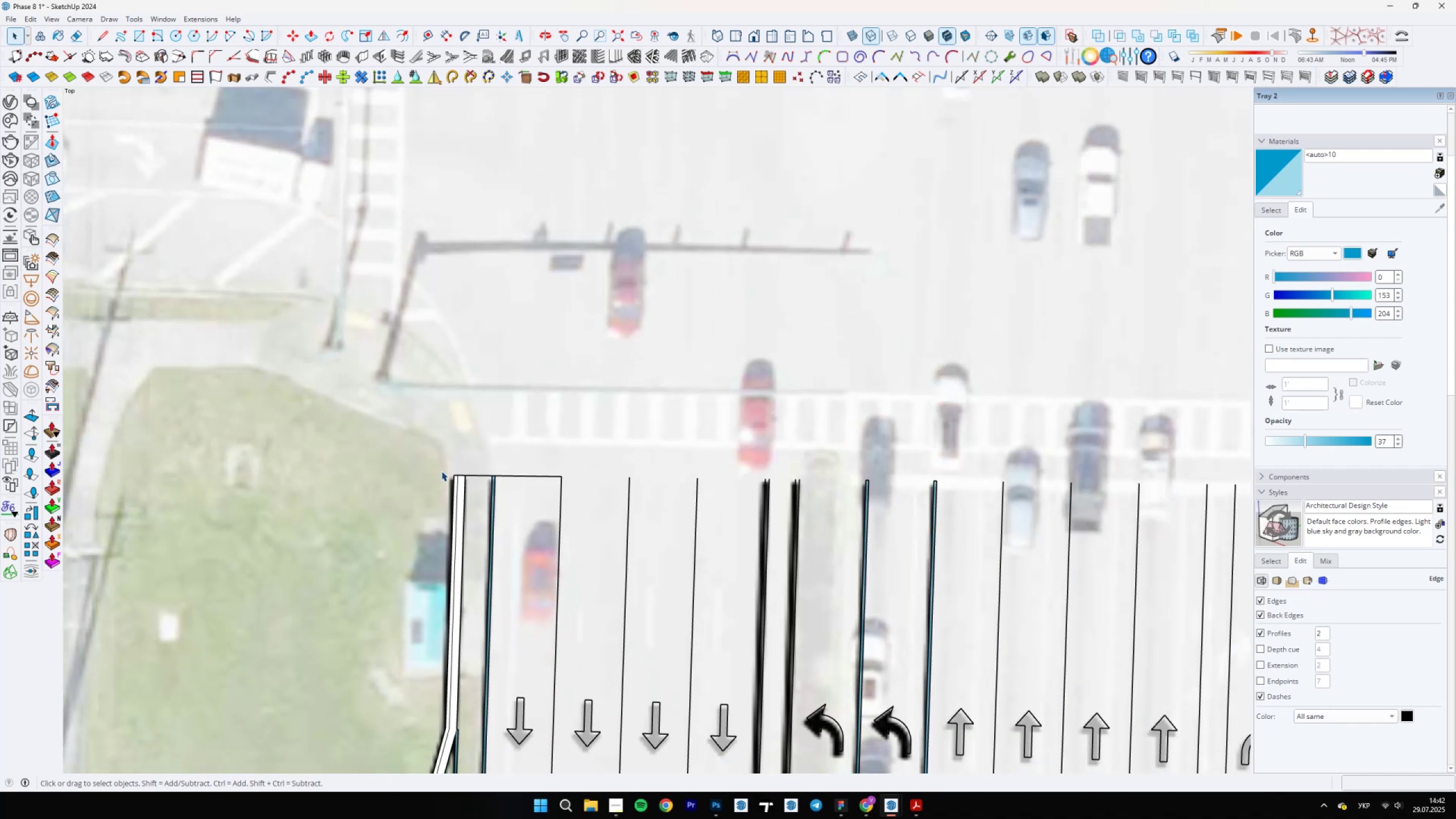 
scroll: coordinate [527, 485], scroll_direction: up, amount: 12.0
 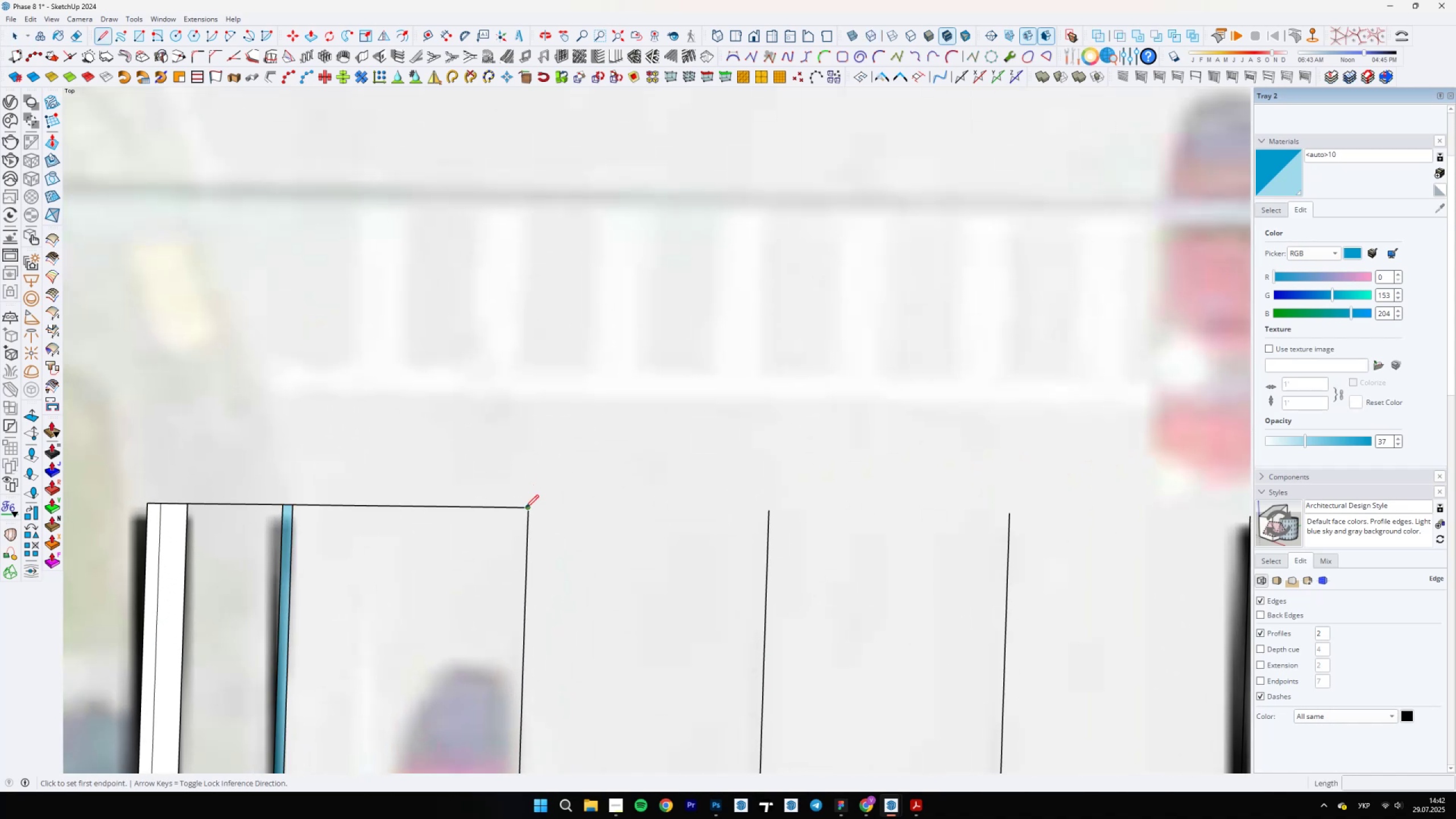 
type(lk)
 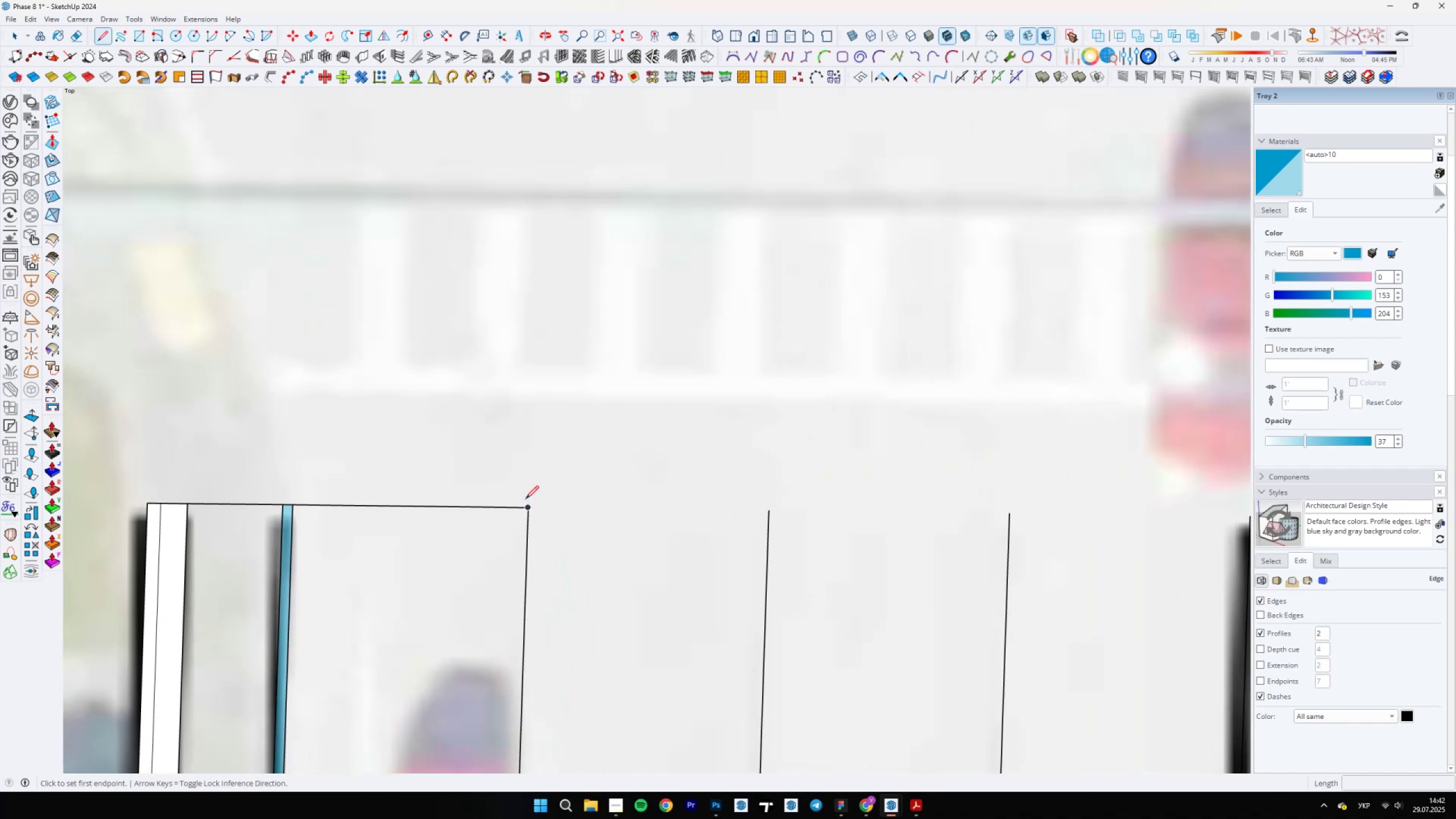 
left_click([526, 508])
 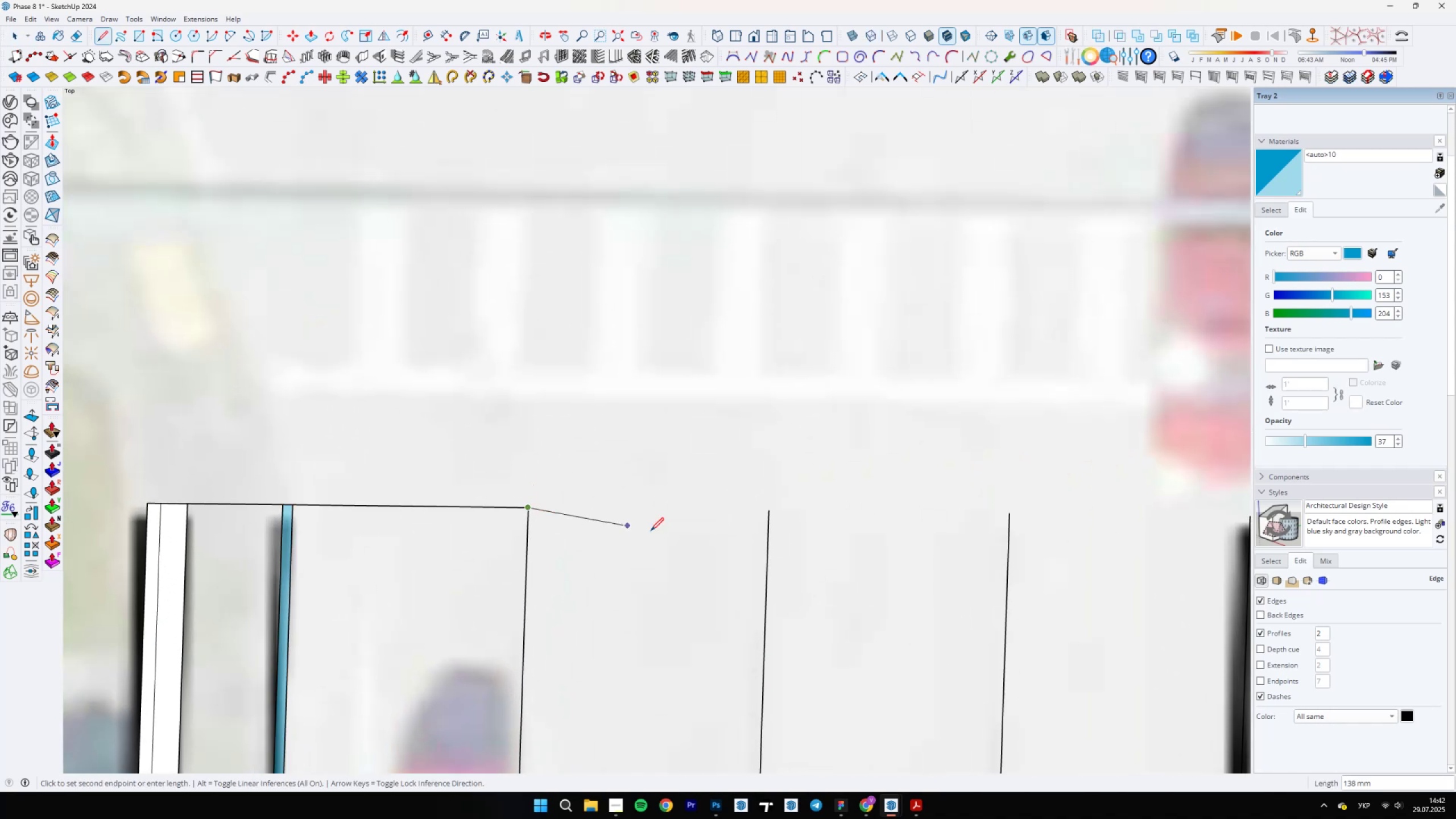 
scroll: coordinate [774, 515], scroll_direction: up, amount: 5.0
 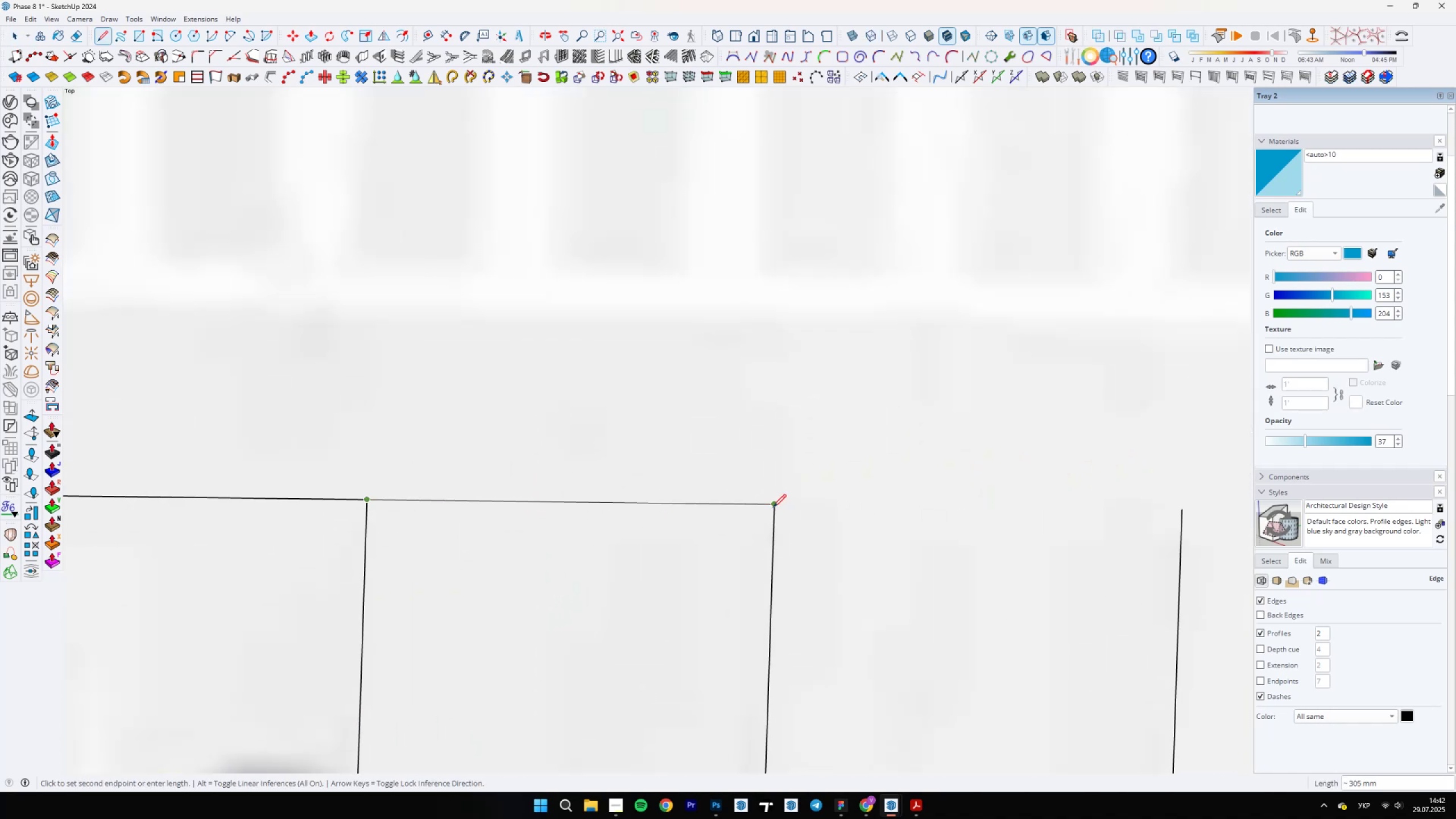 
left_click([775, 510])
 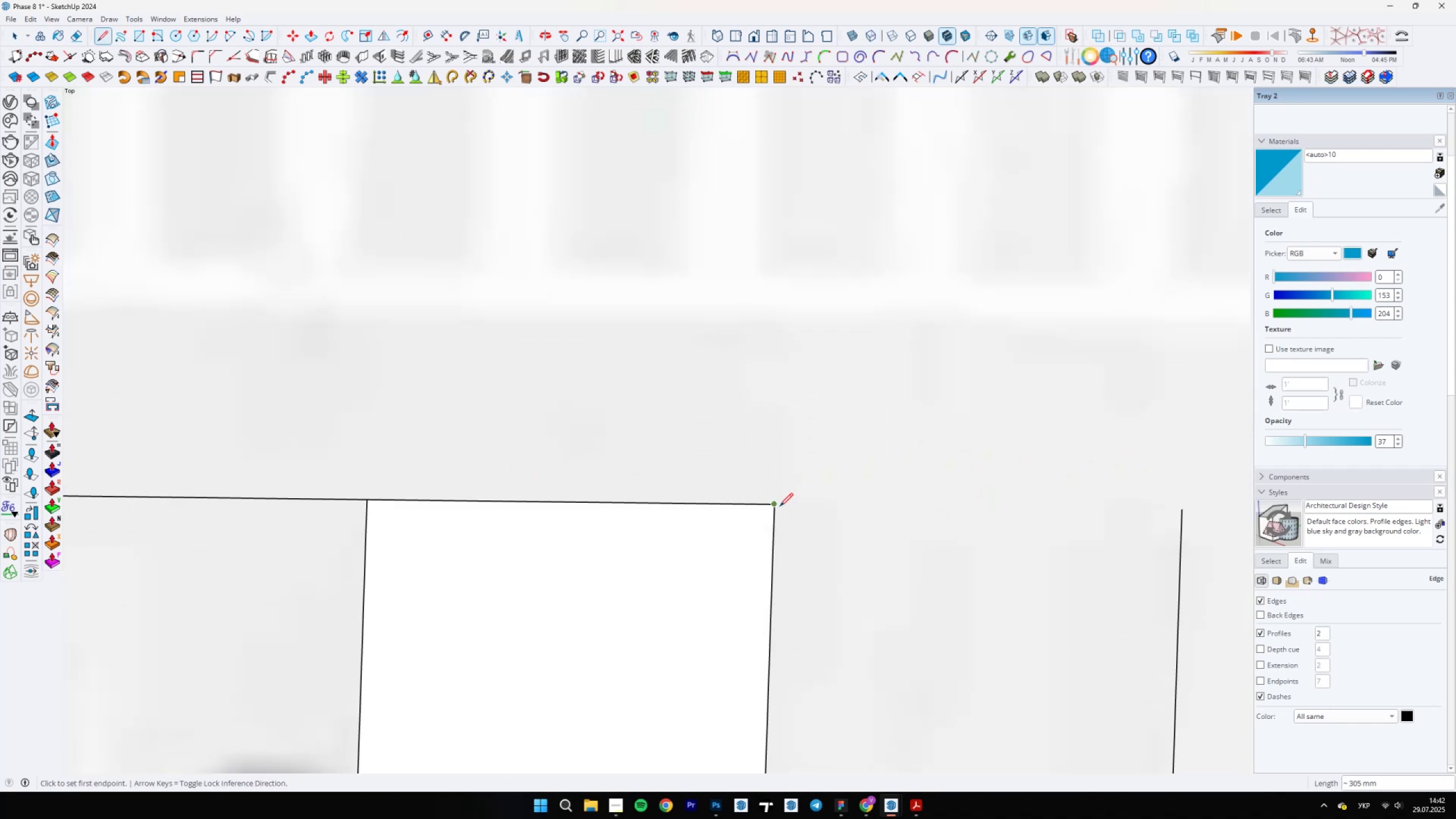 
left_click([774, 506])
 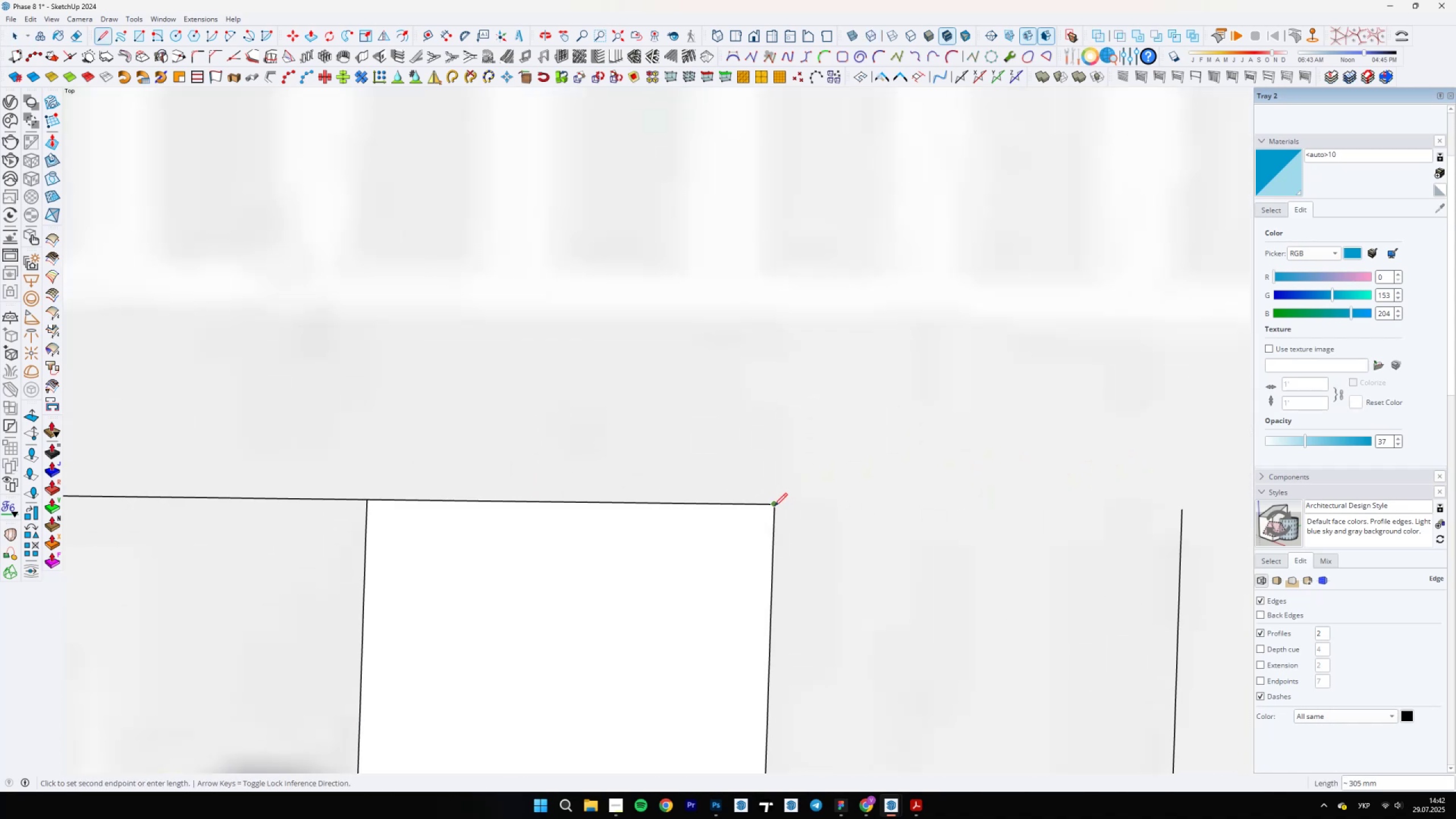 
scroll: coordinate [359, 499], scroll_direction: down, amount: 7.0
 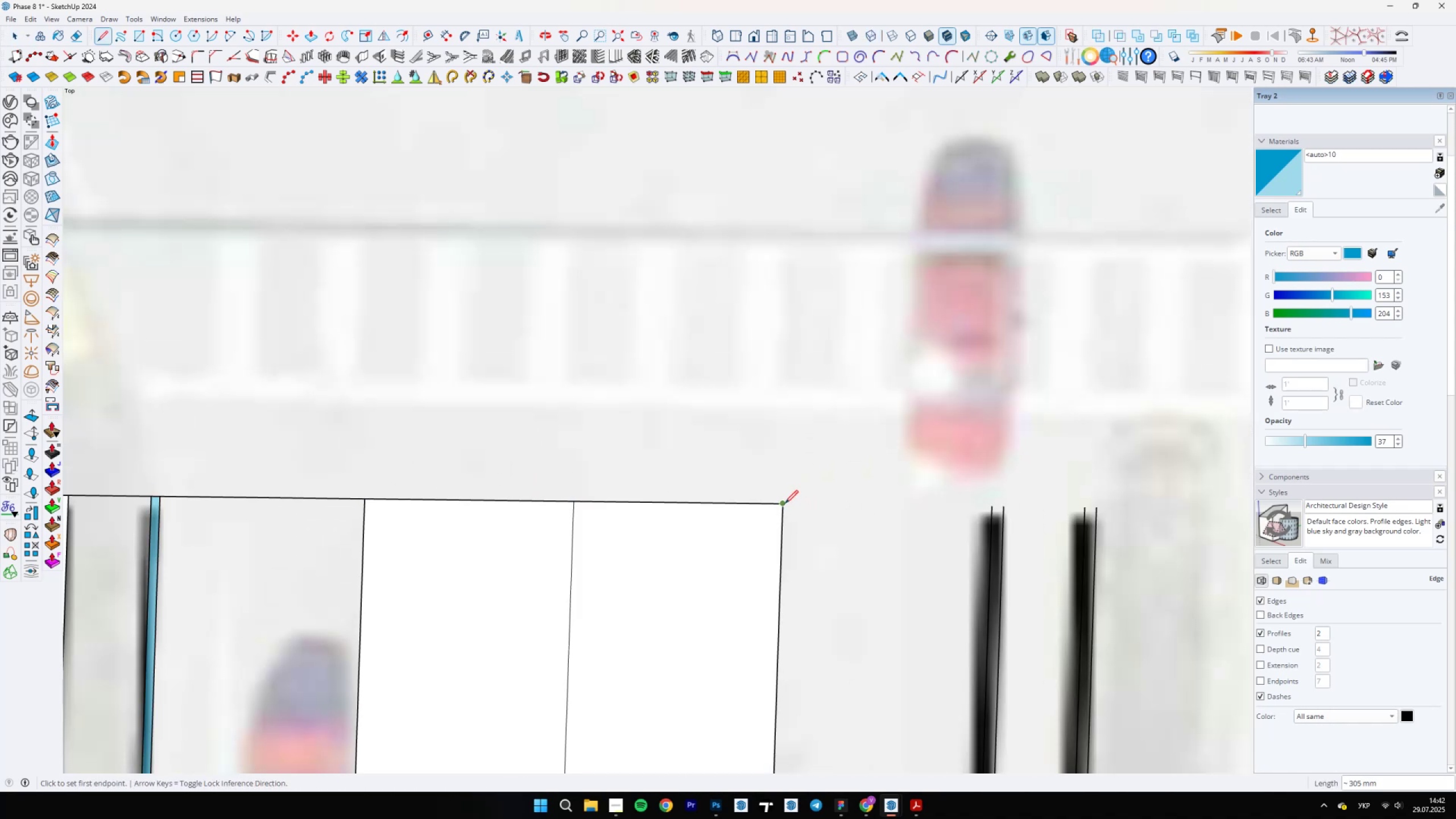 
scroll: coordinate [983, 531], scroll_direction: up, amount: 4.0
 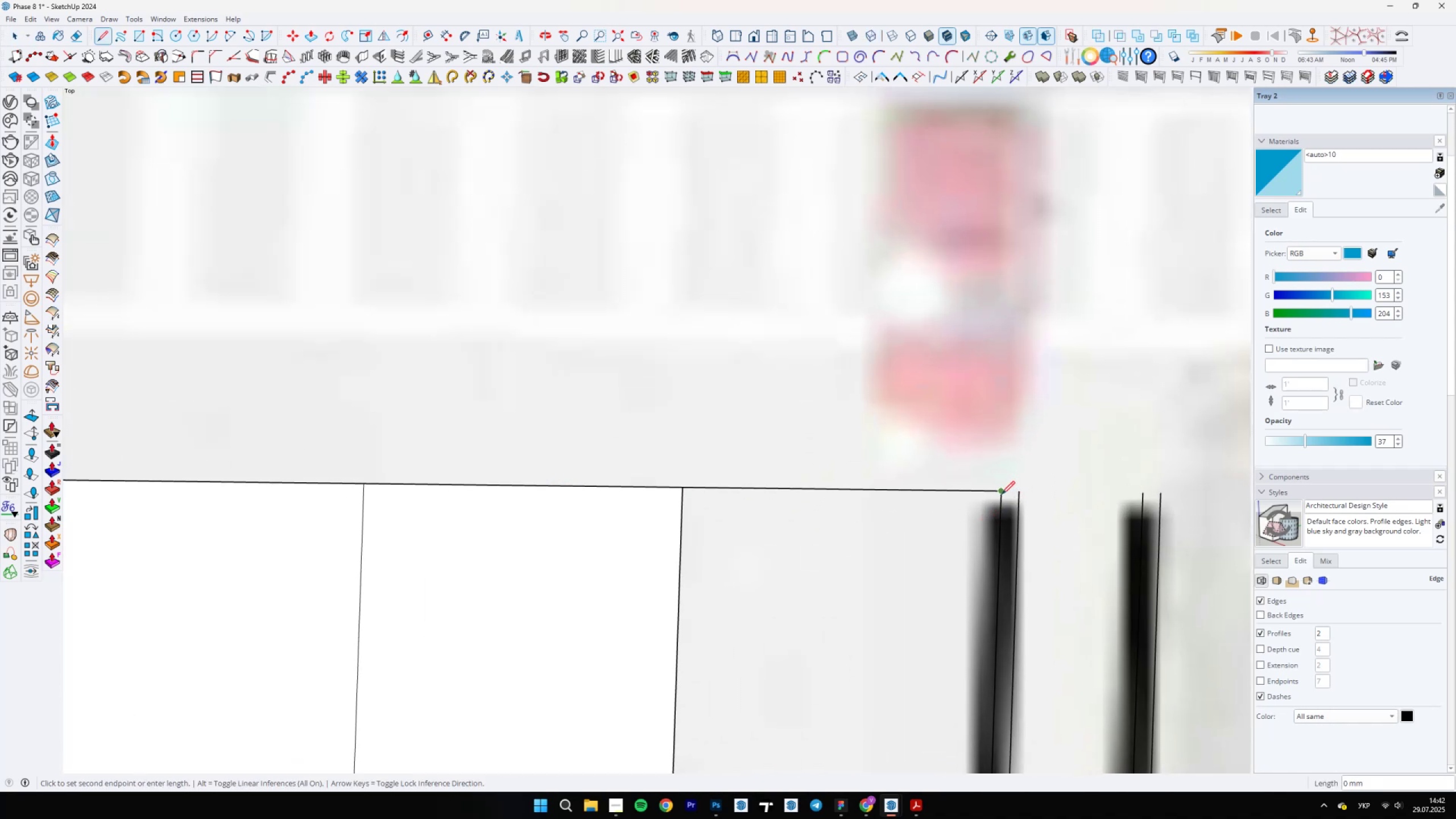 
double_click([1002, 494])
 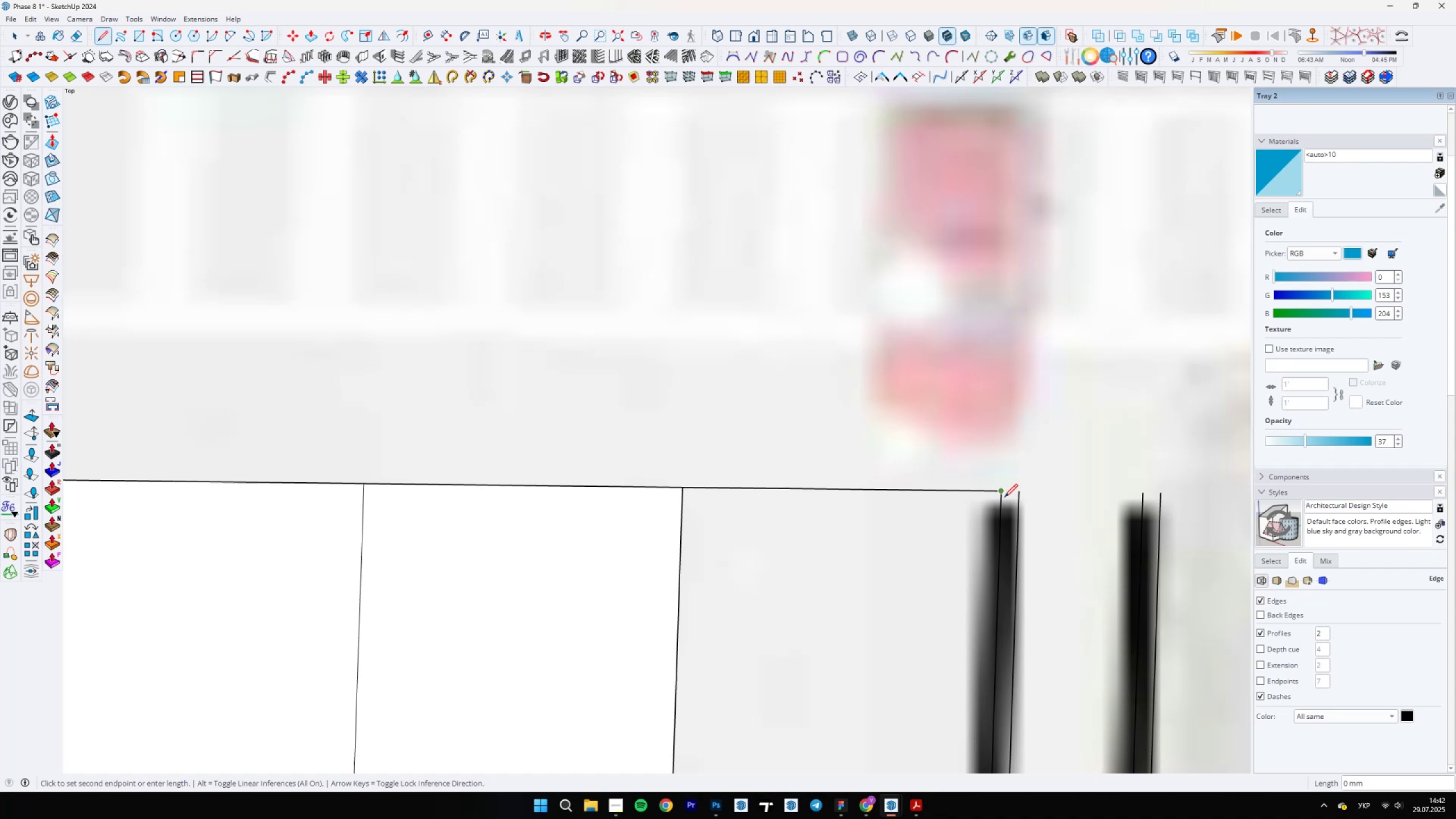 
scroll: coordinate [1015, 498], scroll_direction: up, amount: 4.0
 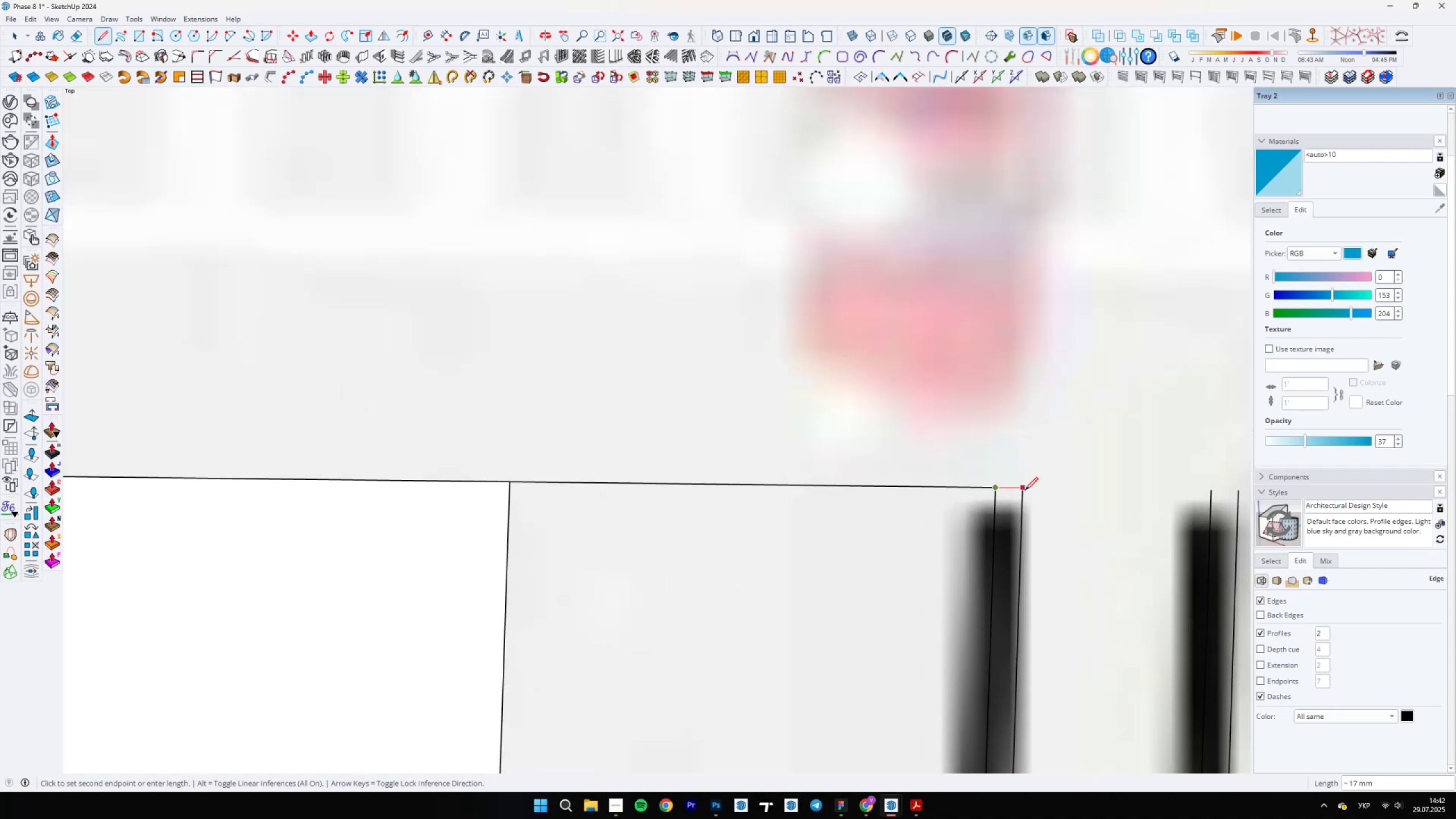 
left_click([1025, 490])
 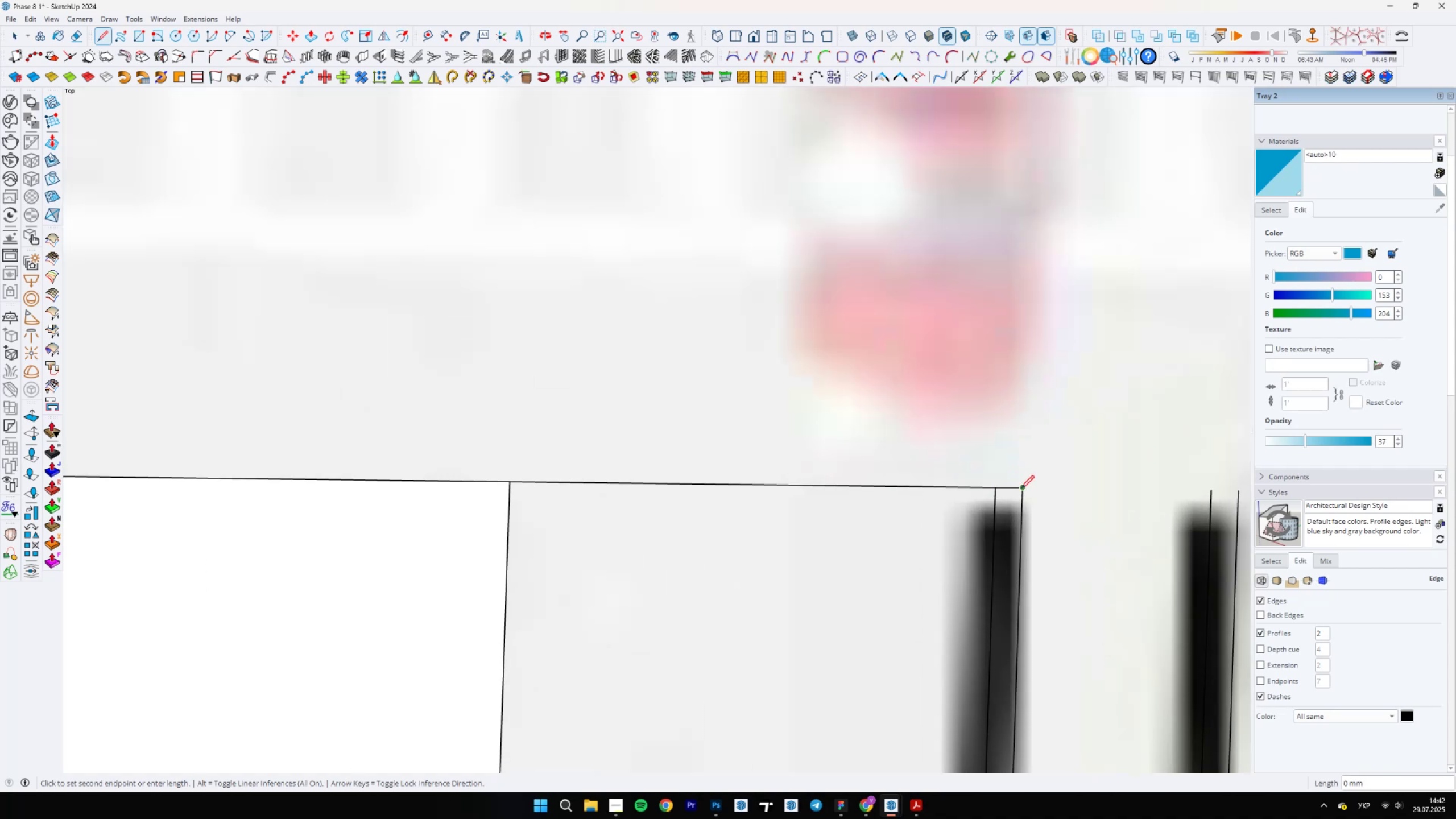 
scroll: coordinate [957, 475], scroll_direction: up, amount: 4.0
 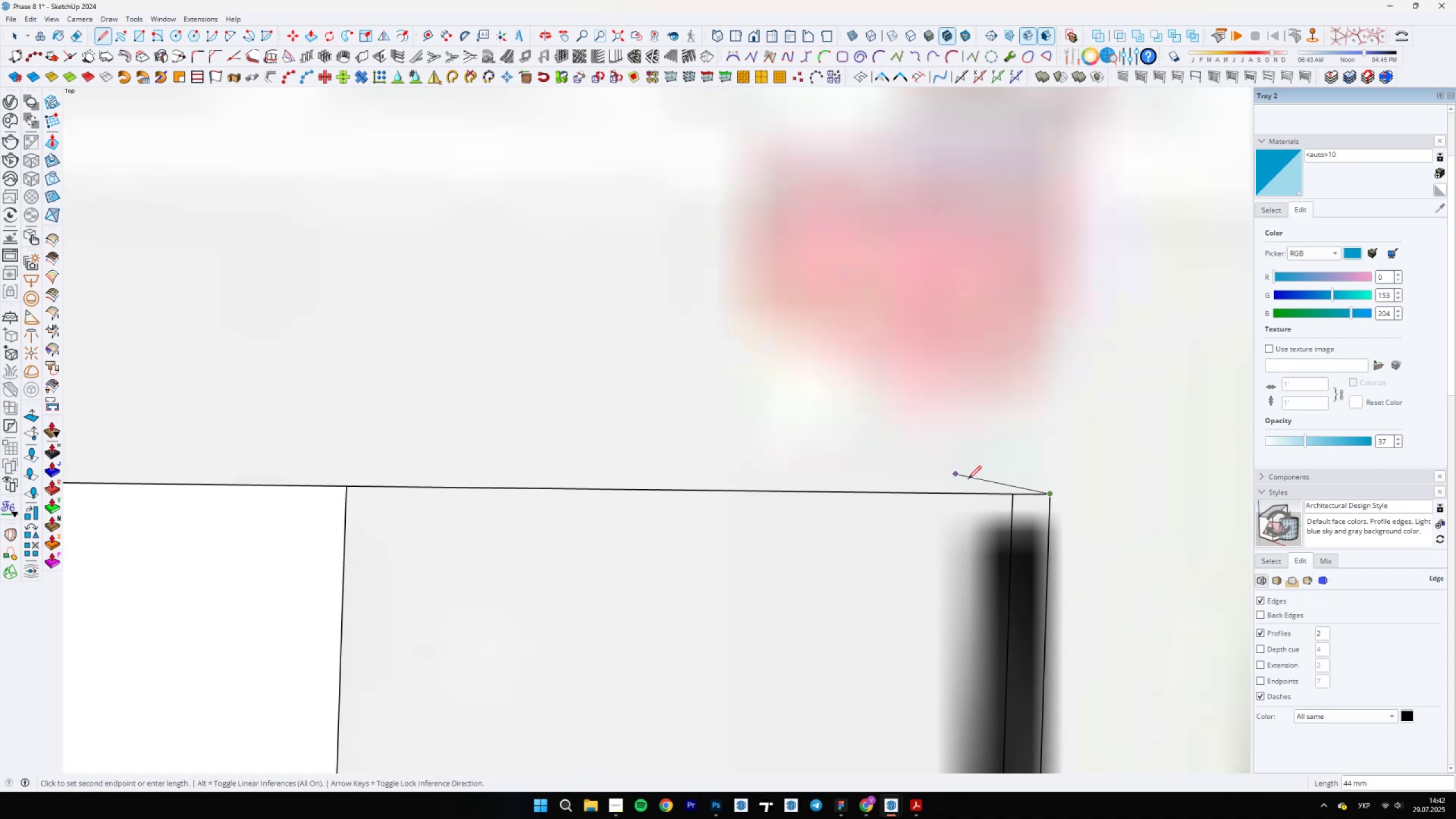 
key(Control+X)
 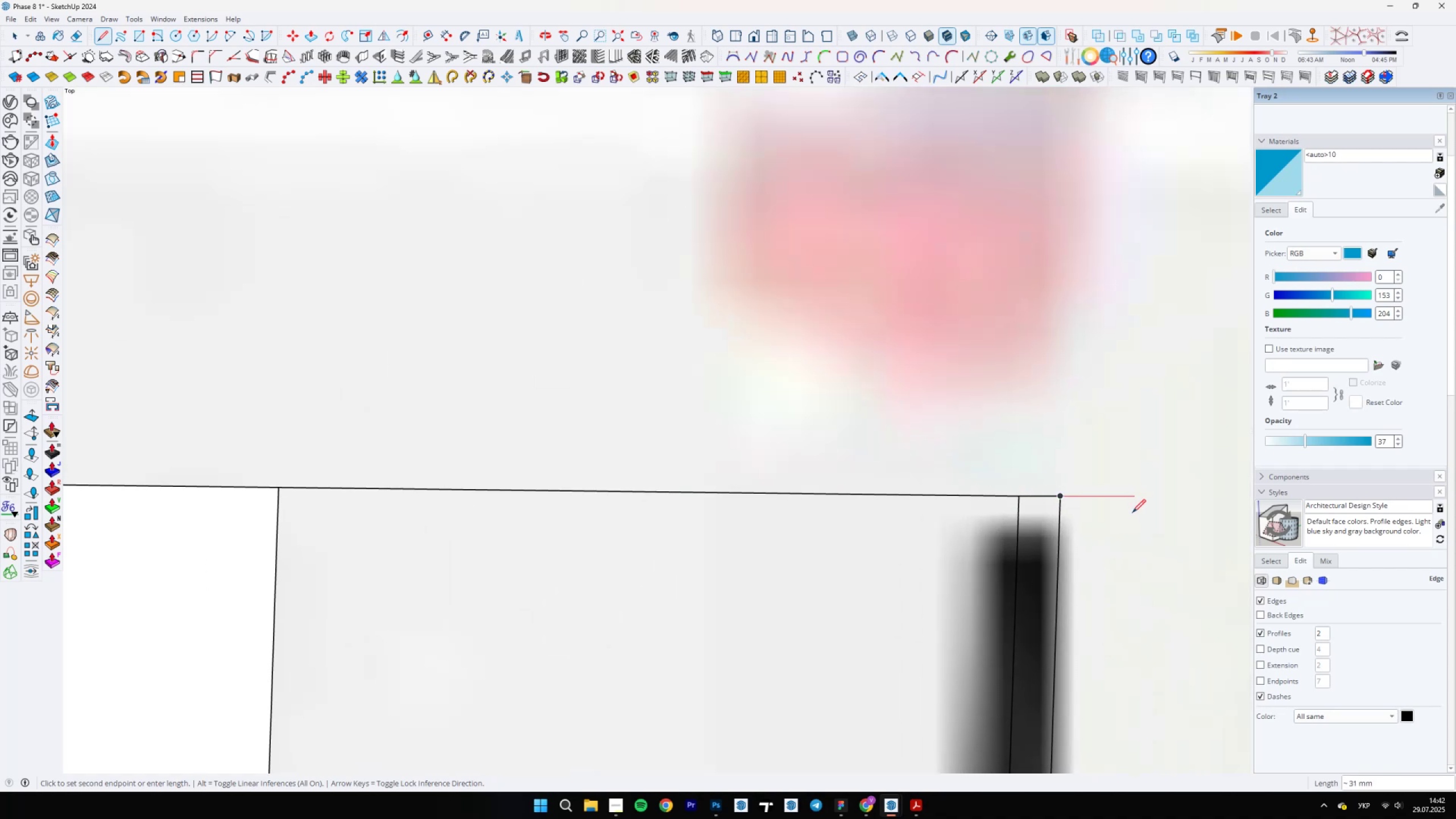 
key(Control+Z)
 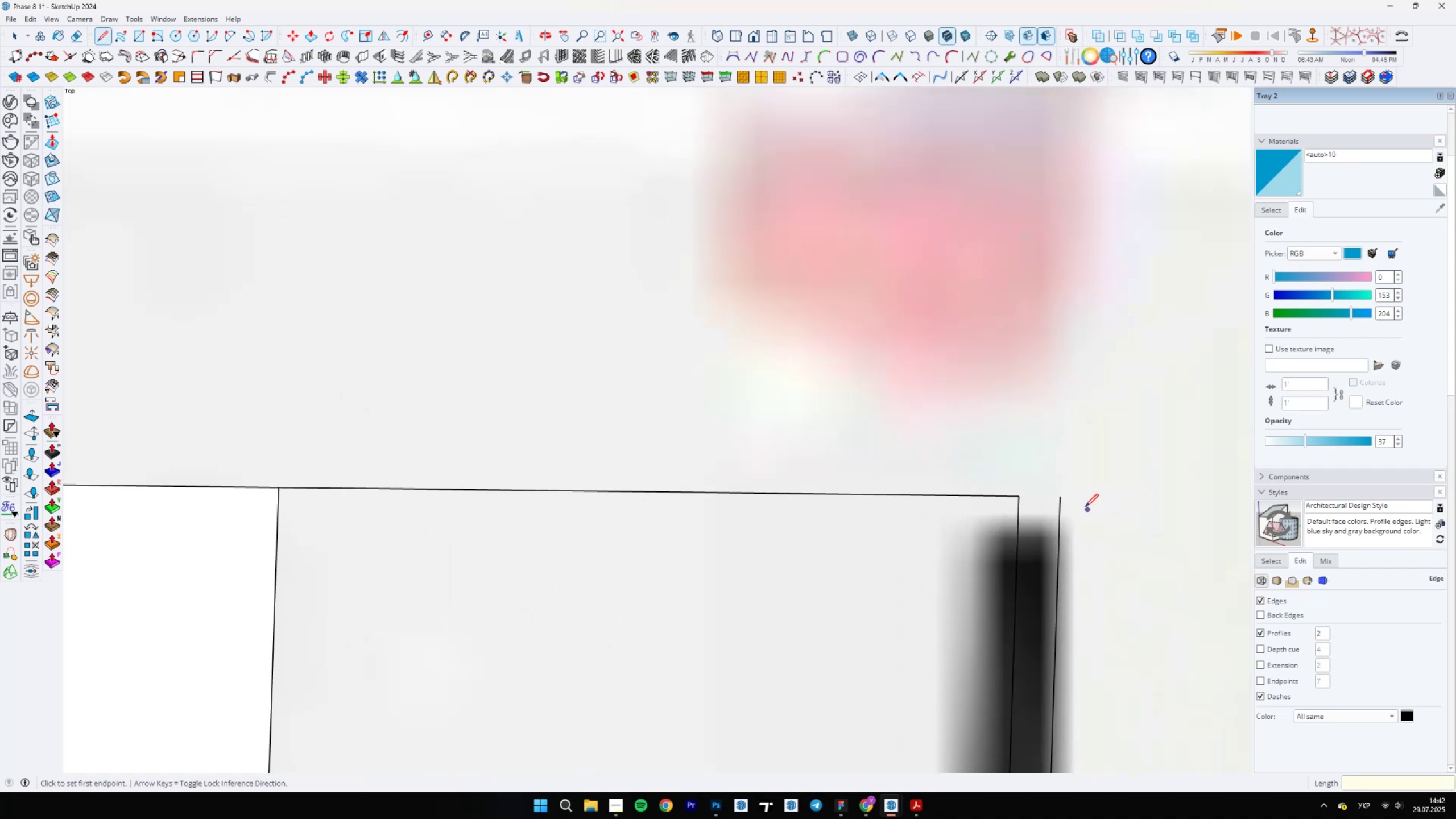 
key(Control+Z)
 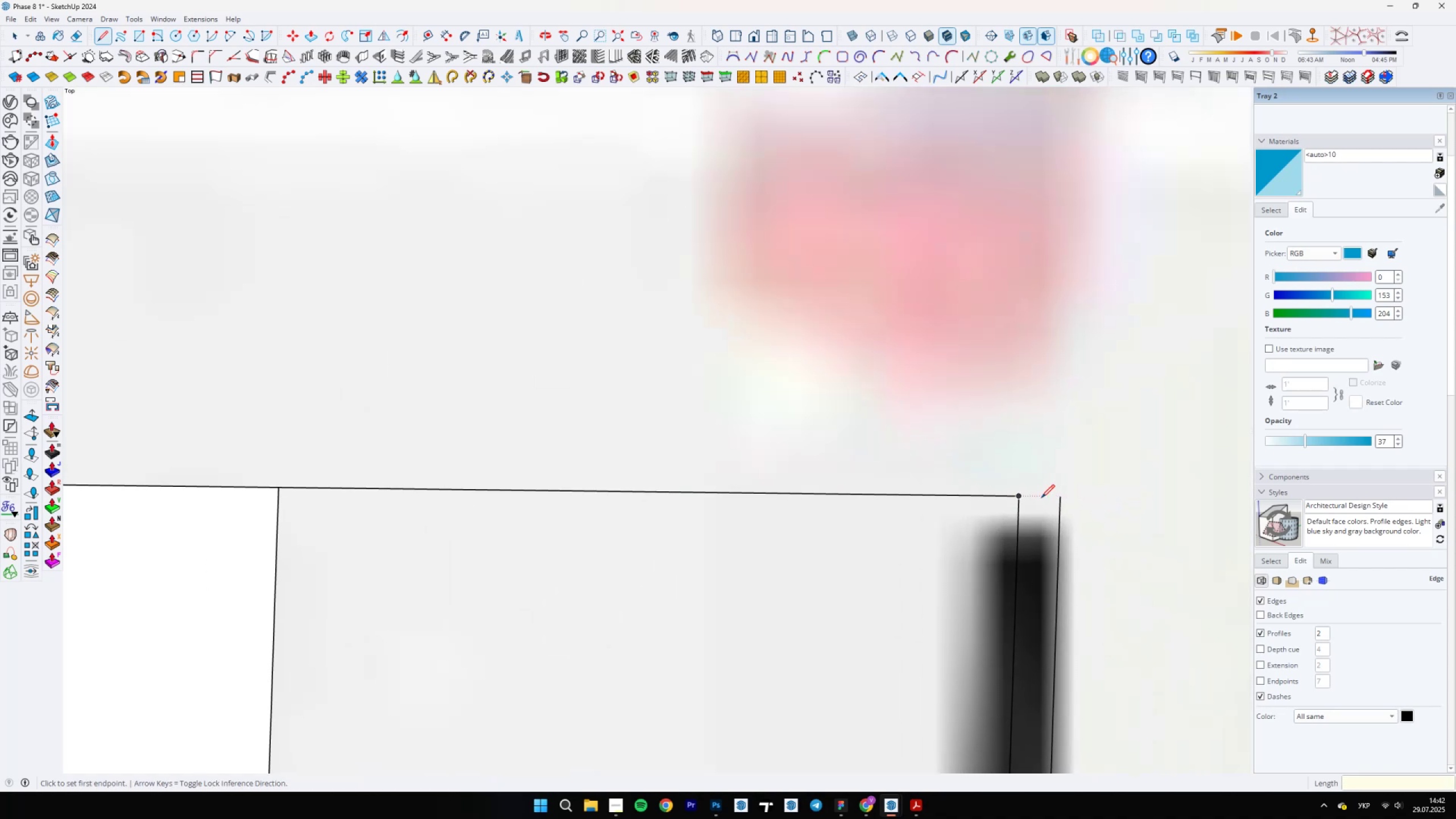 
left_click([1021, 497])
 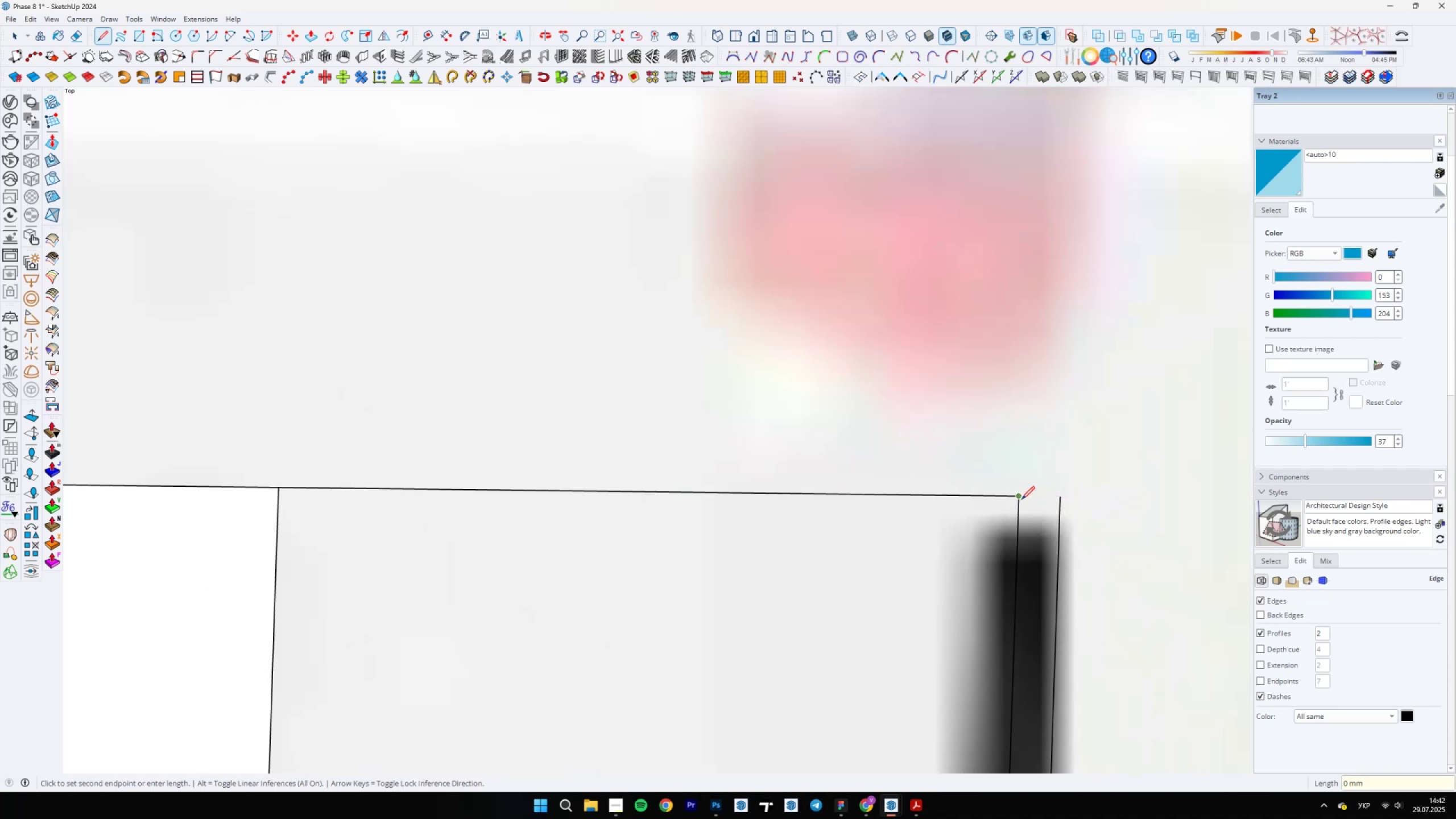 
scroll: coordinate [1046, 515], scroll_direction: up, amount: 5.0
 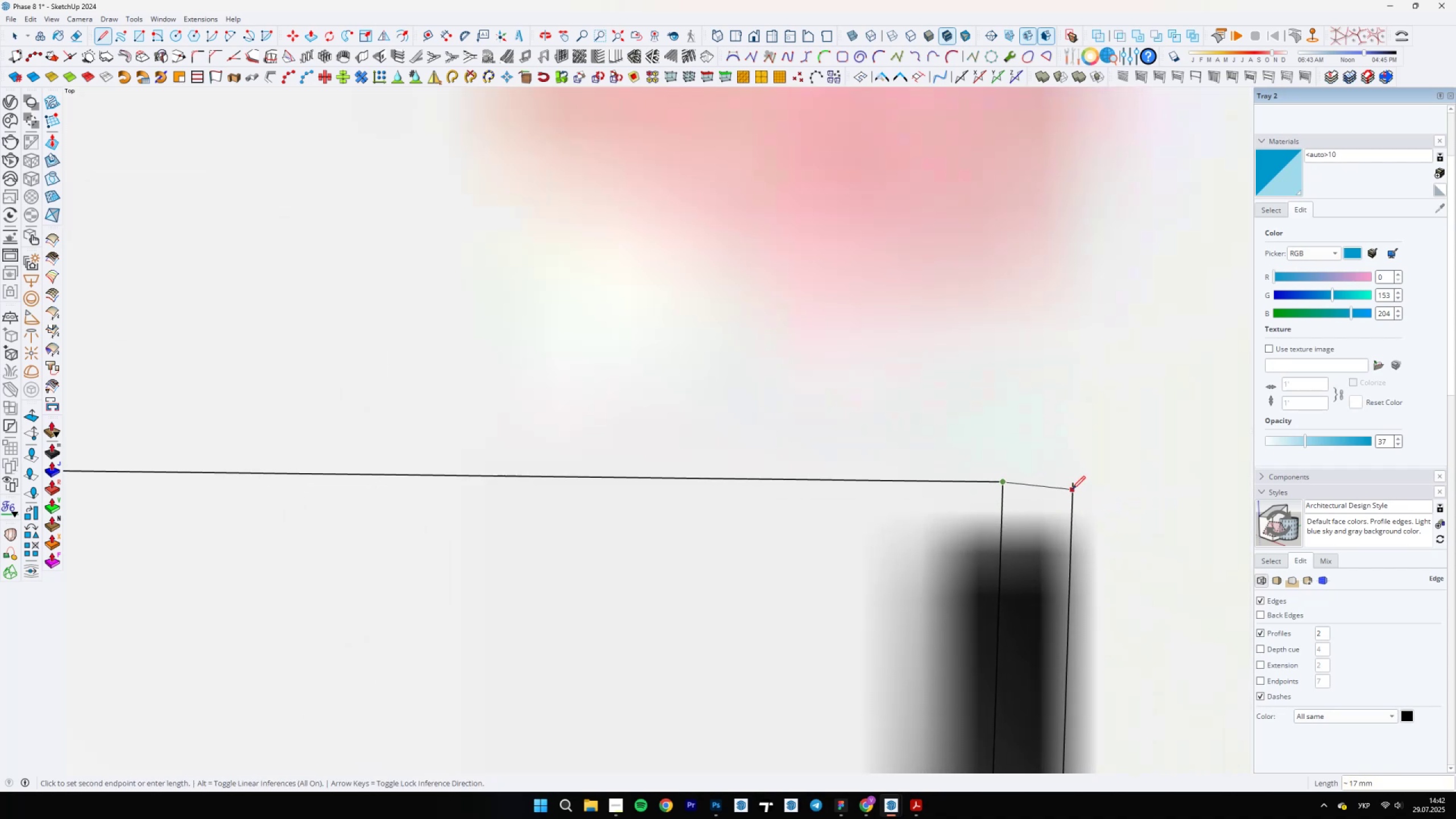 
left_click([1073, 486])
 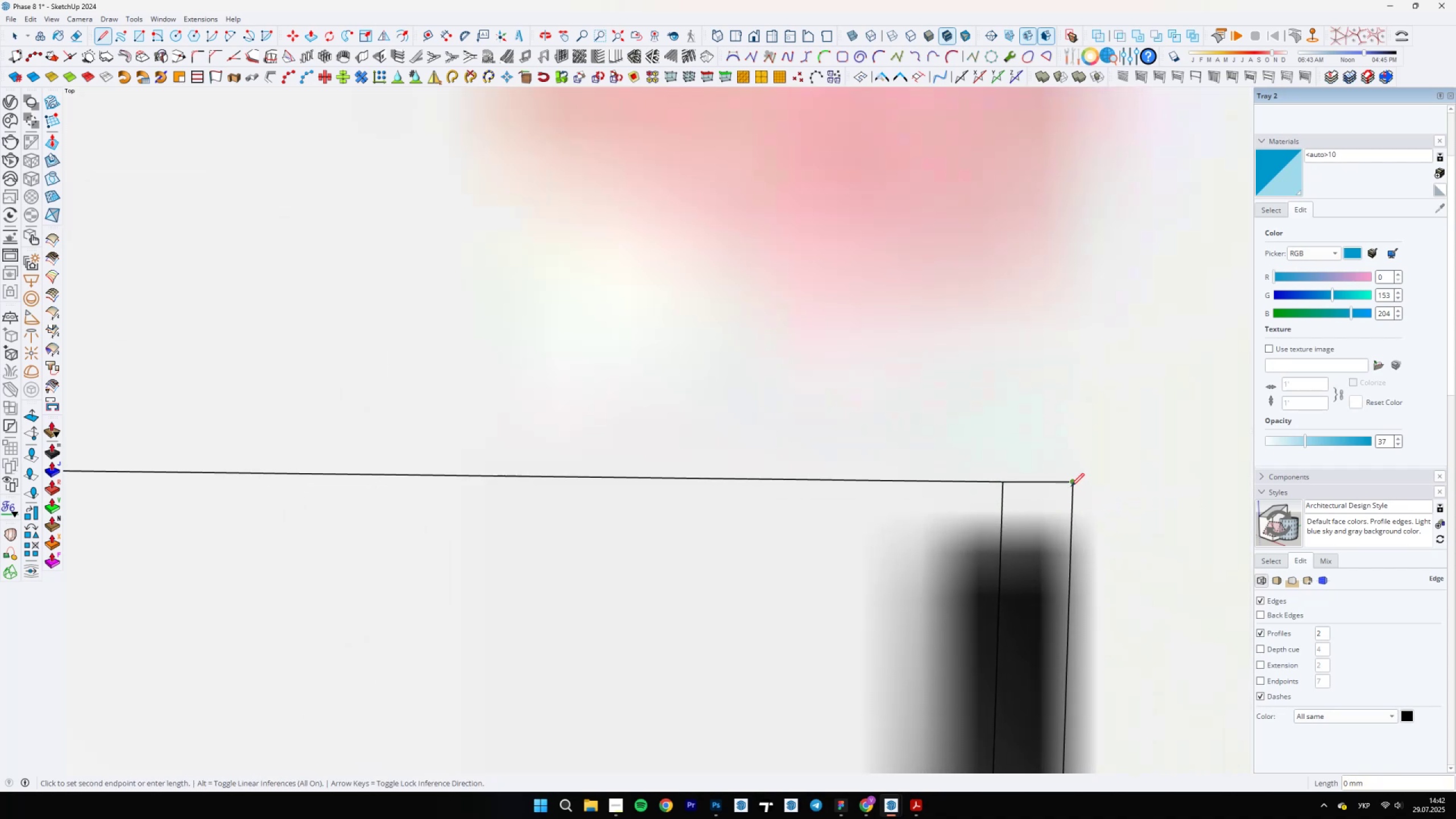 
scroll: coordinate [1021, 480], scroll_direction: up, amount: 4.0
 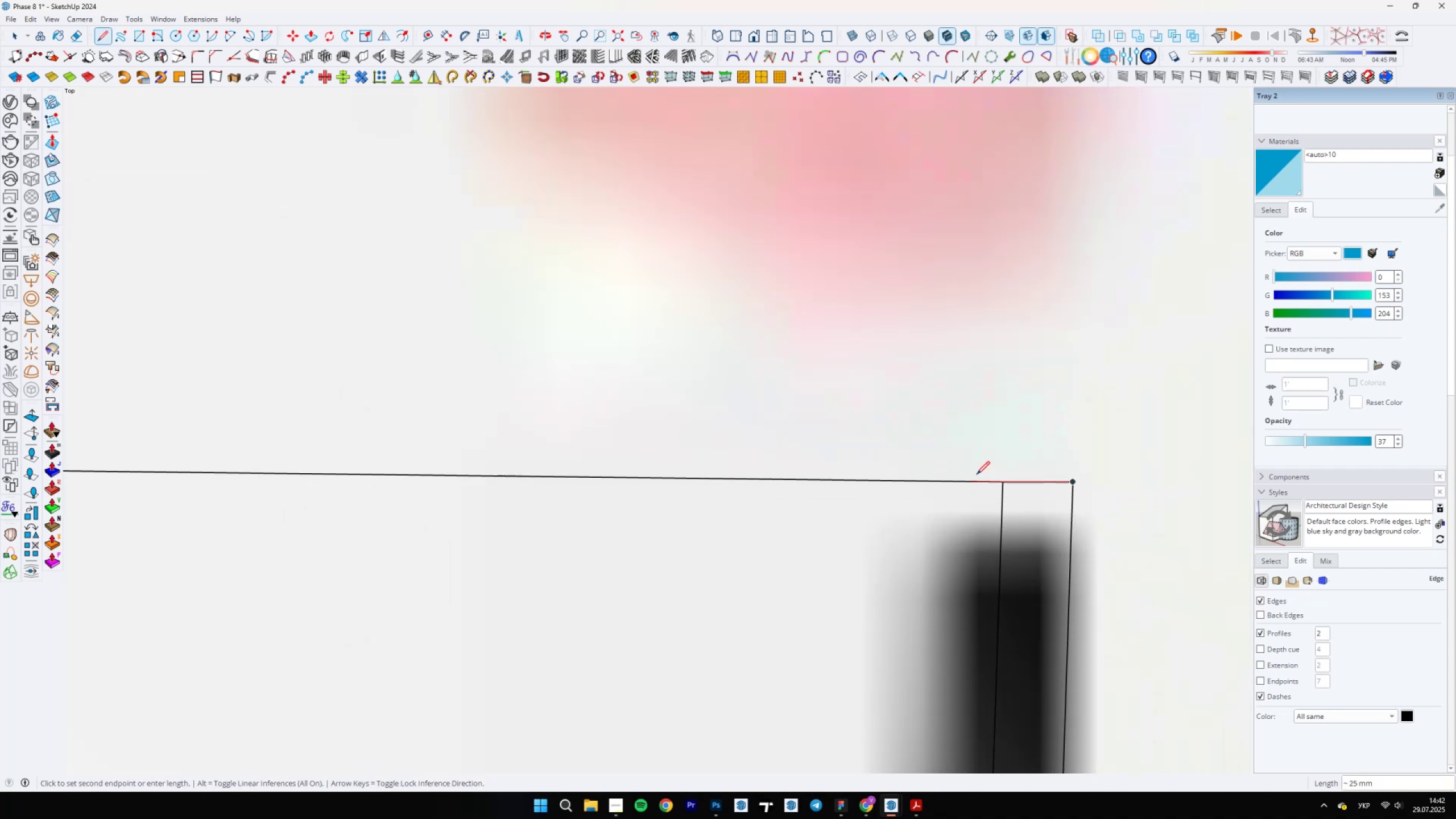 
key(Control+Z)
 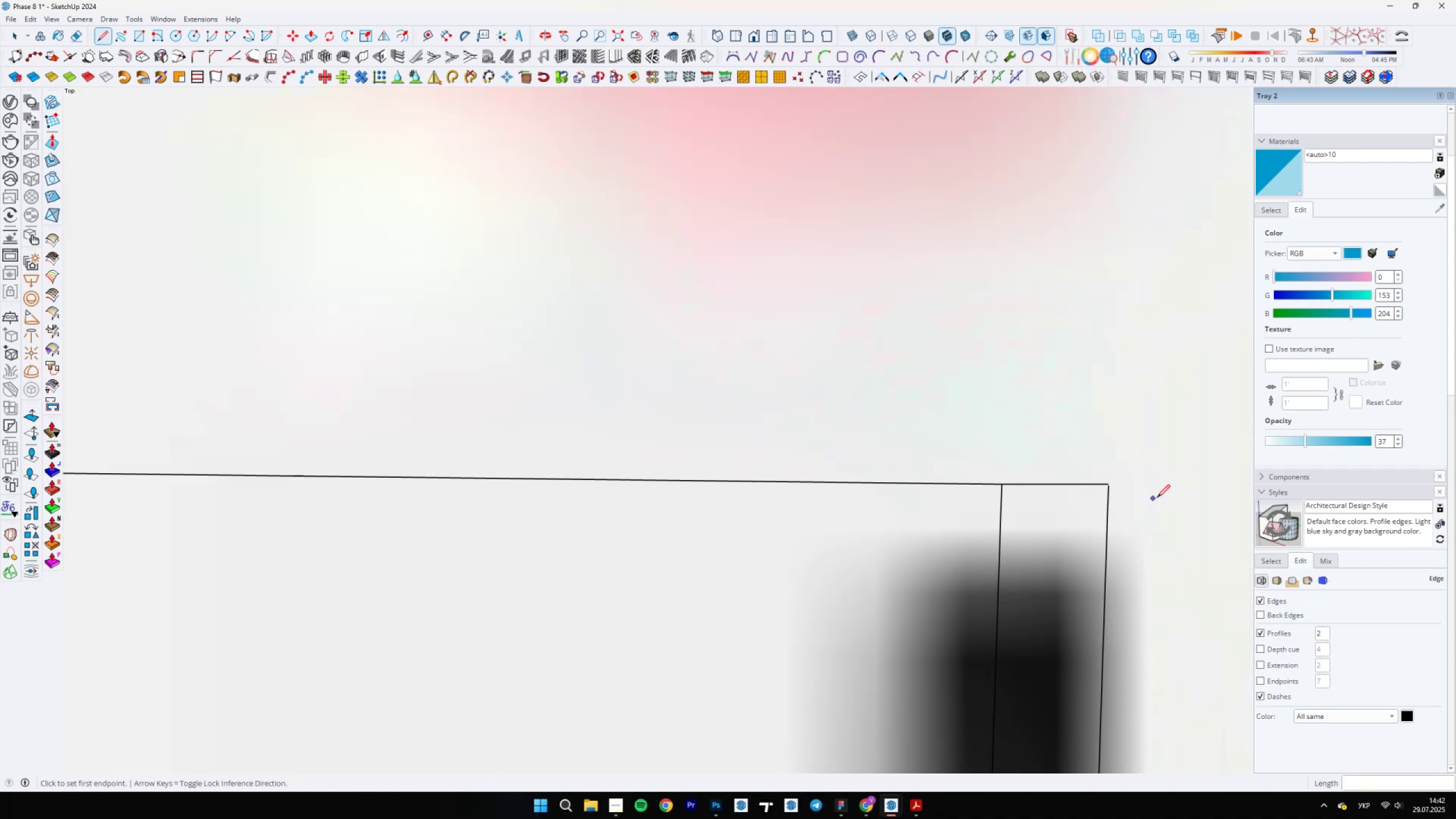 
key(Control+Z)
 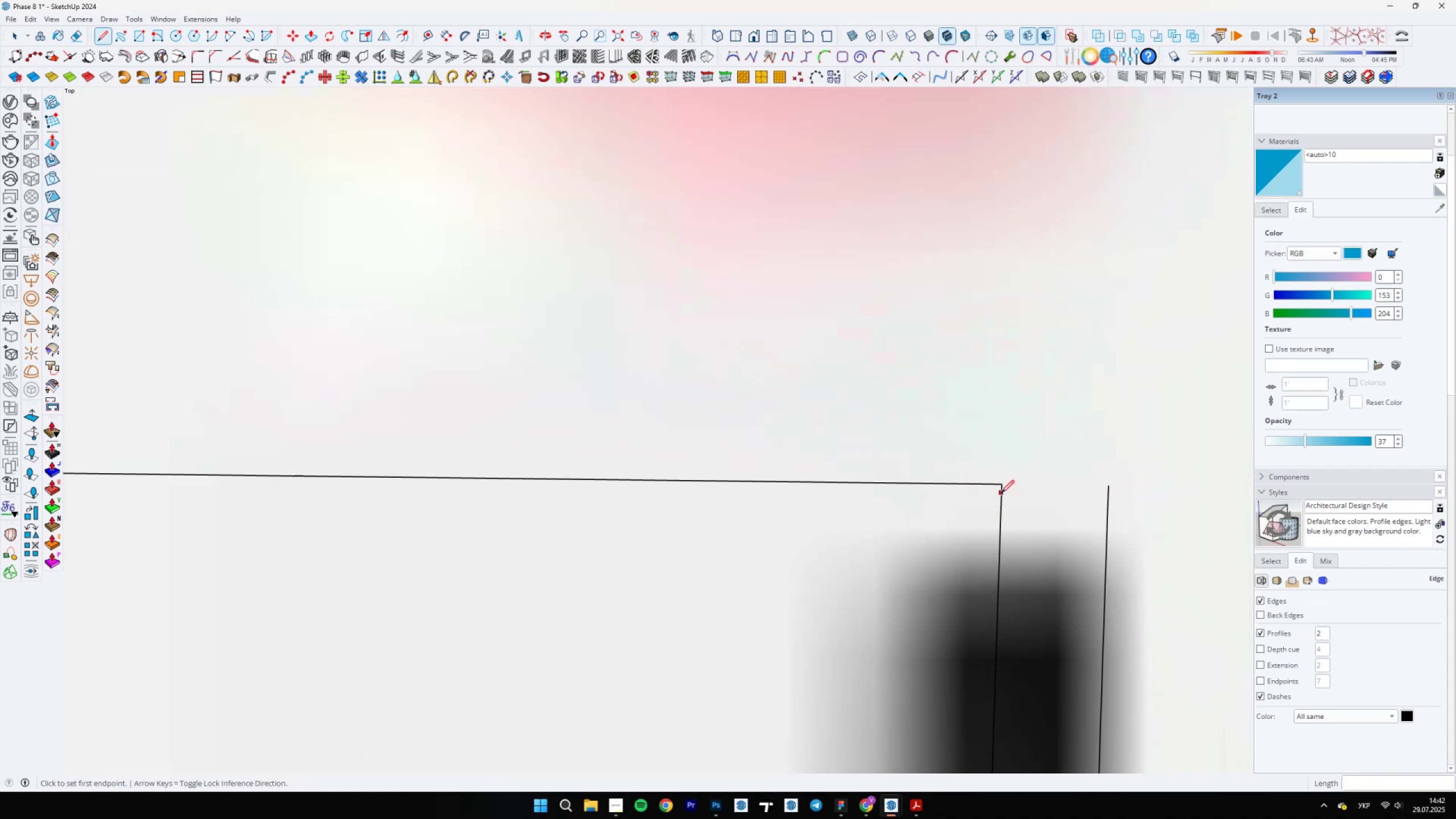 
left_click([1001, 486])
 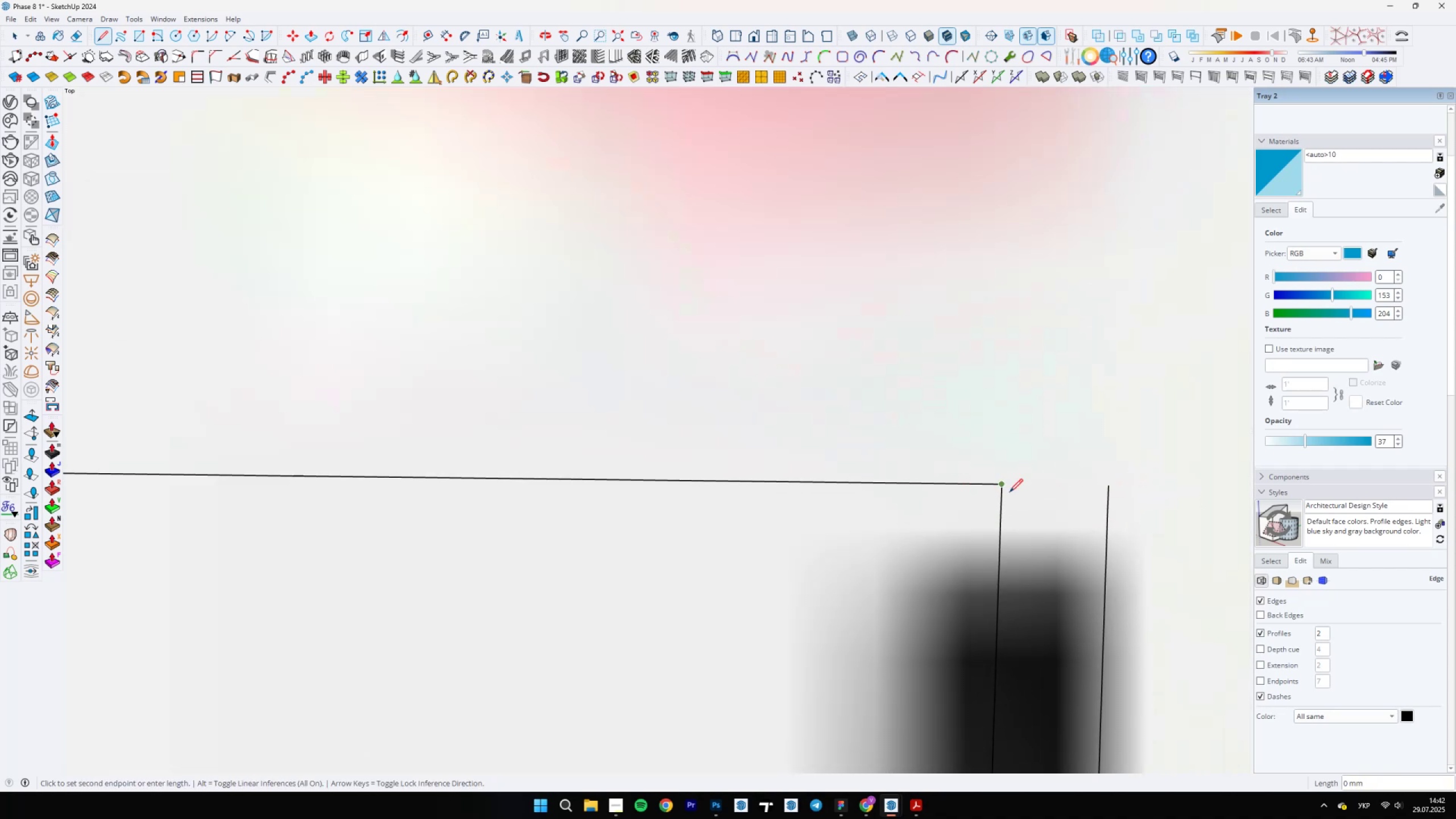 
scroll: coordinate [1082, 461], scroll_direction: up, amount: 8.0
 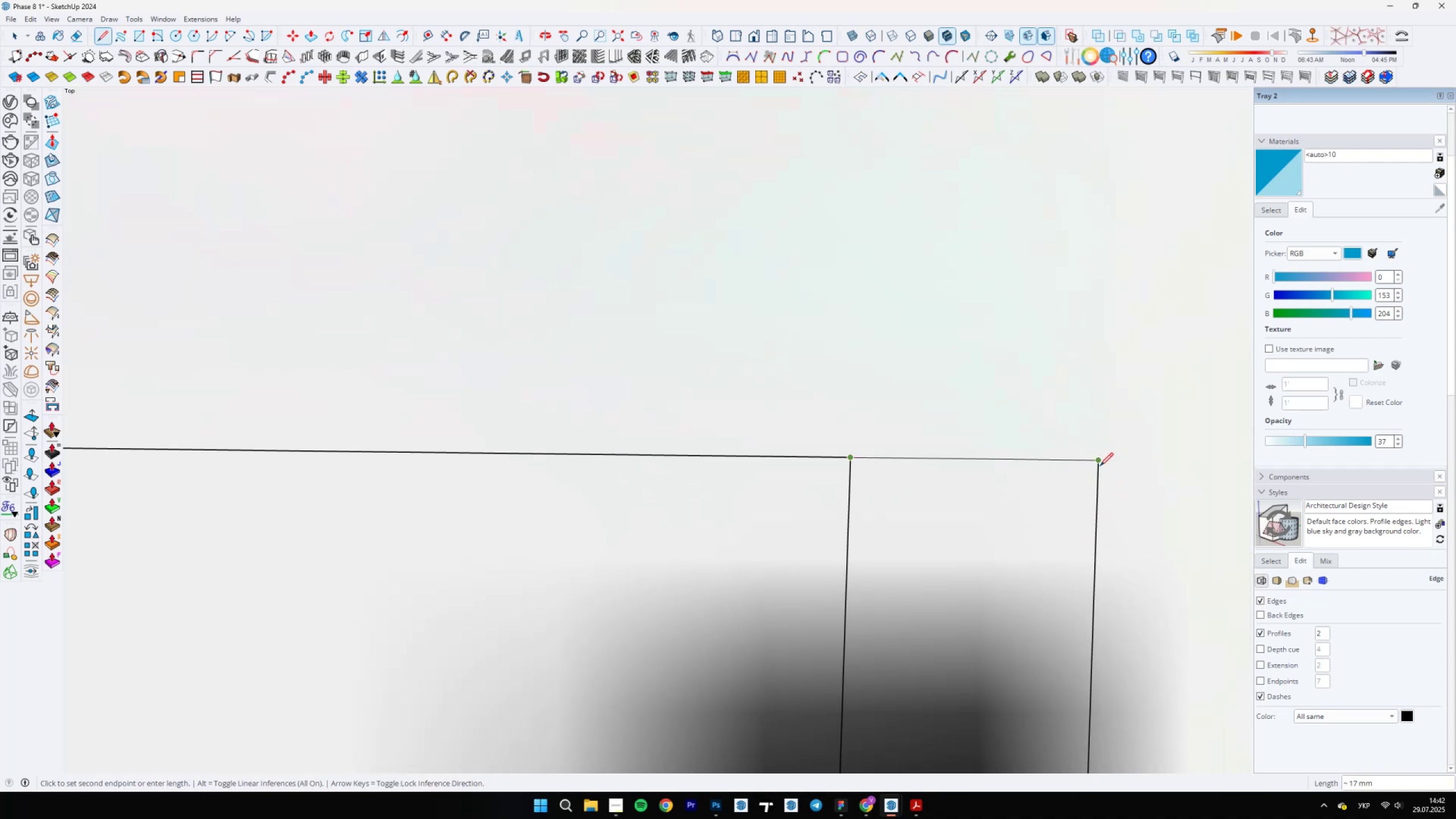 
left_click([1100, 466])
 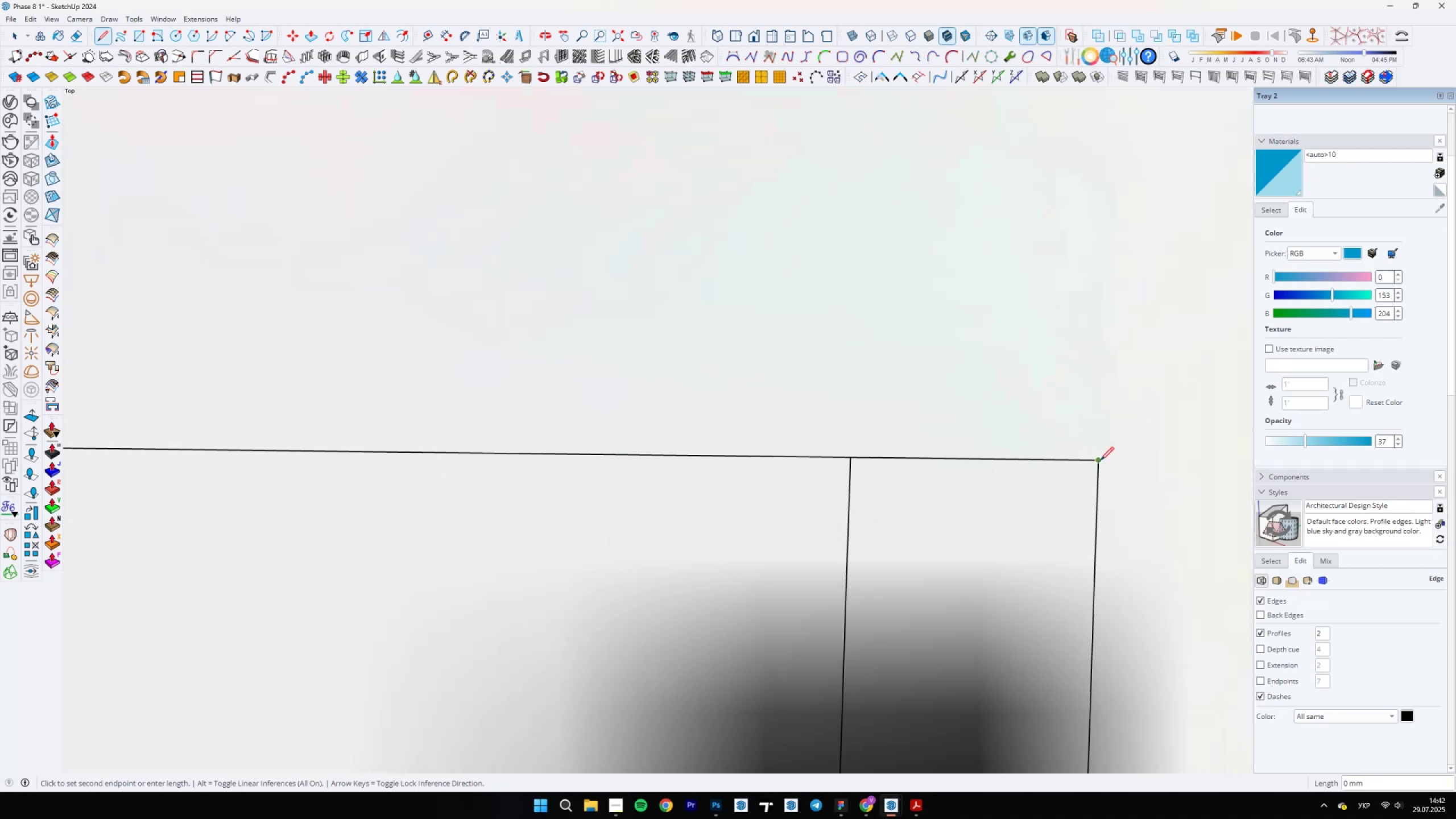 
scroll: coordinate [177, 468], scroll_direction: down, amount: 14.0
 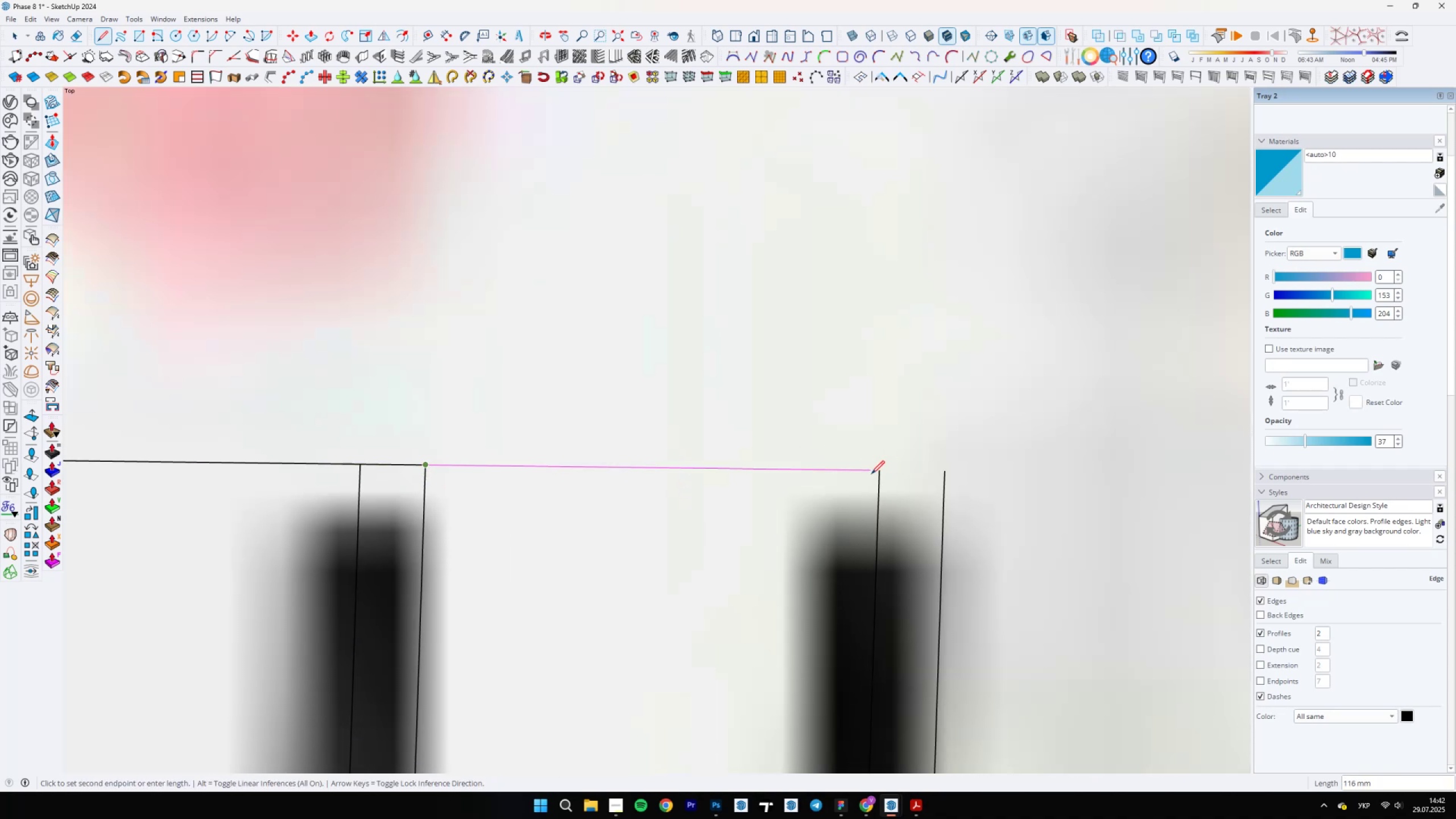 
scroll: coordinate [404, 438], scroll_direction: up, amount: 4.0
 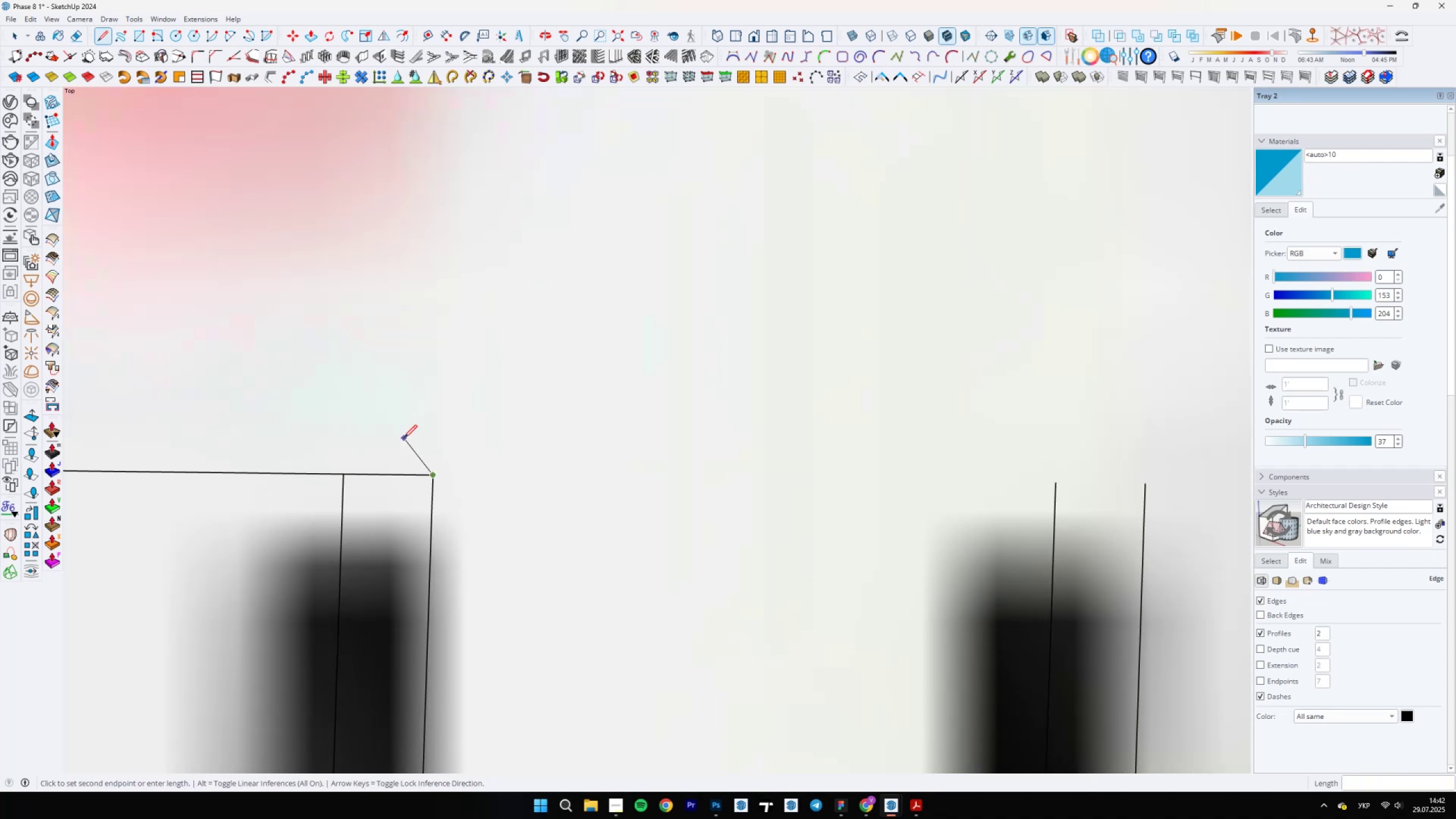 
key(Escape)
 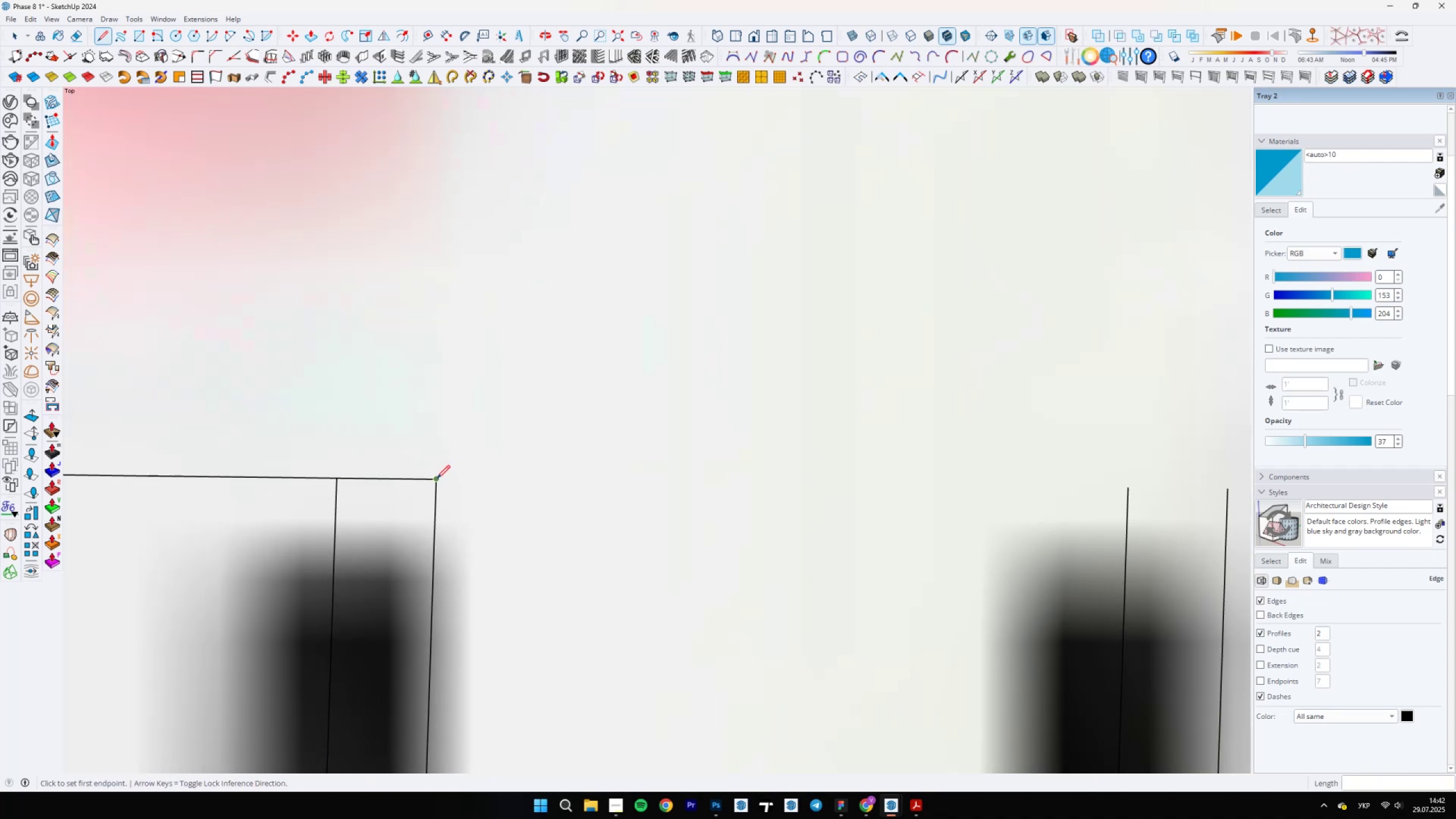 
left_click([437, 478])
 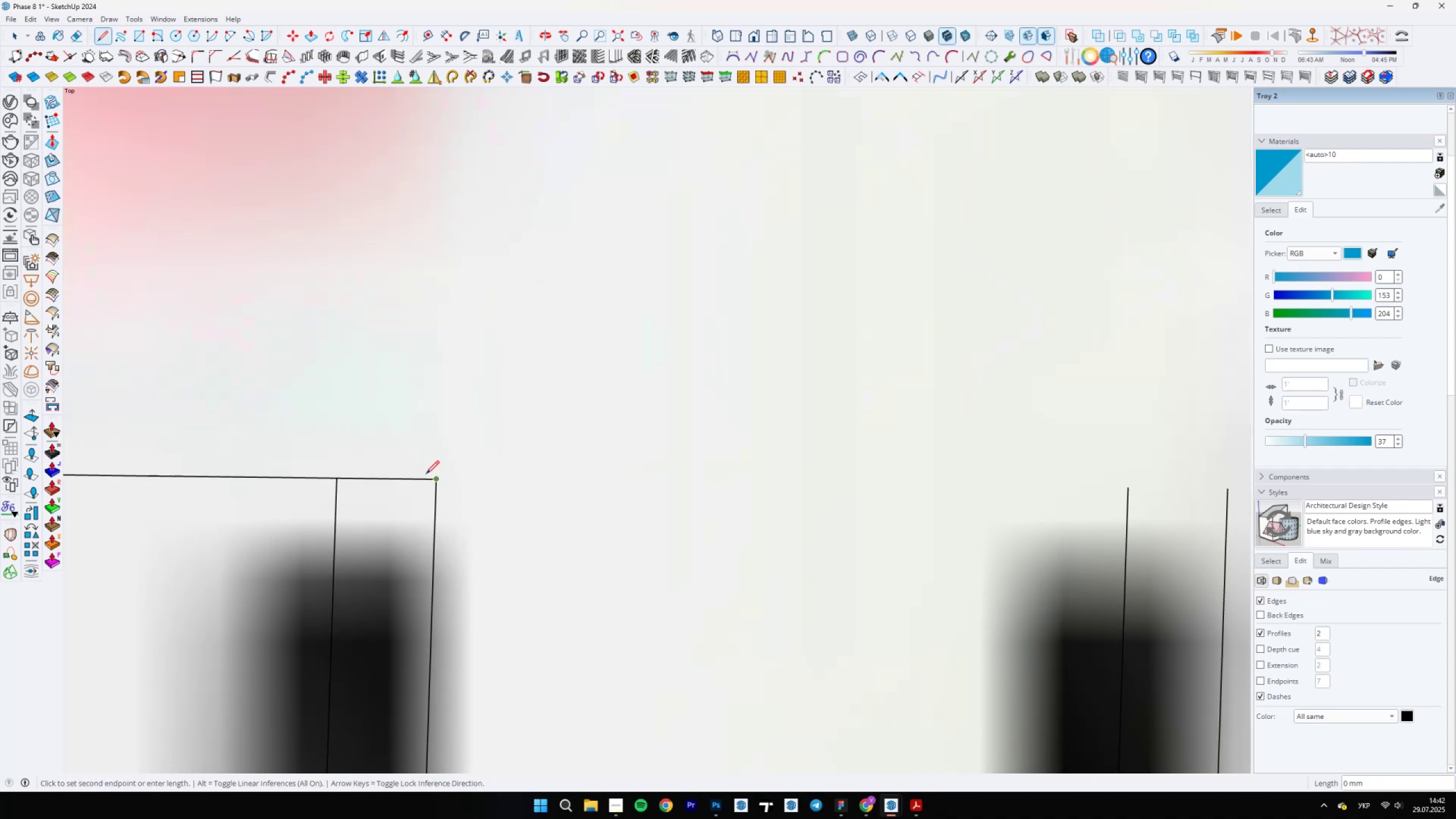 
scroll: coordinate [353, 461], scroll_direction: down, amount: 5.0
 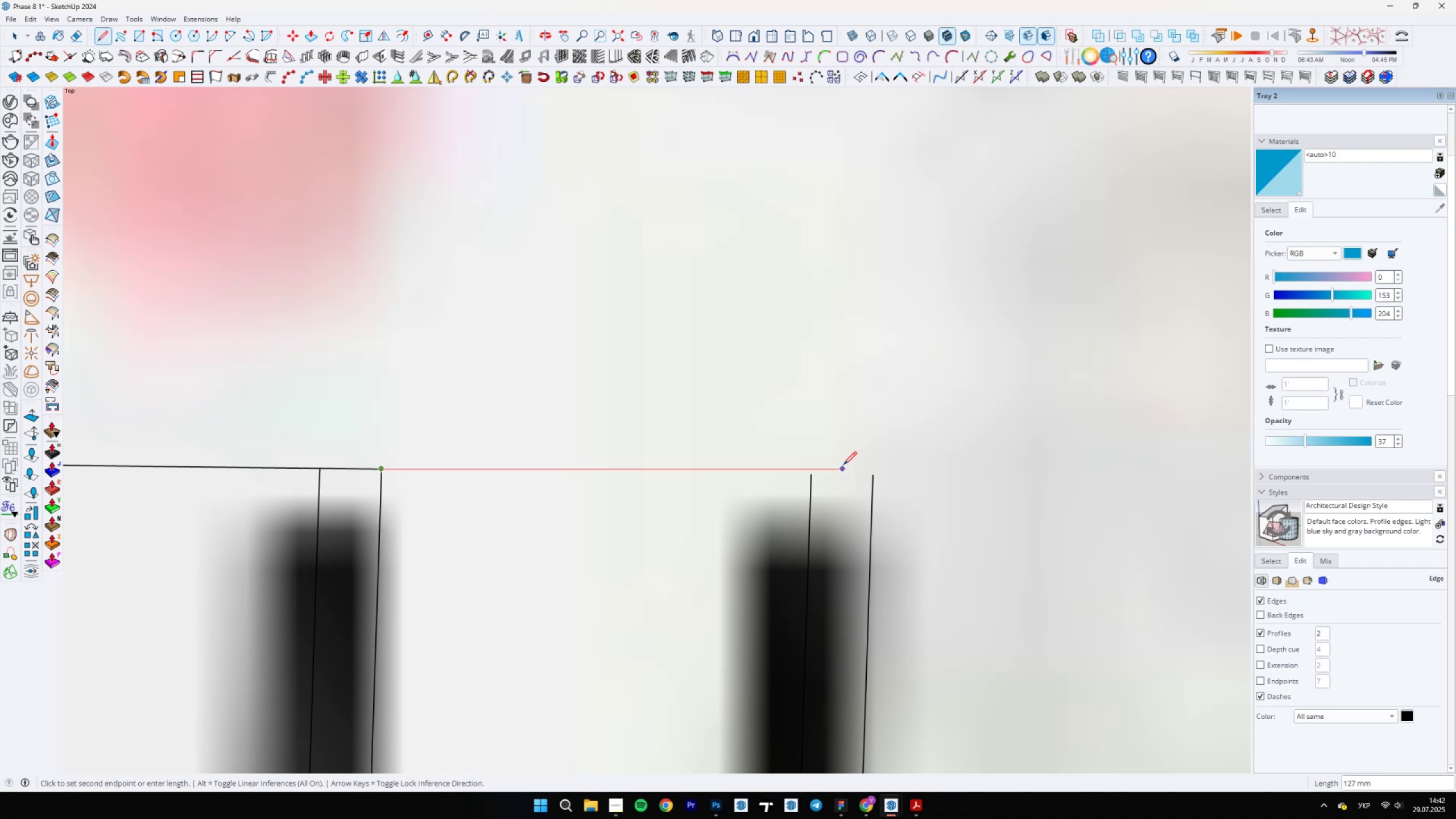 
scroll: coordinate [810, 477], scroll_direction: up, amount: 4.0
 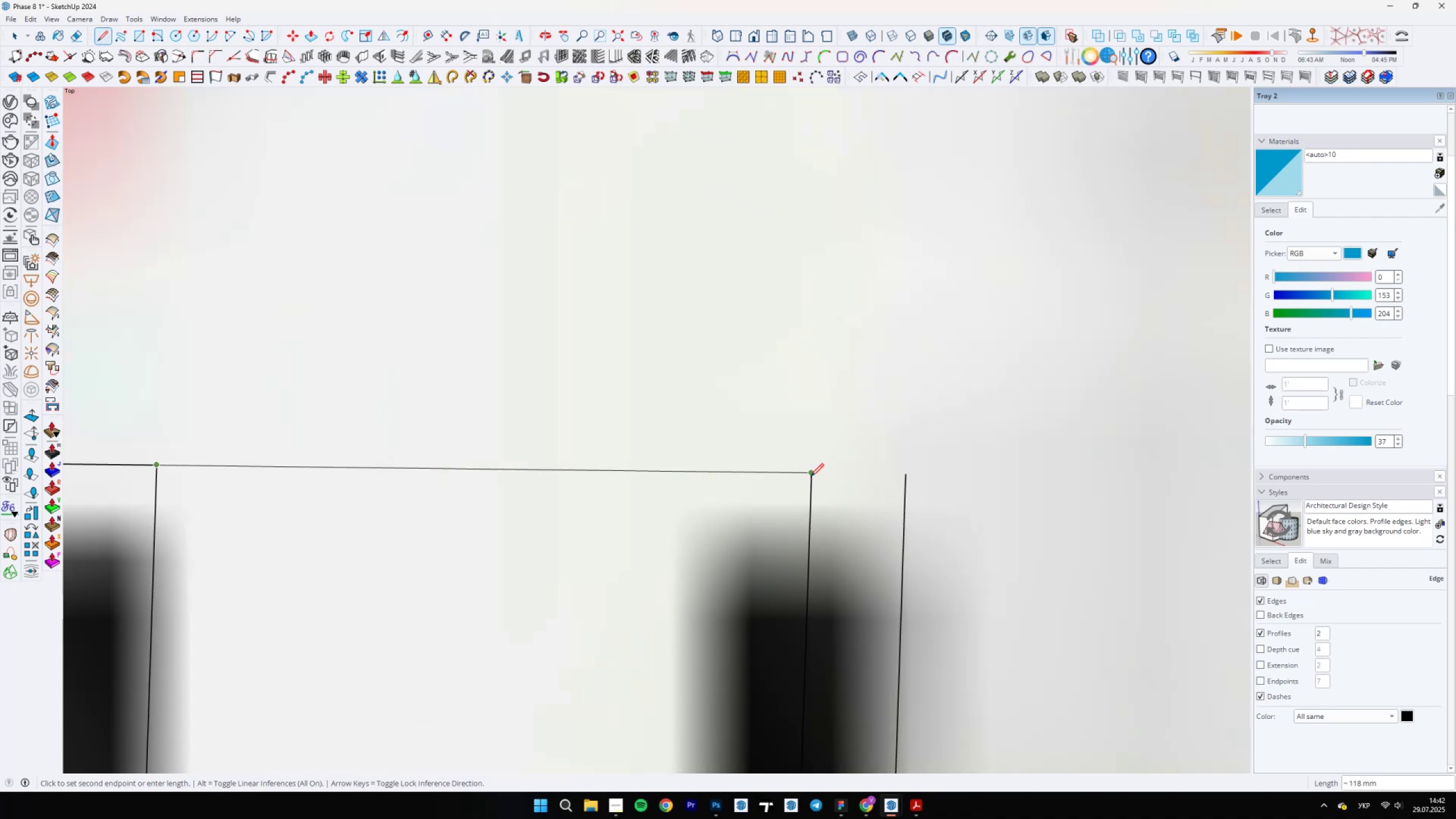 
left_click([810, 477])
 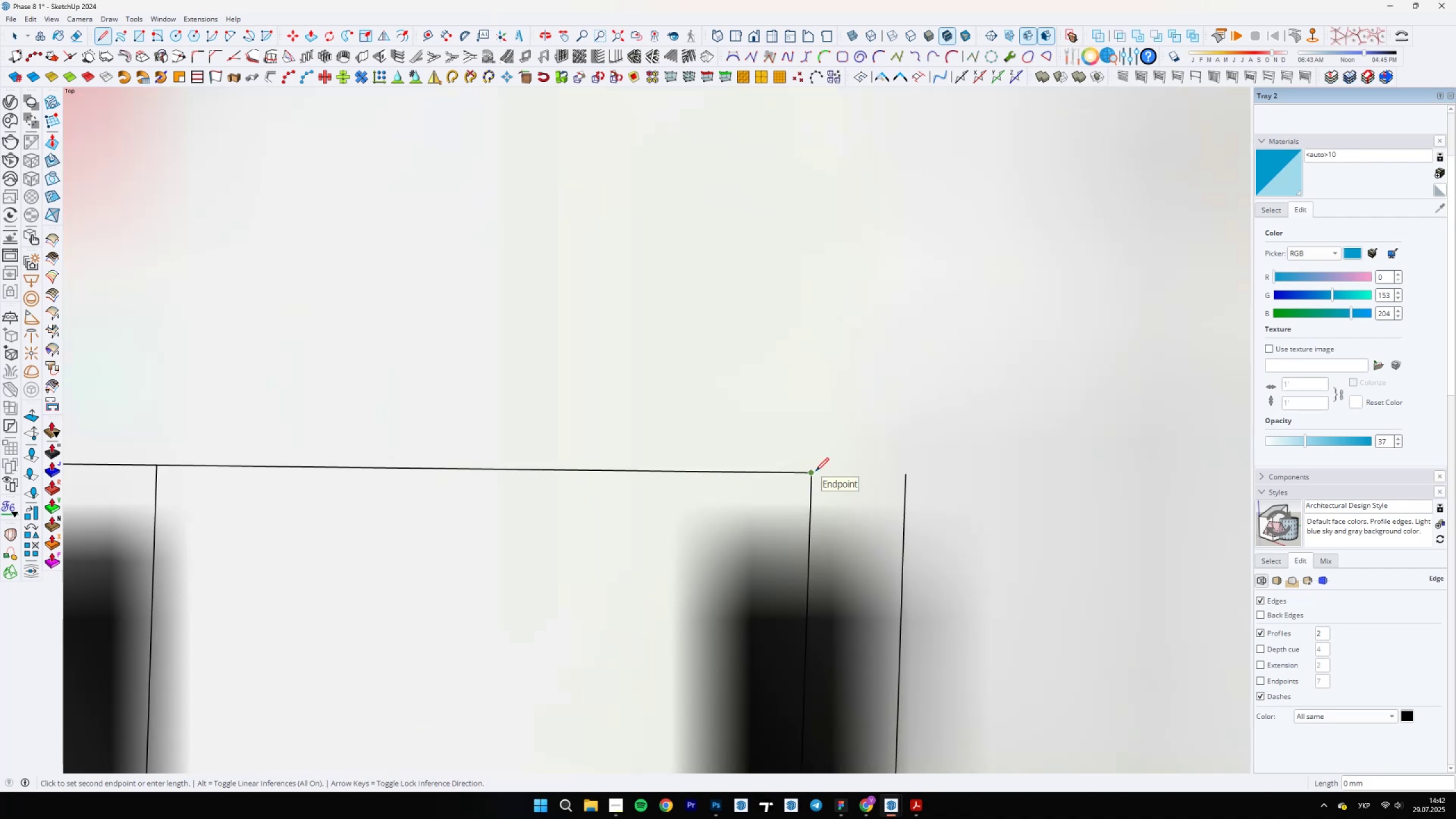 
left_click([812, 472])
 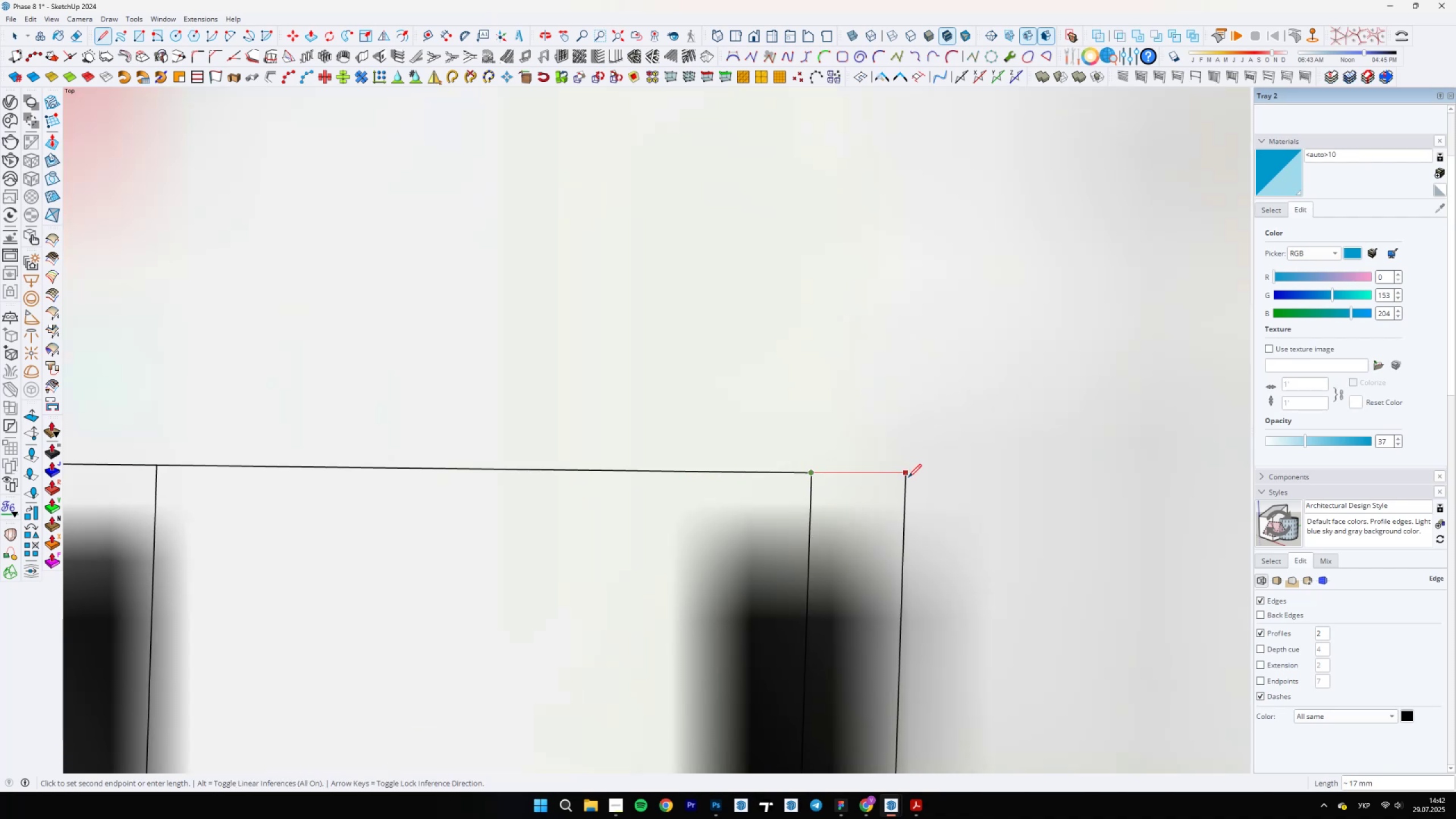 
scroll: coordinate [905, 480], scroll_direction: up, amount: 4.0
 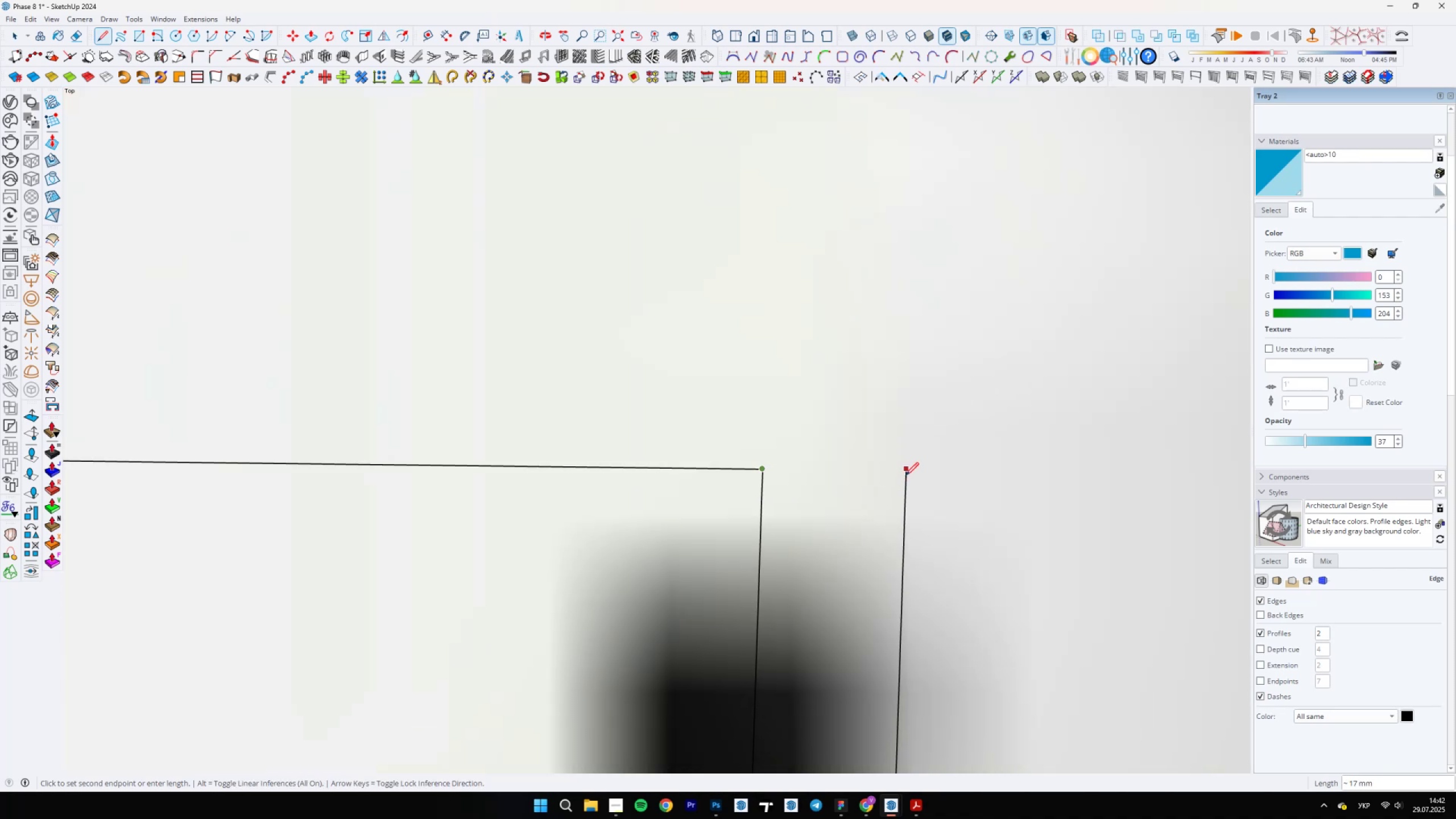 
left_click([905, 475])
 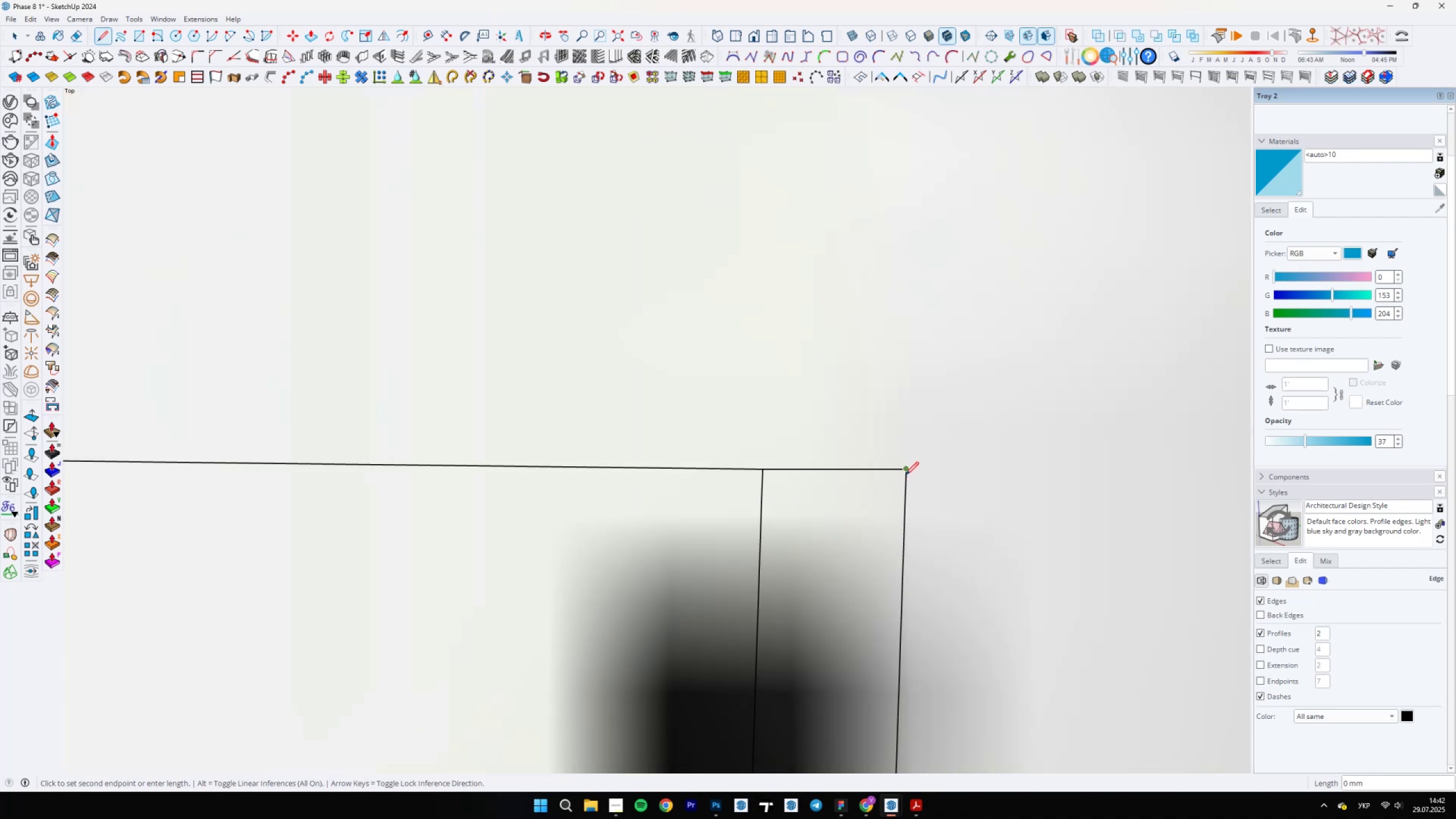 
scroll: coordinate [886, 465], scroll_direction: up, amount: 4.0
 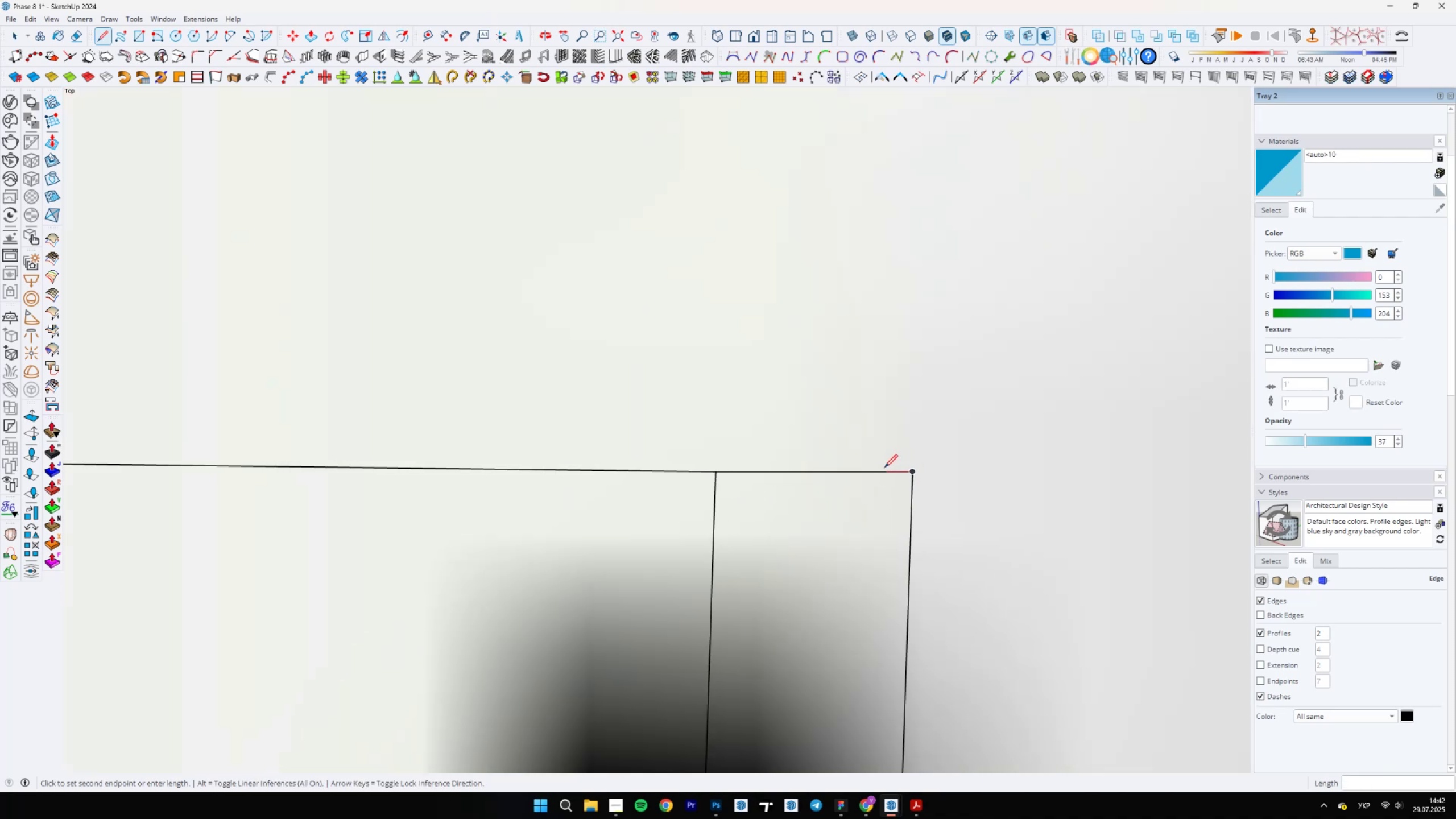 
key(Control+Z)
 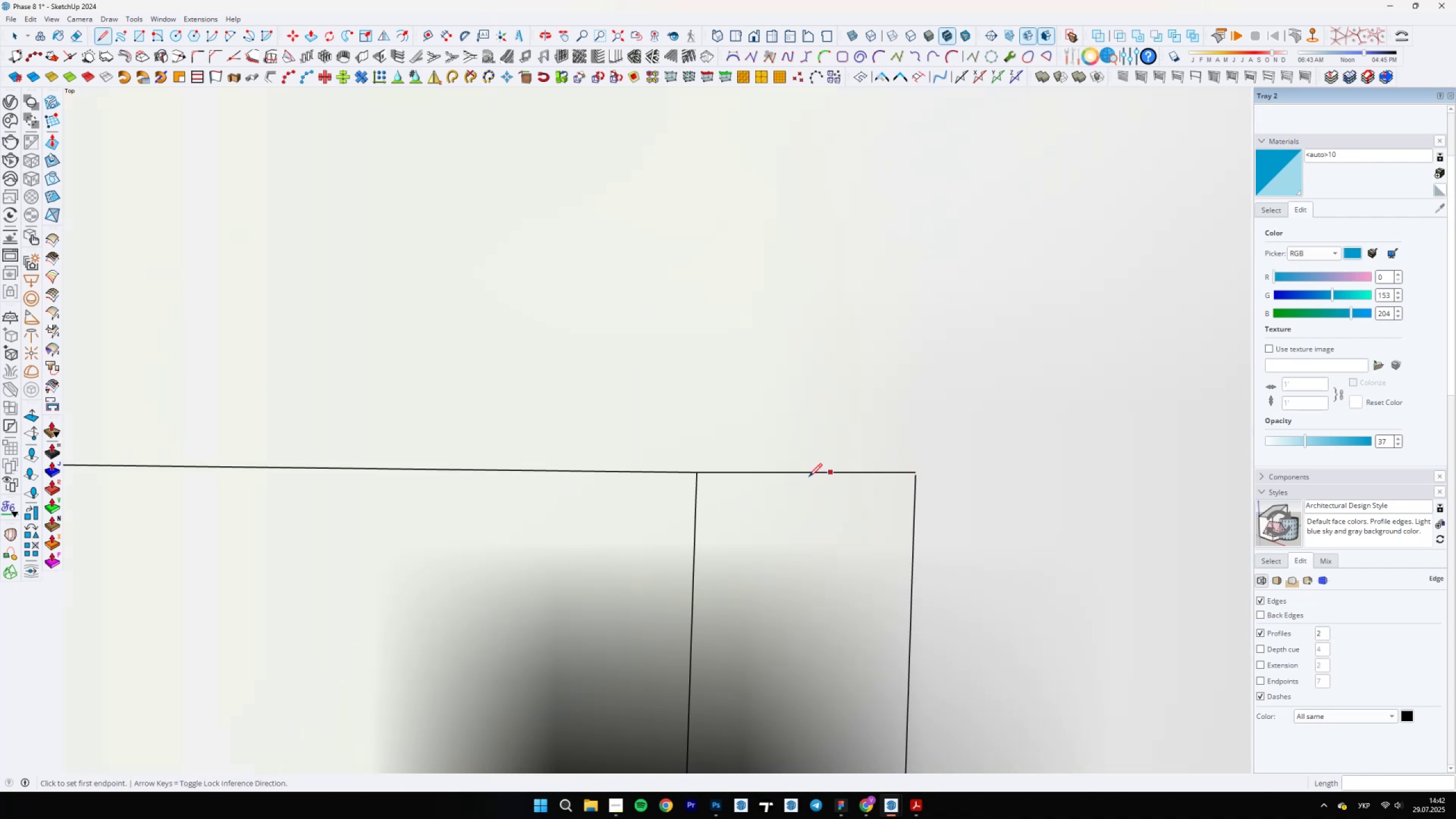 
key(Control+Z)
 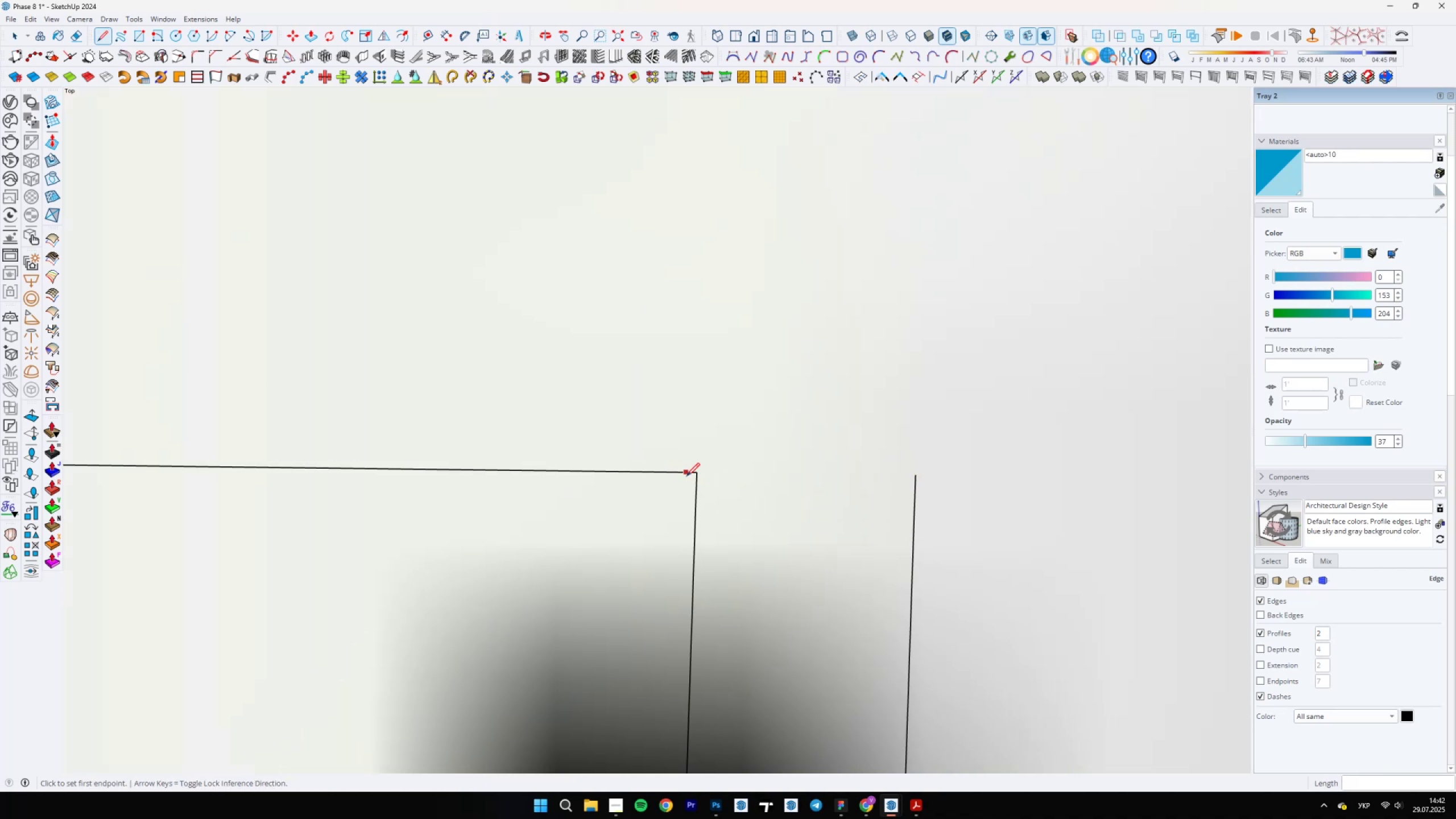 
left_click([694, 477])
 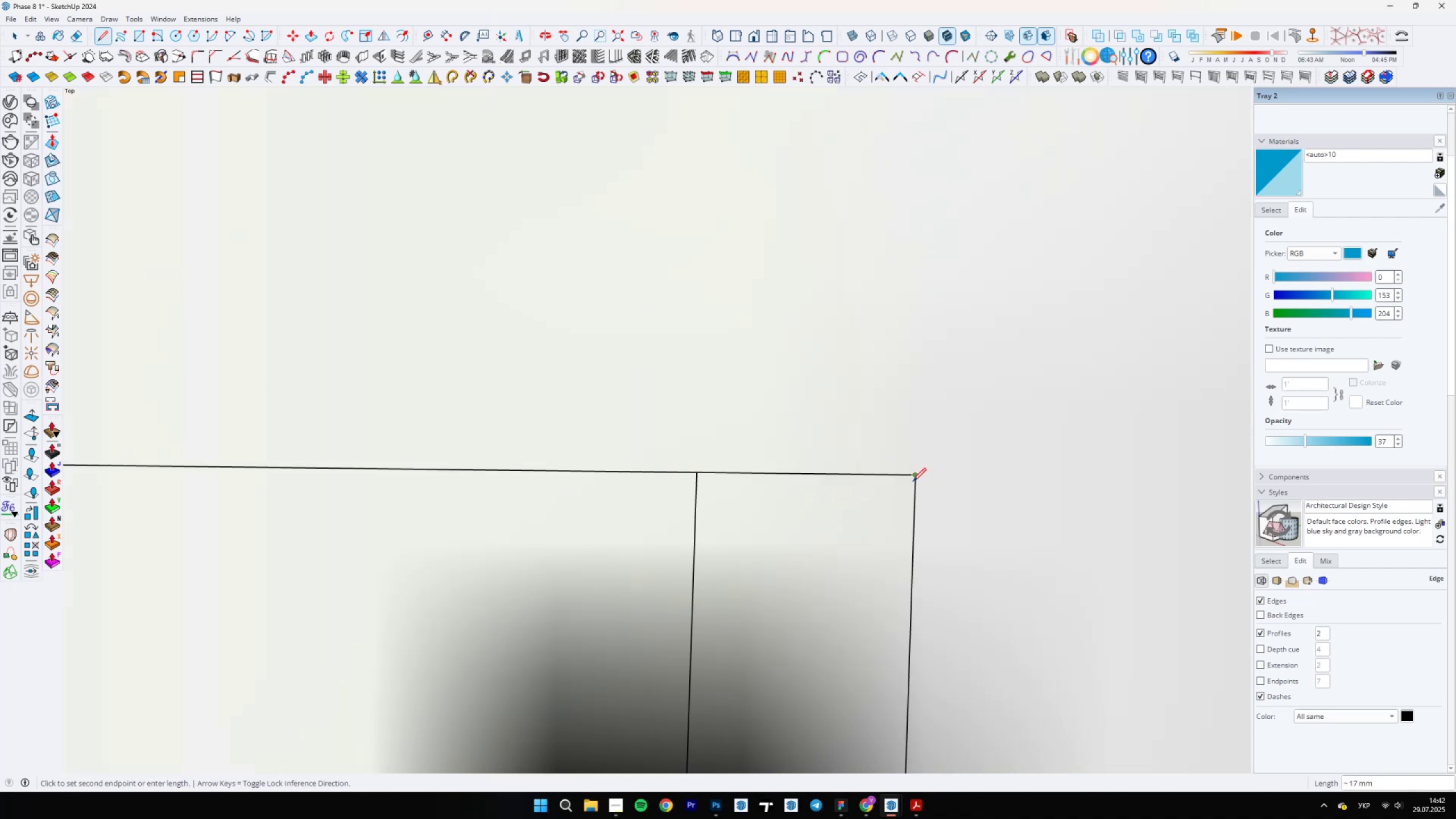 
double_click([915, 477])
 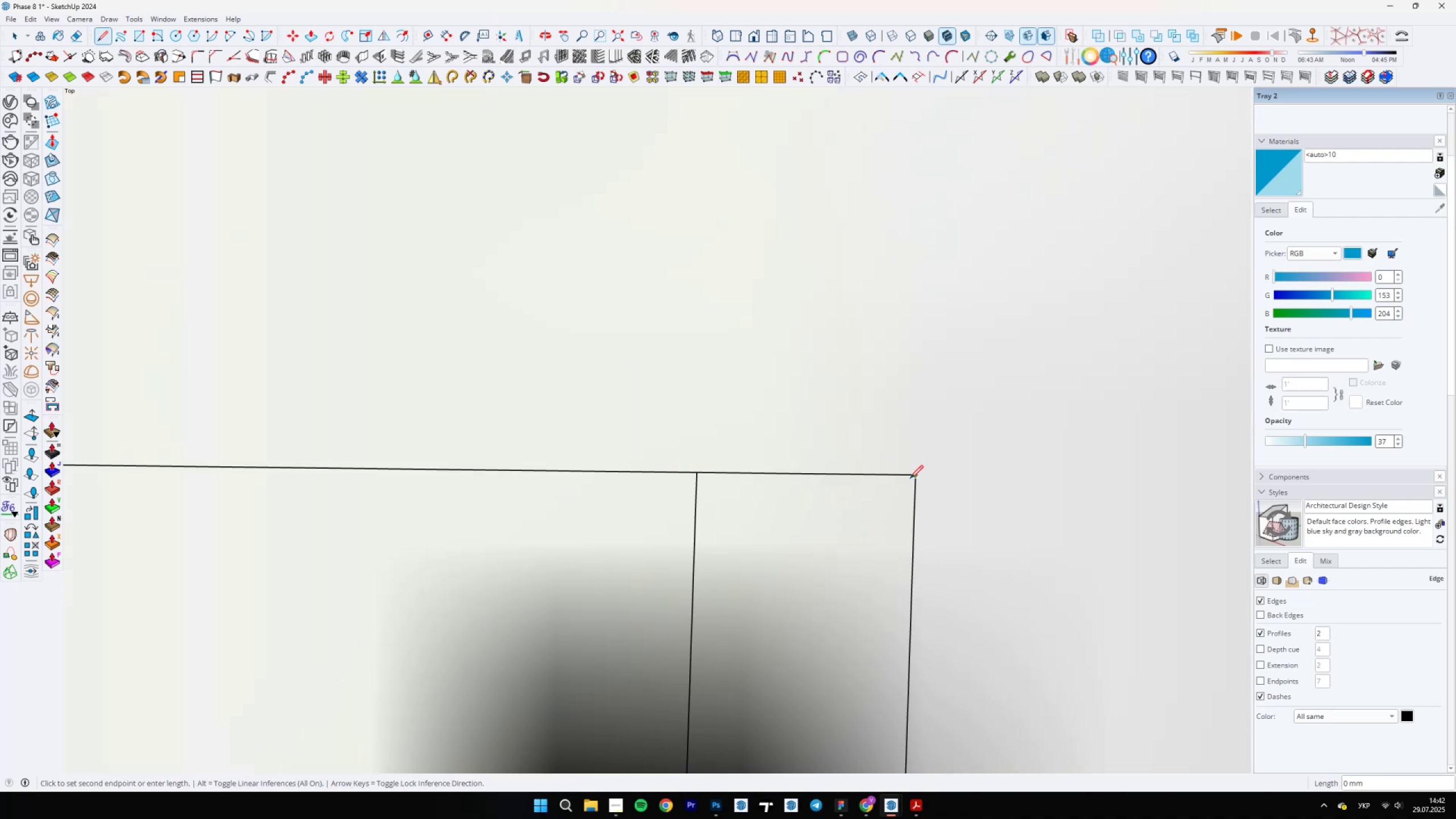 
scroll: coordinate [804, 518], scroll_direction: down, amount: 21.0
 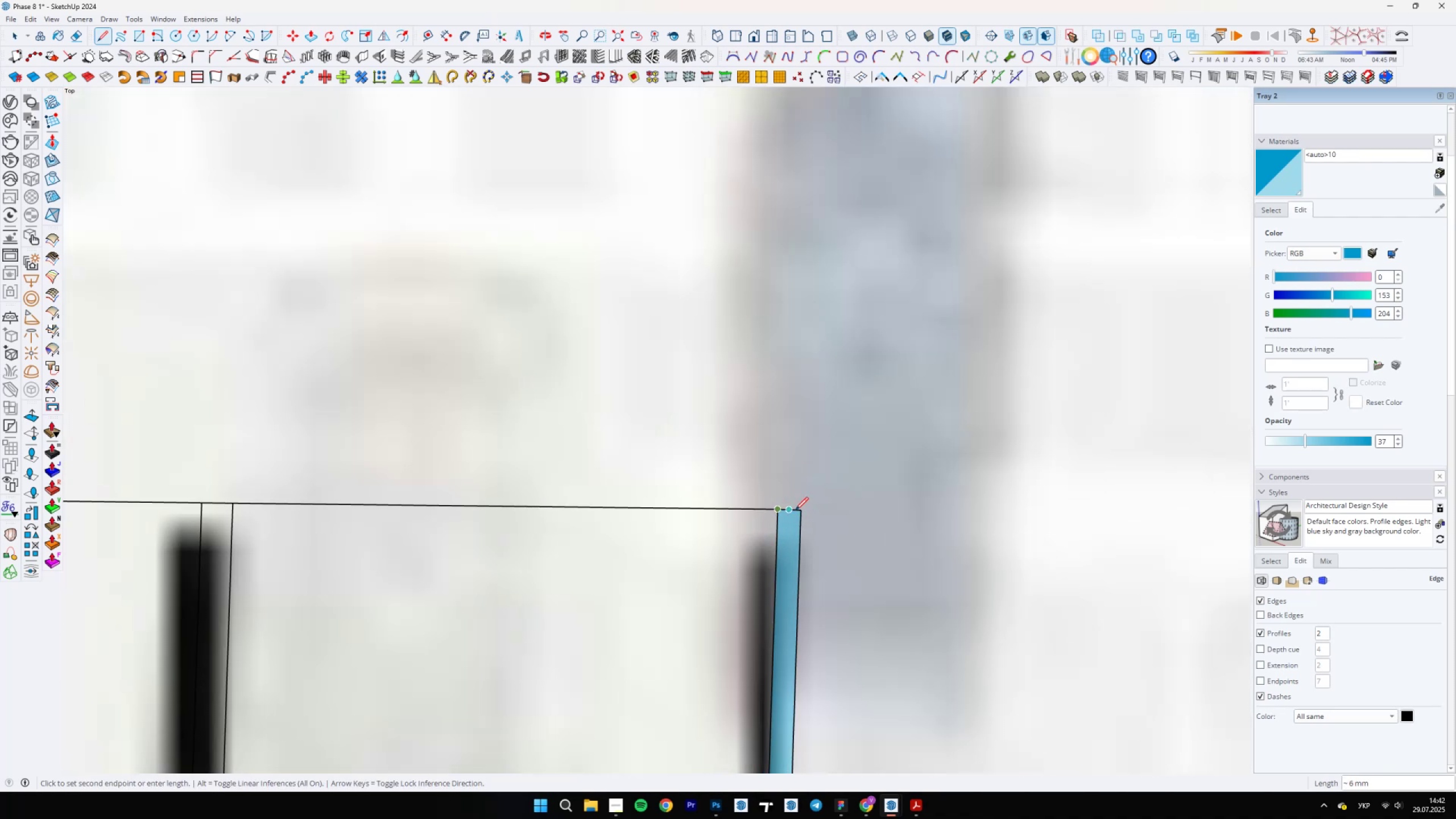 
key(Escape)
 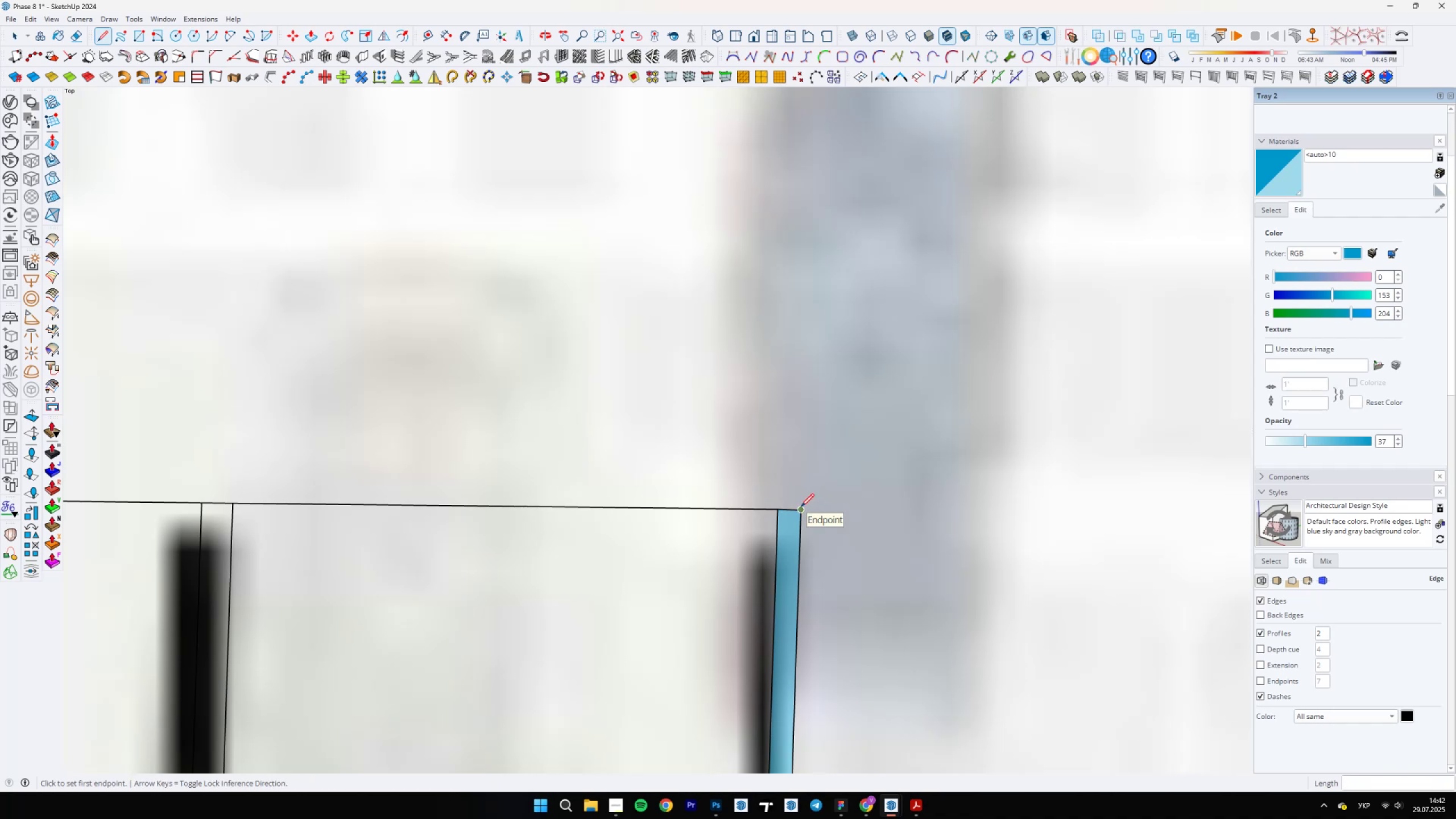 
scroll: coordinate [729, 507], scroll_direction: up, amount: 8.0
 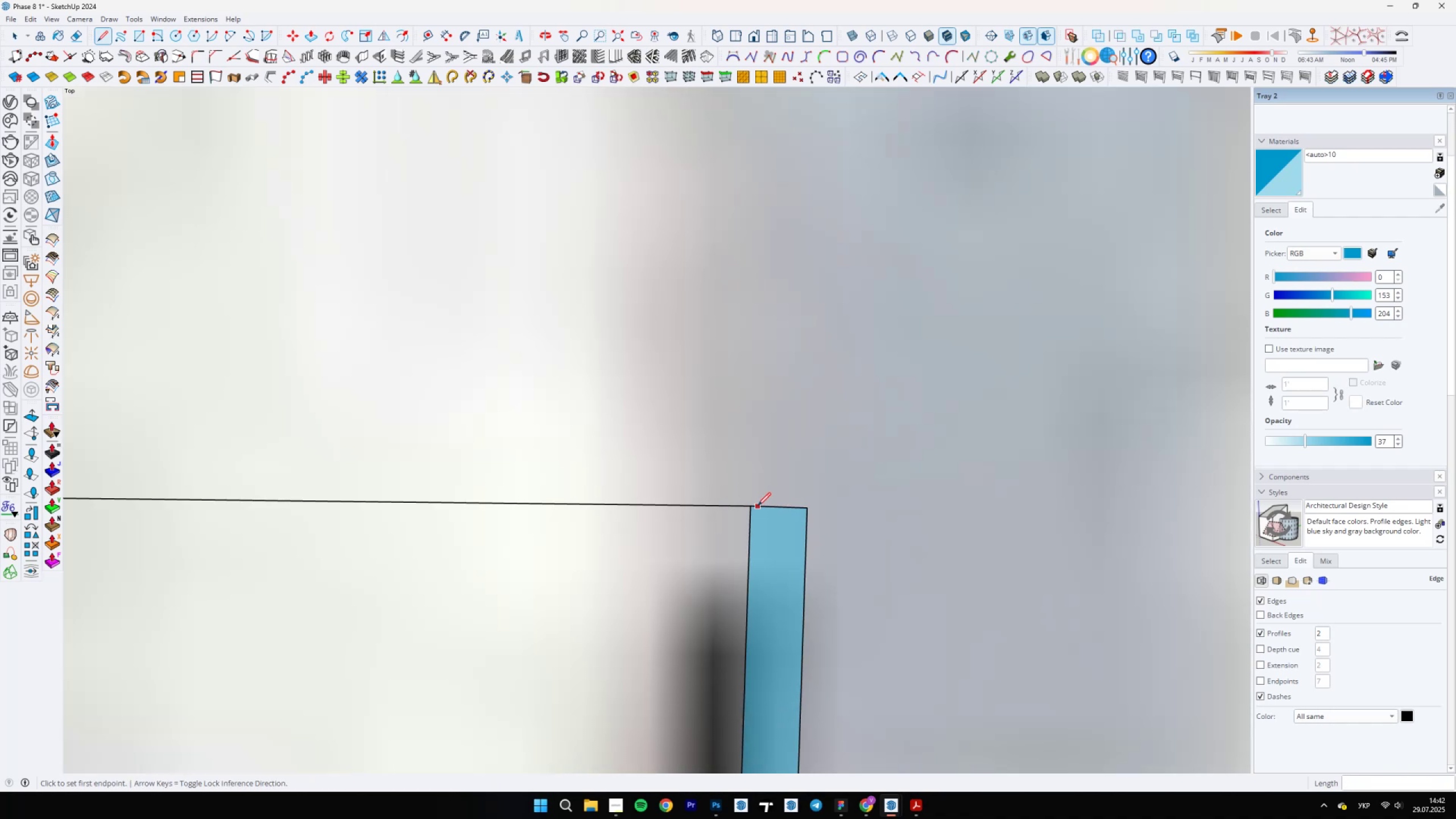 
left_click([756, 506])
 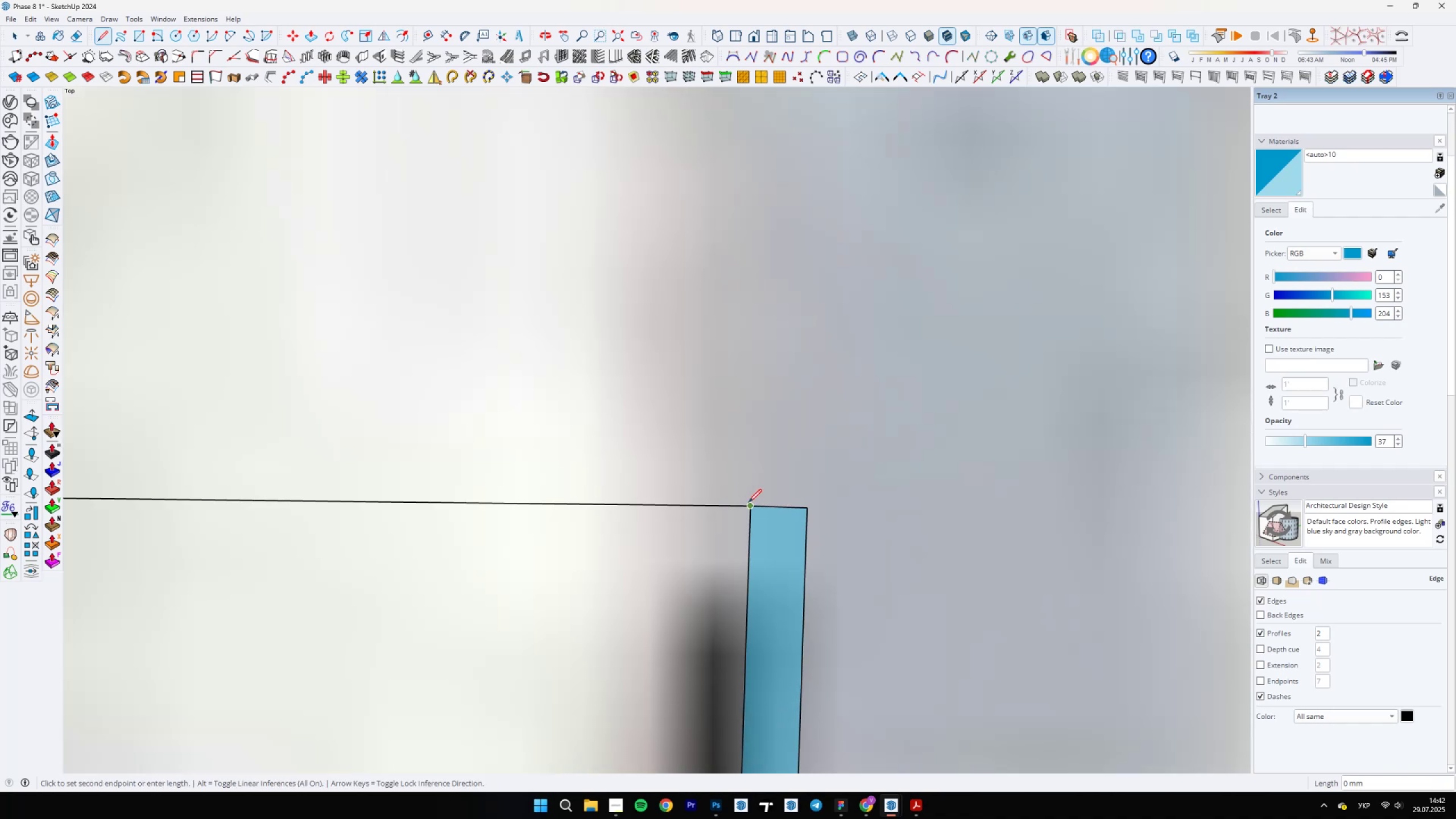 
scroll: coordinate [483, 498], scroll_direction: down, amount: 14.0
 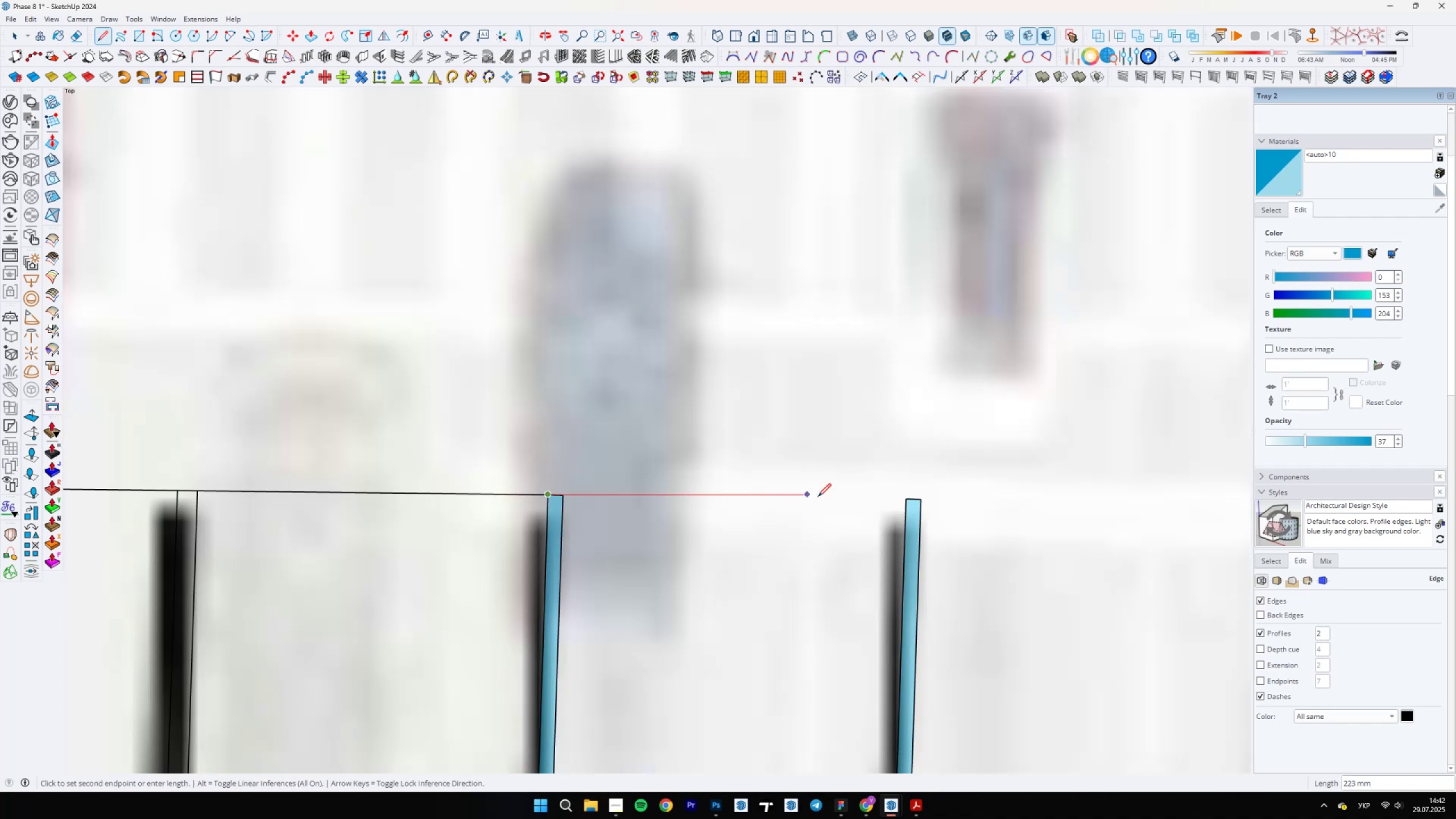 
scroll: coordinate [895, 506], scroll_direction: up, amount: 5.0
 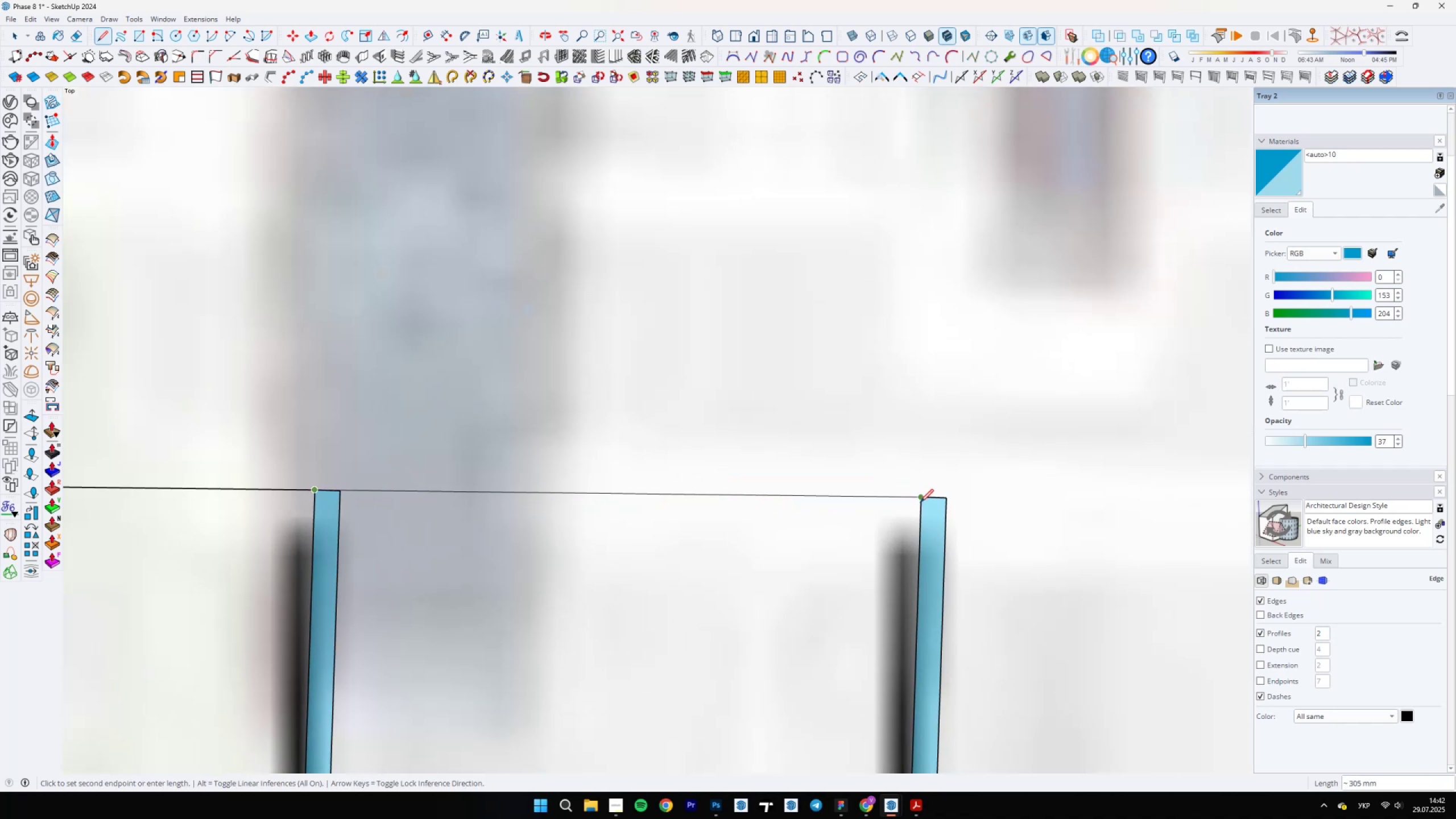 
left_click([920, 502])
 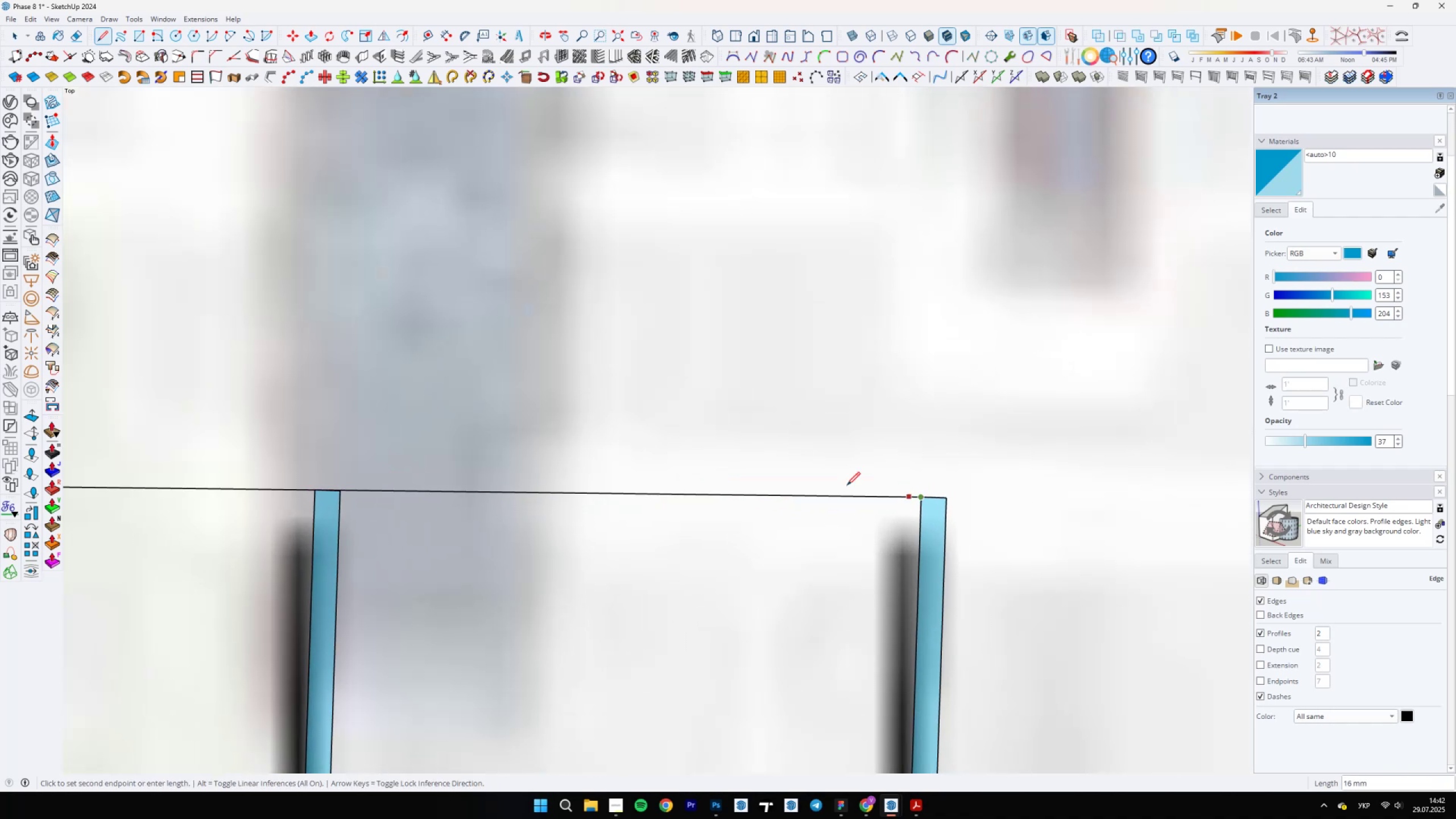 
scroll: coordinate [979, 558], scroll_direction: down, amount: 10.0
 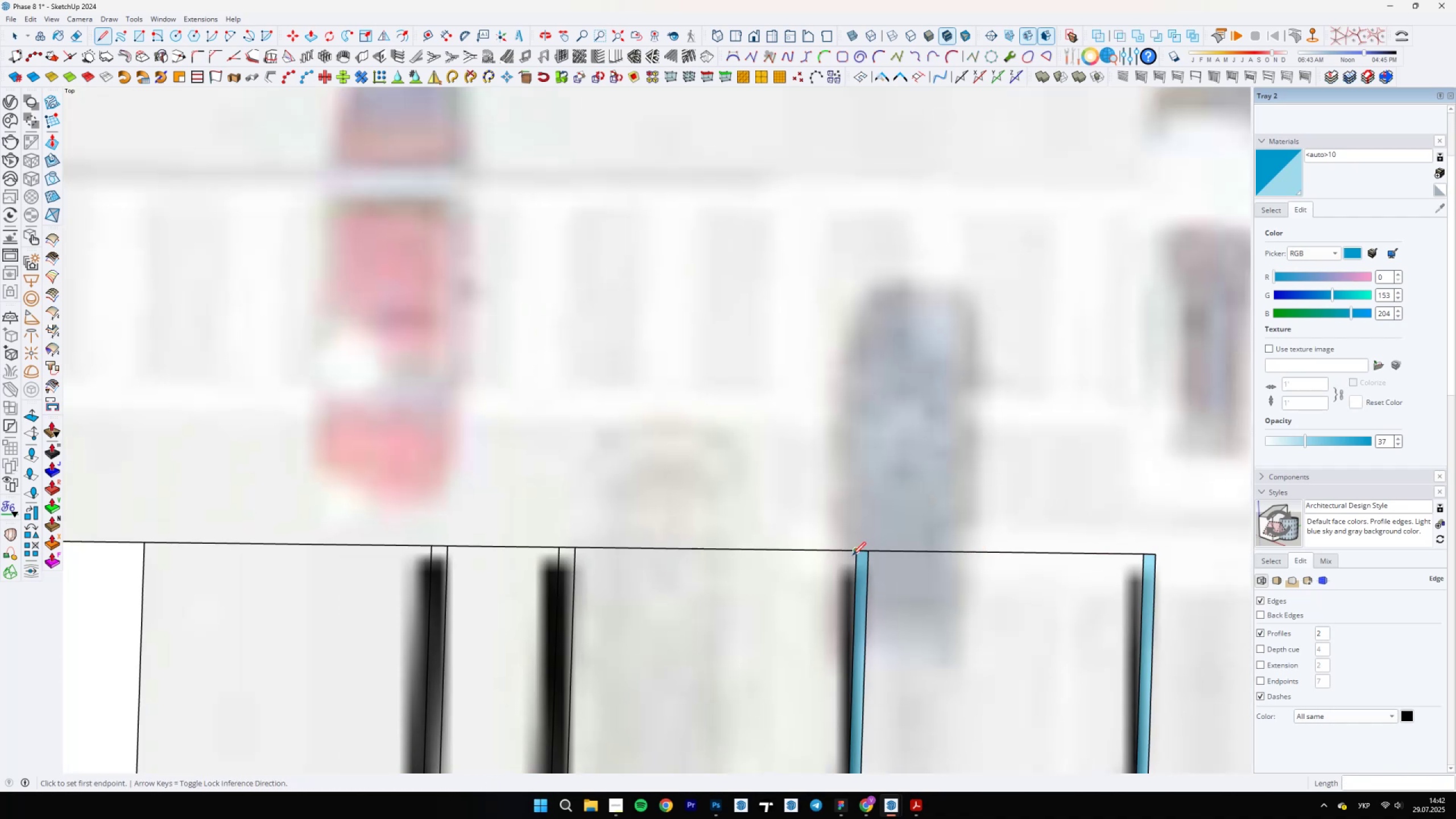 
key(Escape)
 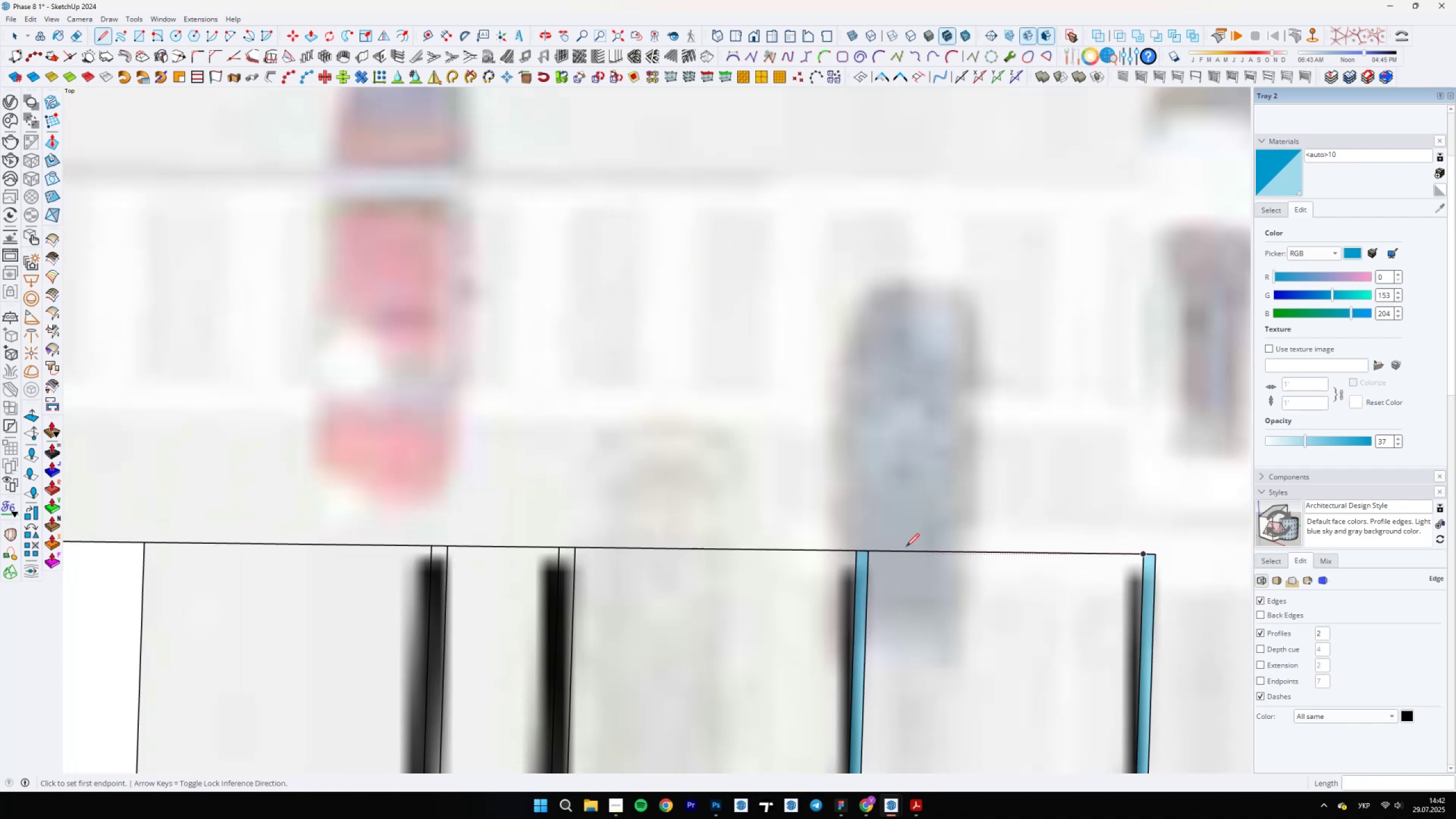 
scroll: coordinate [582, 567], scroll_direction: up, amount: 7.0
 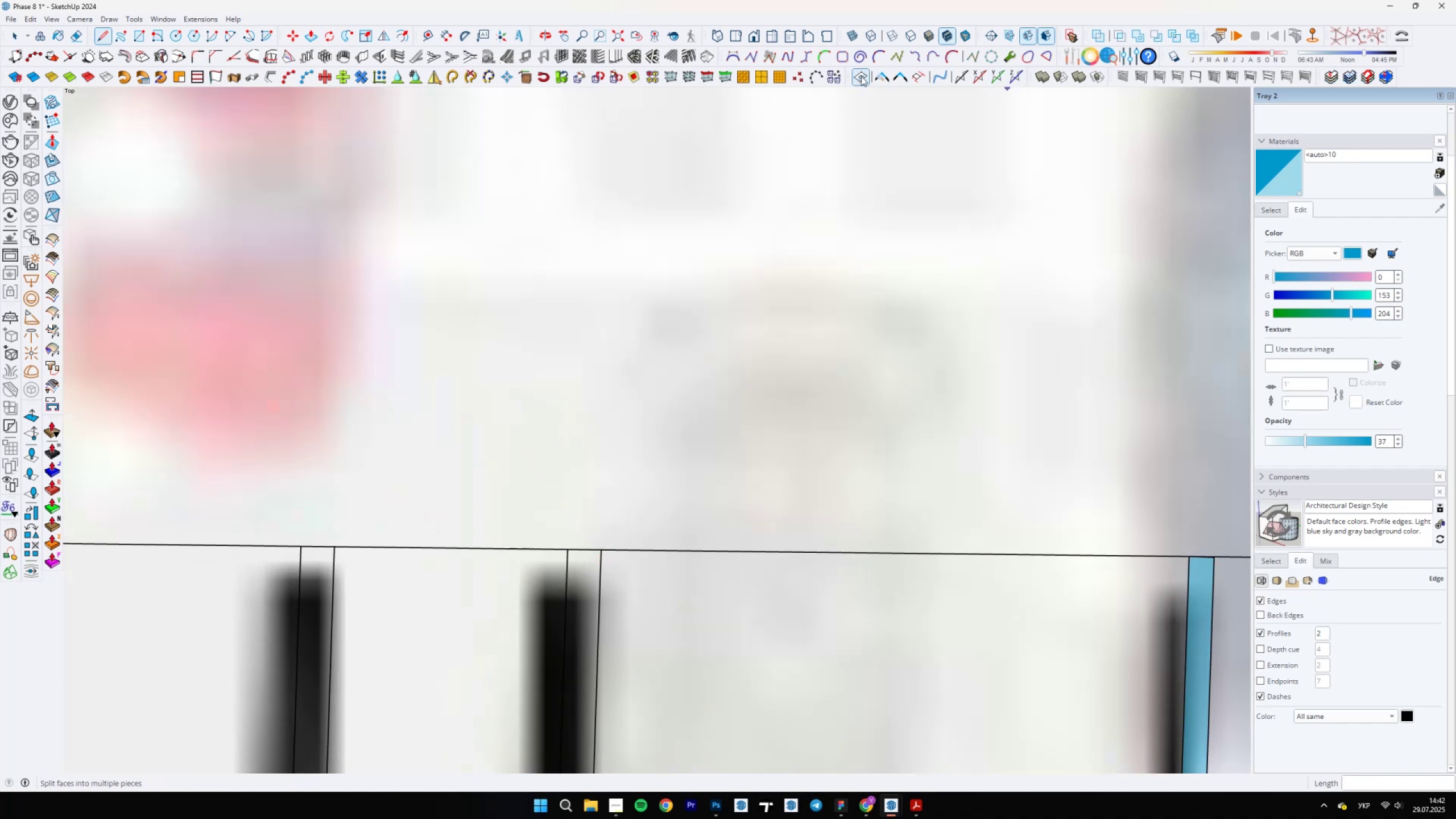 
left_click([874, 77])
 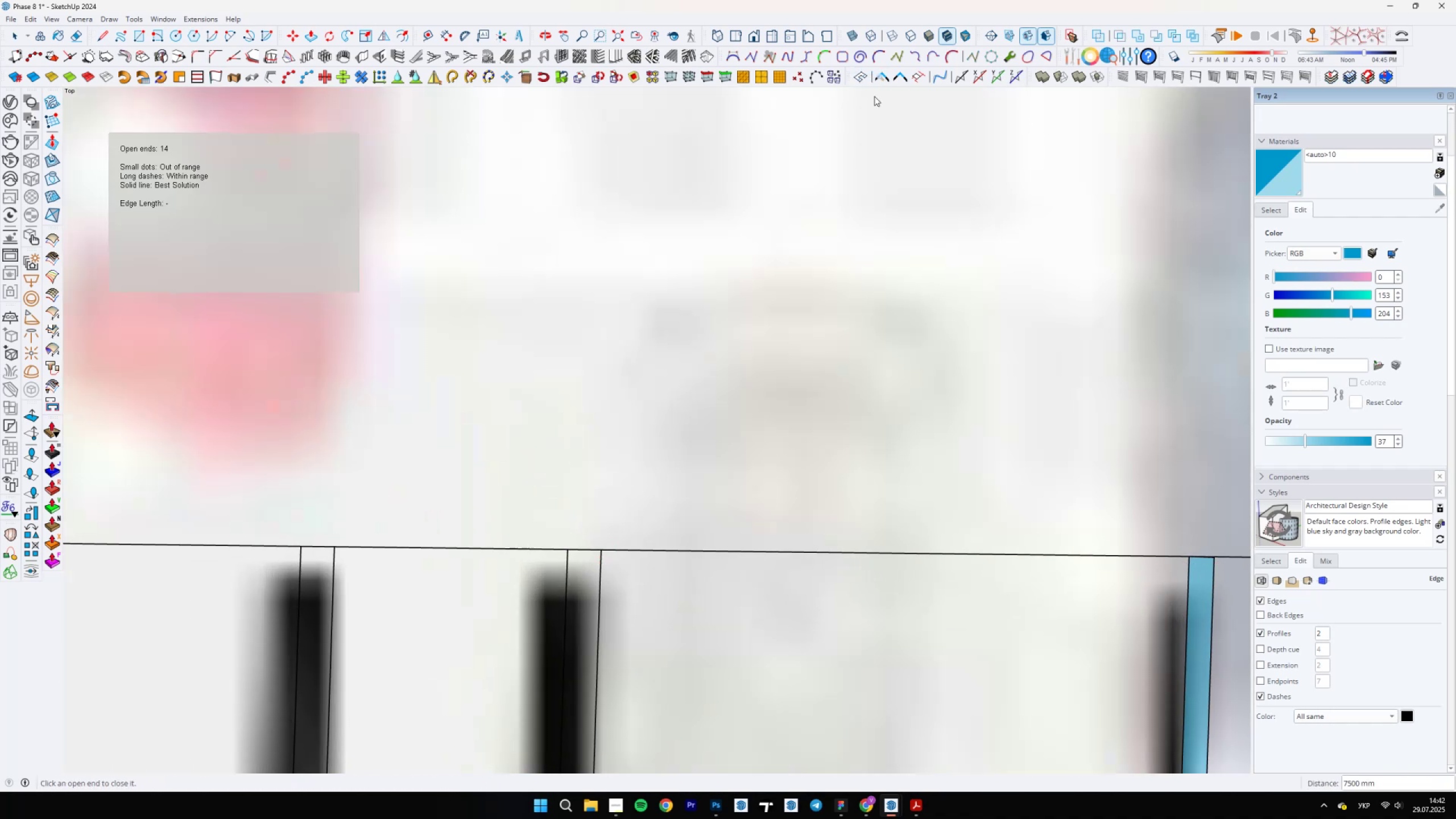 
scroll: coordinate [1188, 523], scroll_direction: down, amount: 9.0
 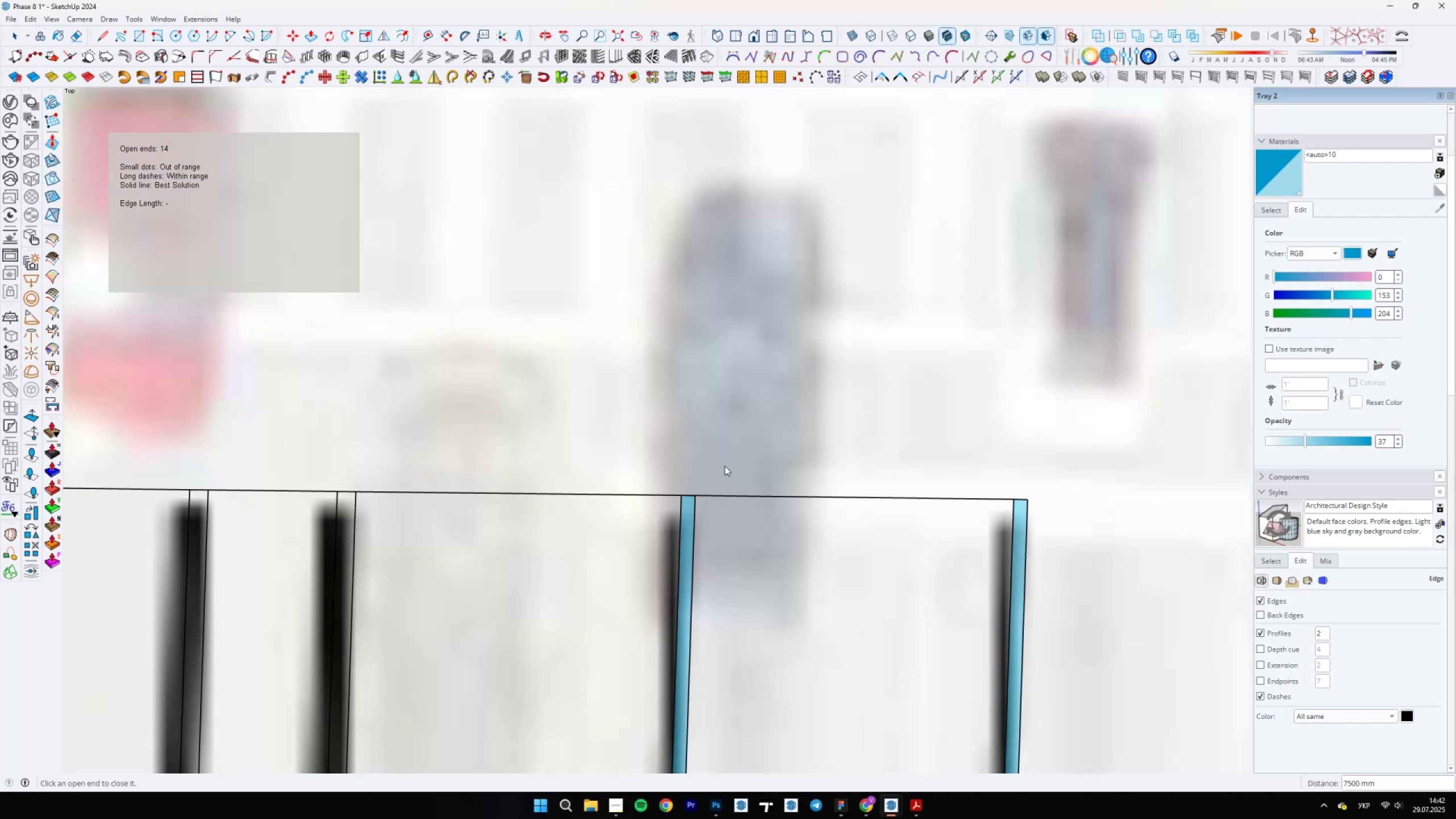 
scroll: coordinate [838, 571], scroll_direction: up, amount: 22.0
 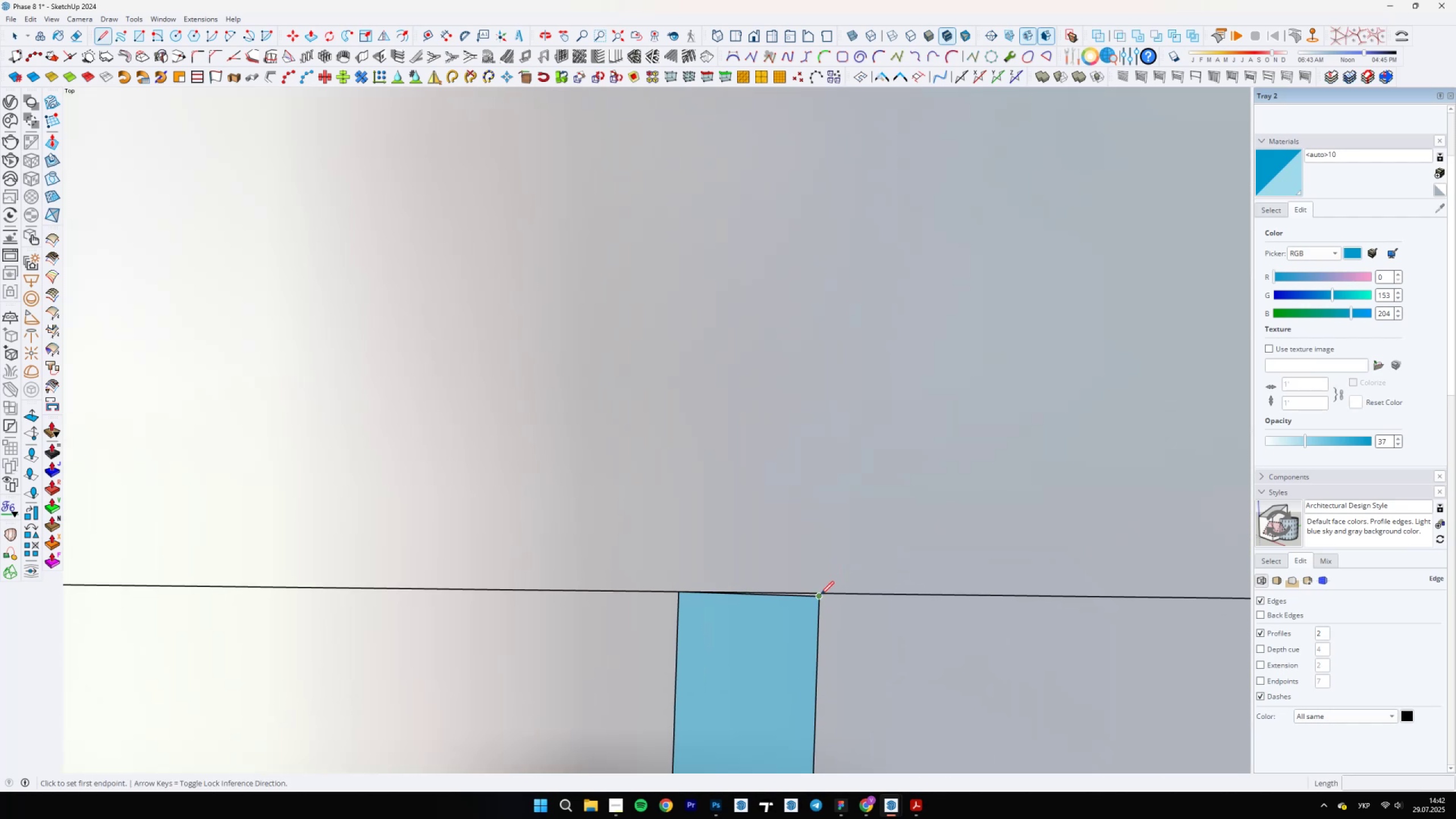 
key(L)
 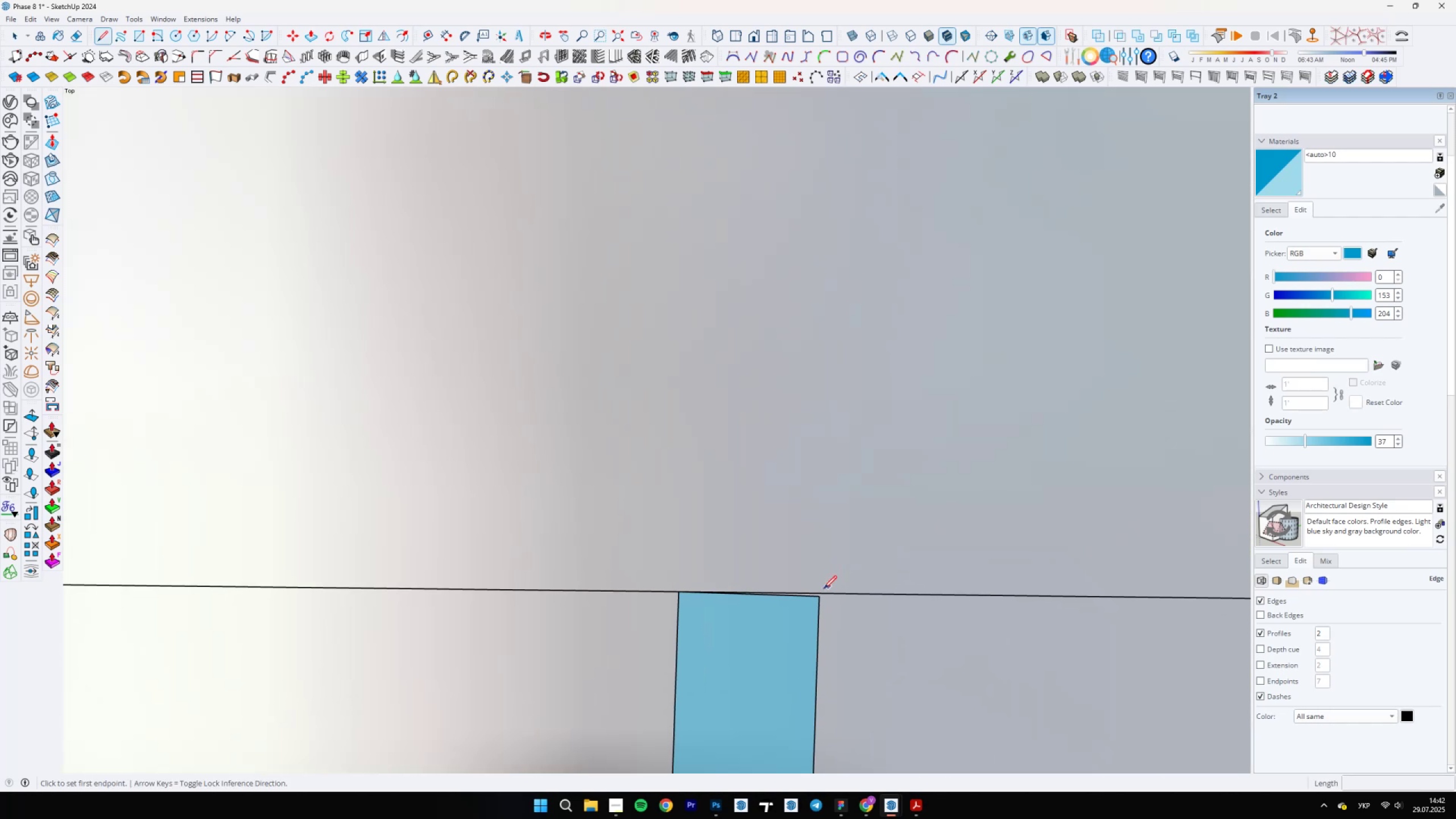 
left_click([821, 594])
 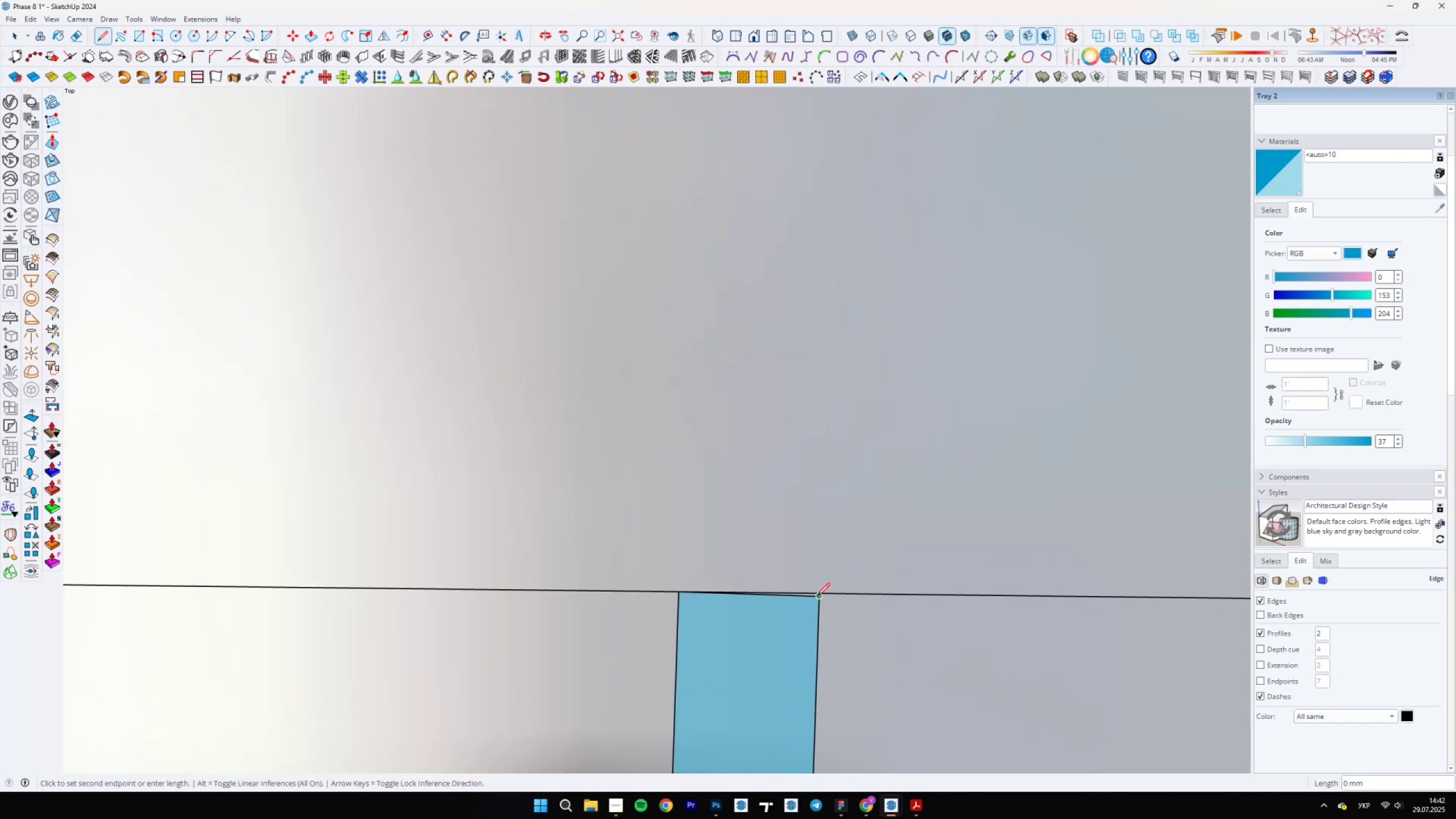 
hold_key(key=ShiftLeft, duration=0.52)
 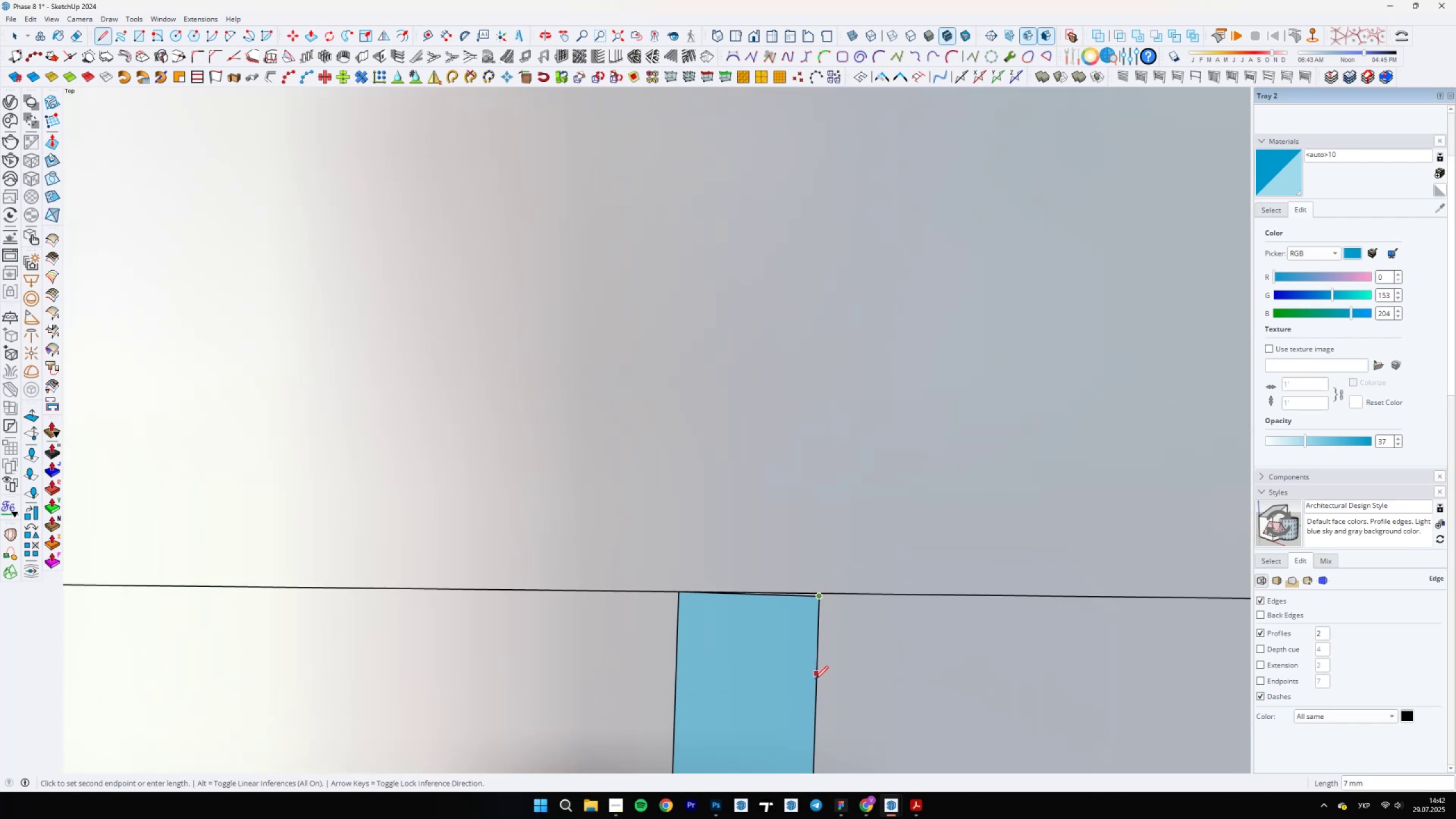 
hold_key(key=ShiftLeft, duration=0.67)
left_click([820, 552])
 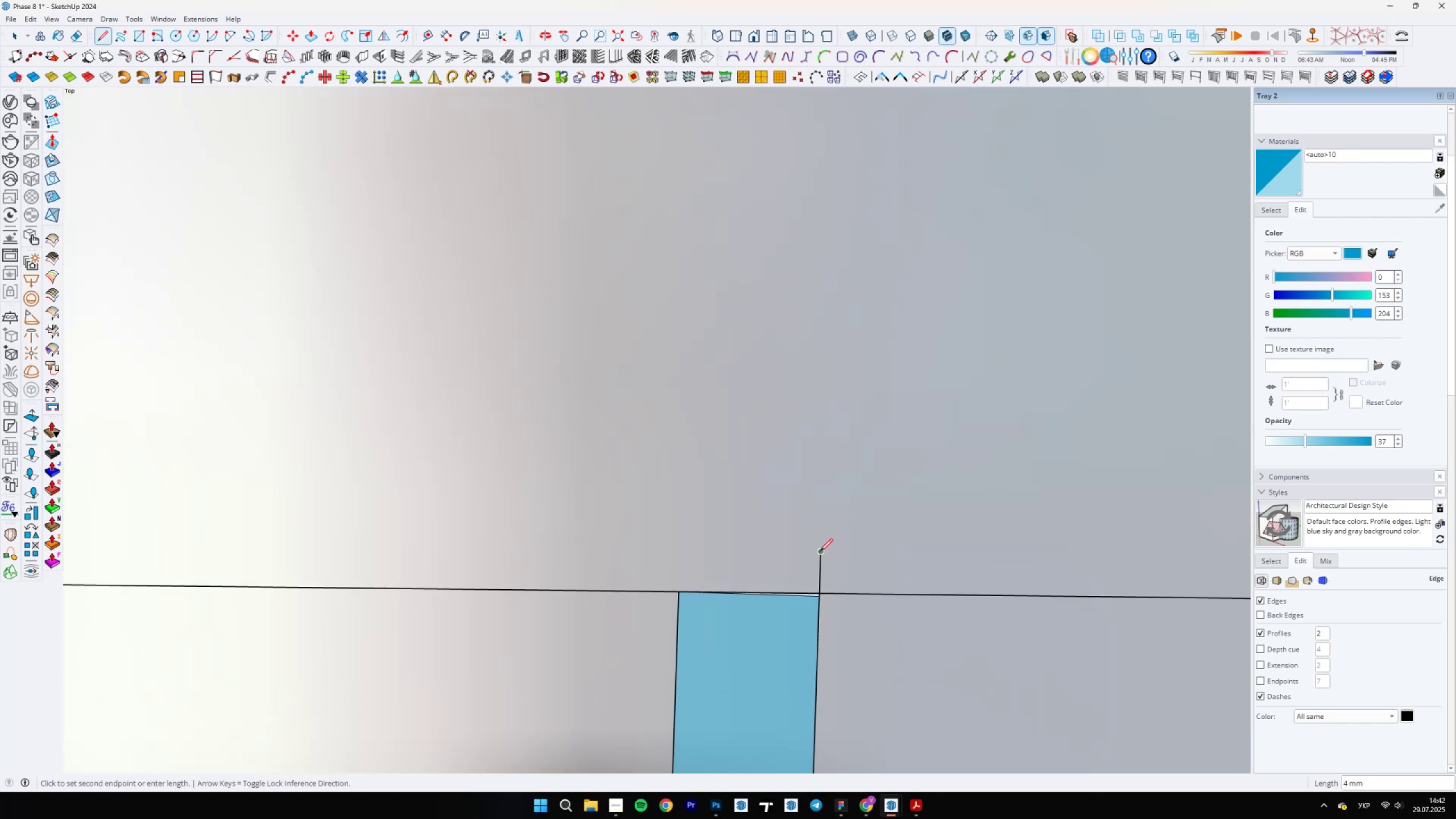 
key(E)
 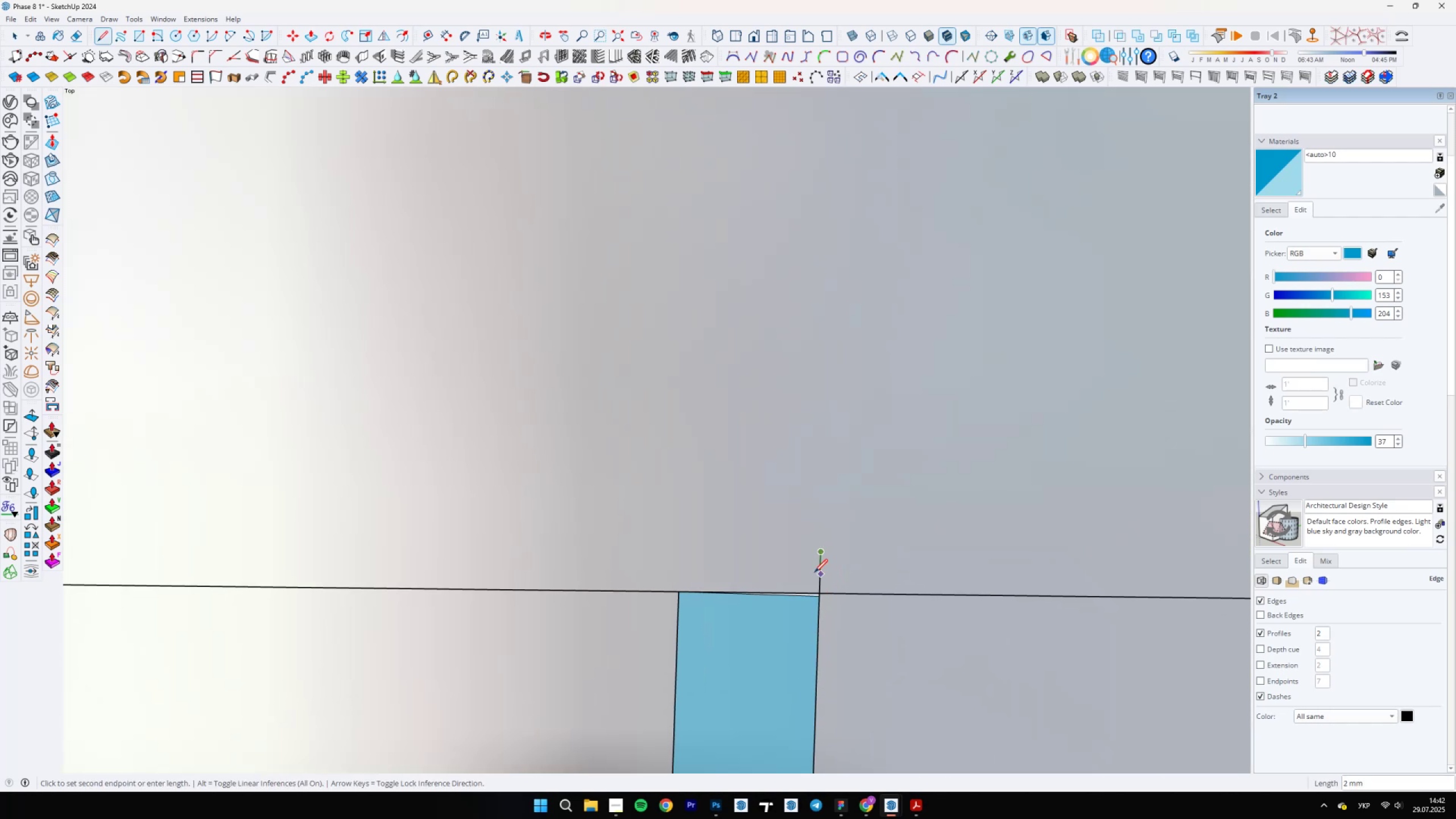 
left_click_drag(start_coordinate=[814, 572], to_coordinate=[826, 574])
 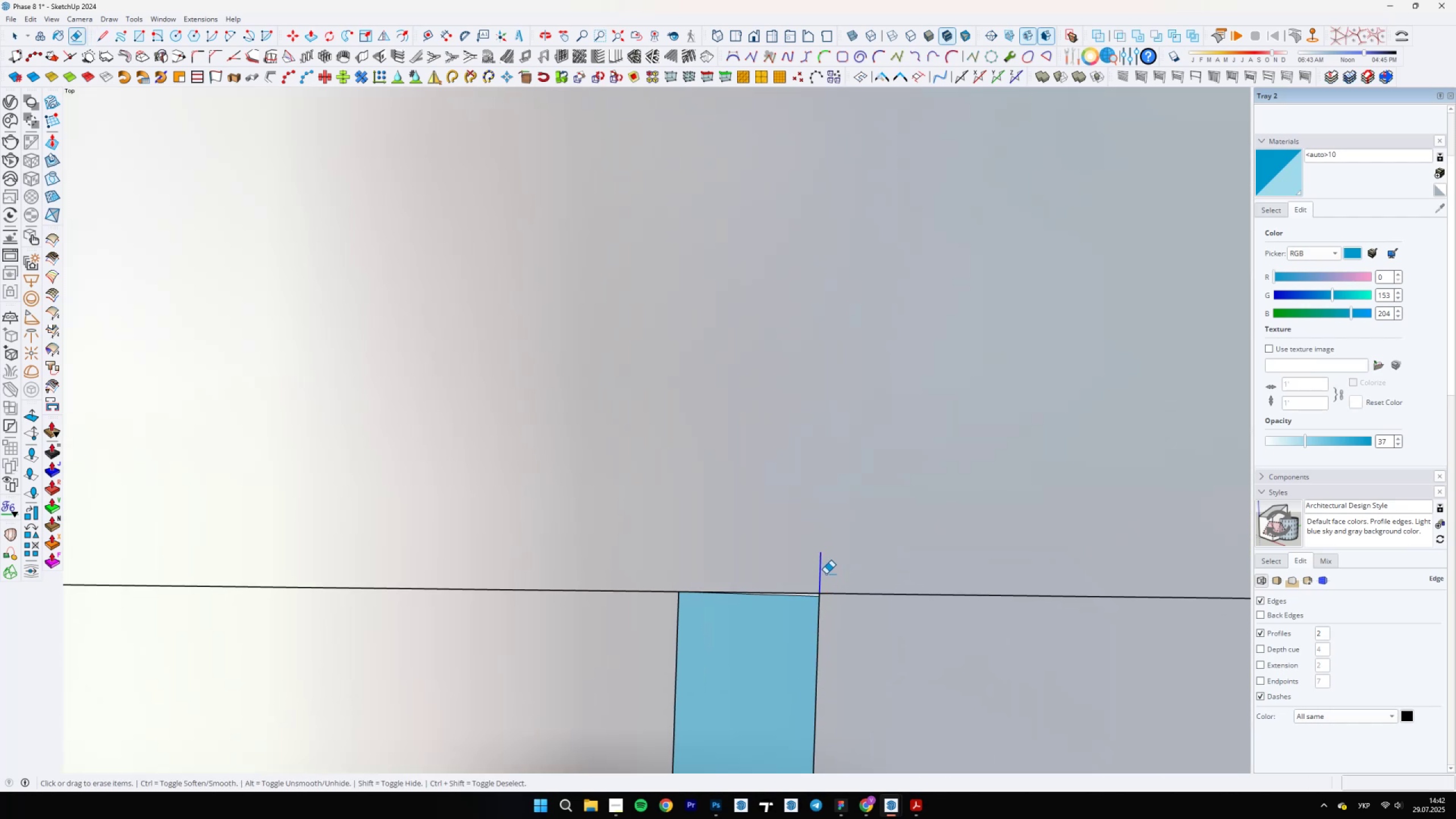 
scroll: coordinate [811, 599], scroll_direction: up, amount: 5.0
 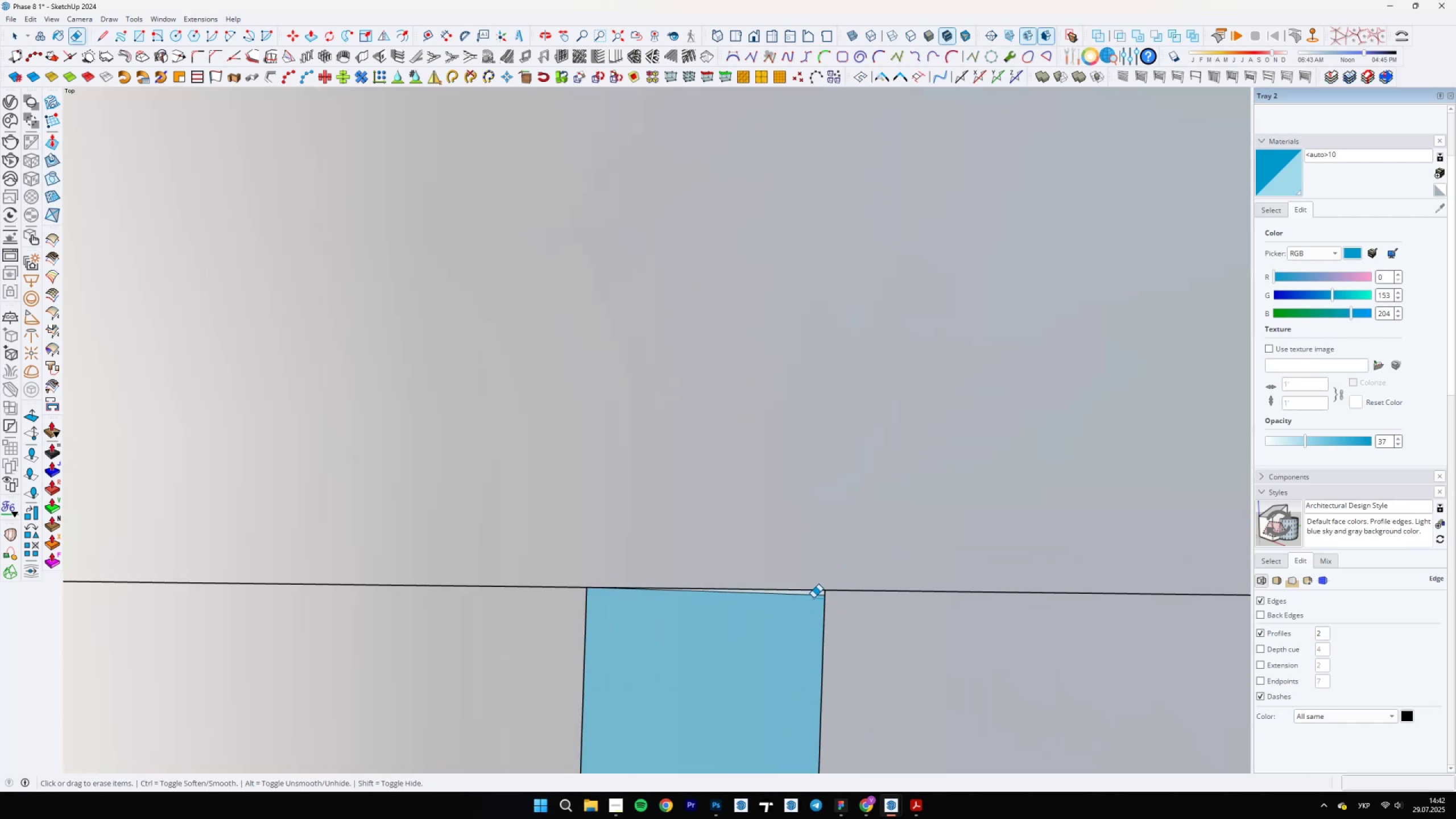 
left_click([816, 596])
 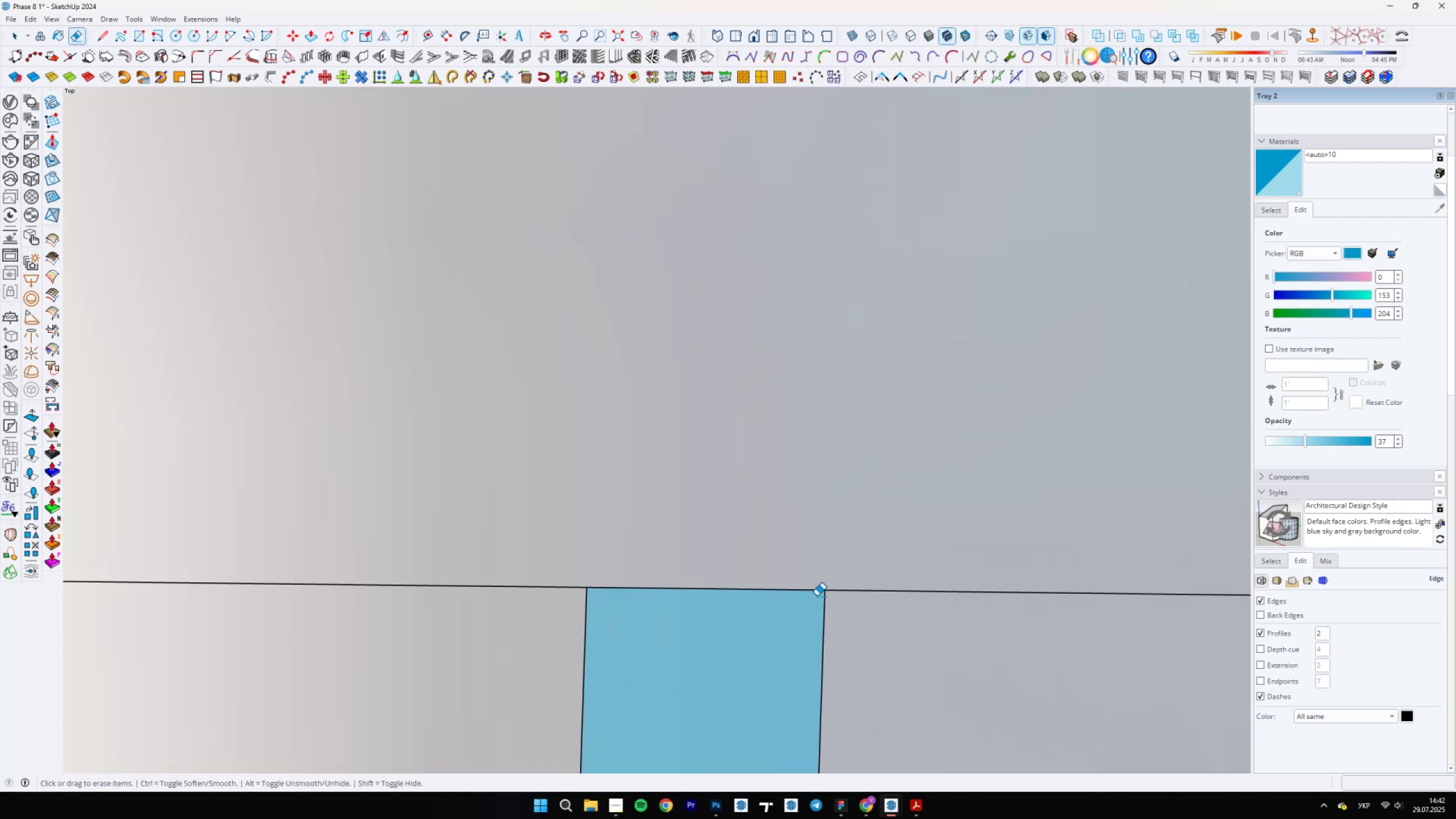 
key(Space)
 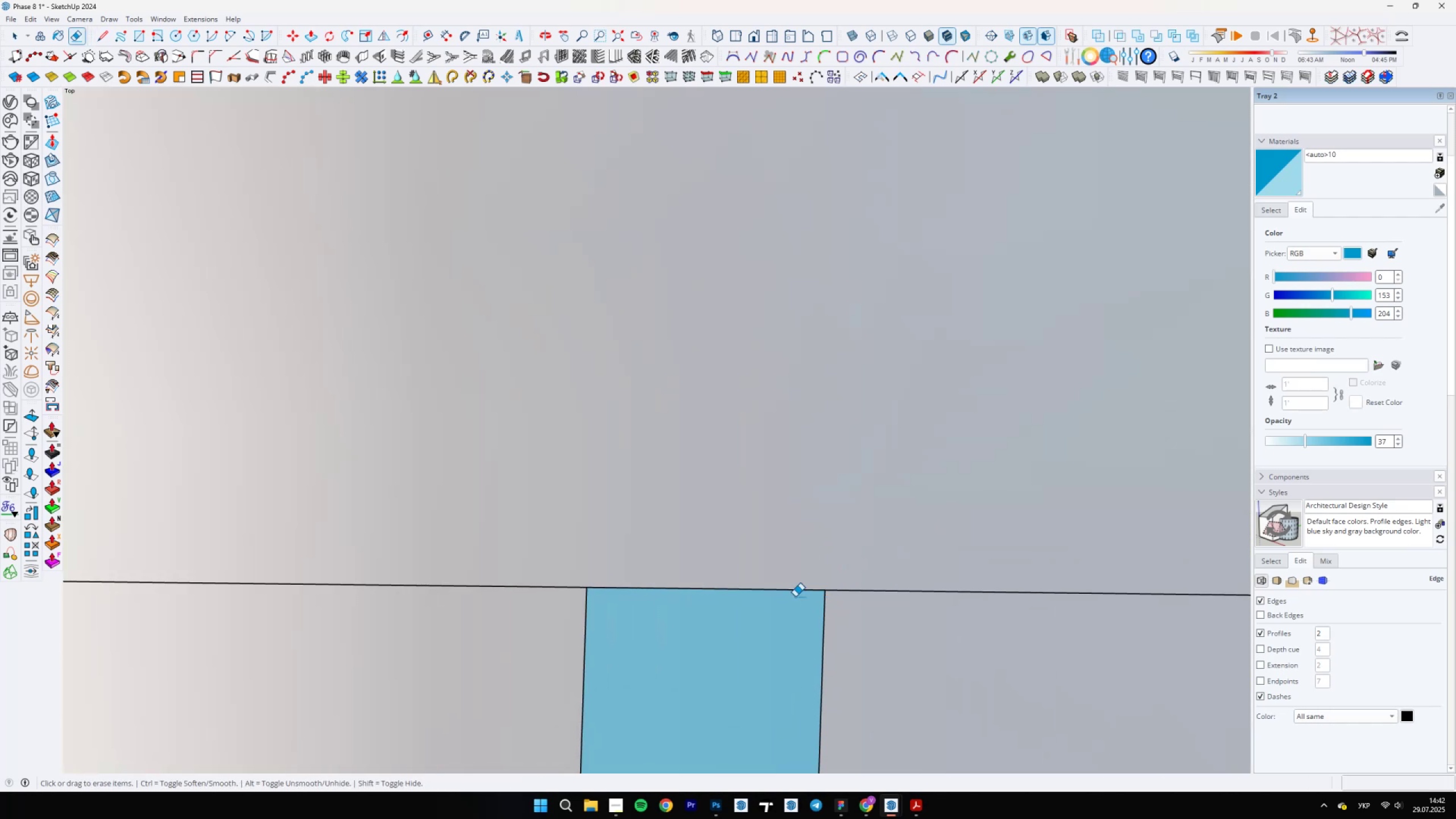 
scroll: coordinate [416, 527], scroll_direction: down, amount: 20.0
 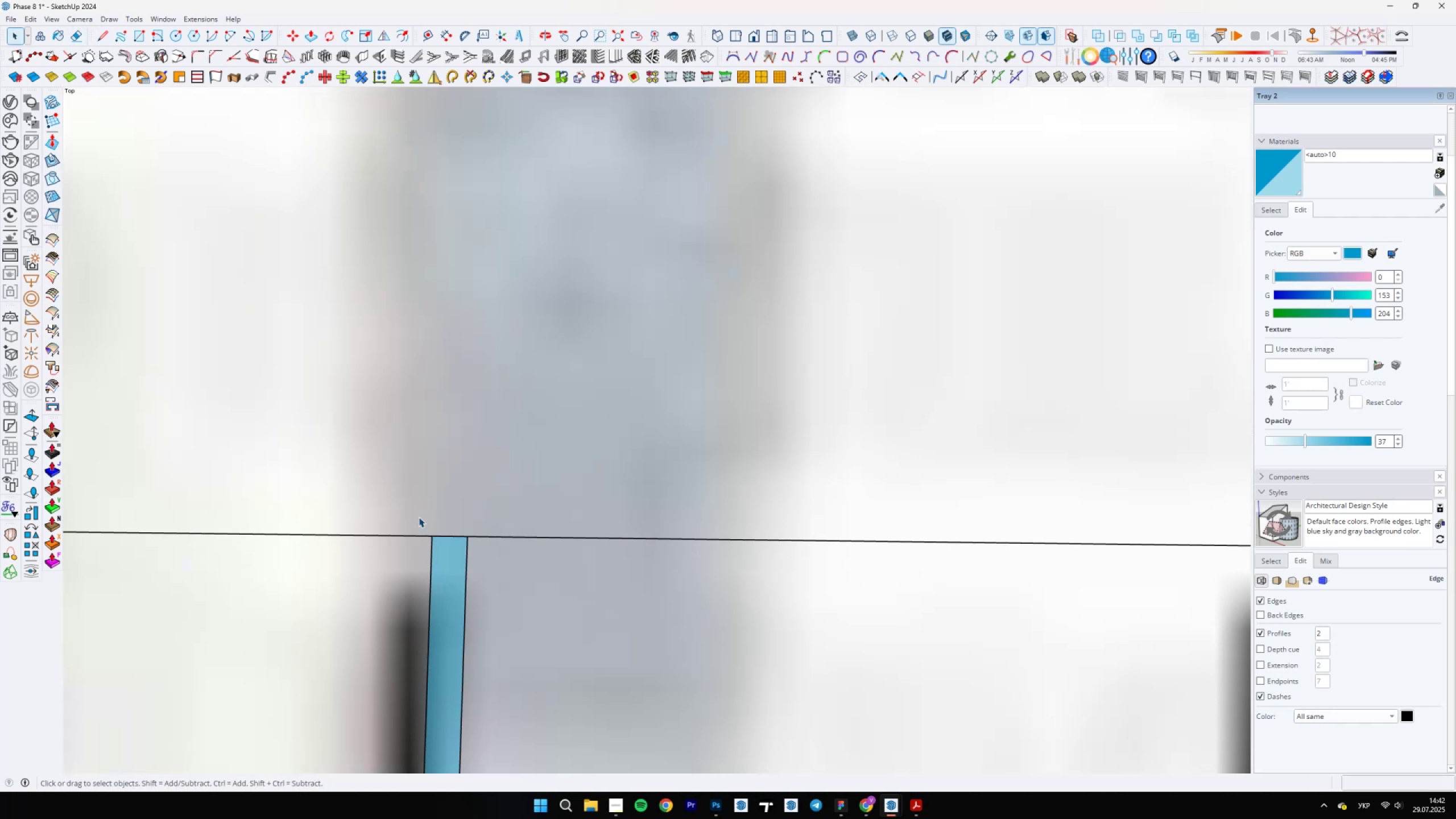 
scroll: coordinate [828, 416], scroll_direction: up, amount: 2.0
 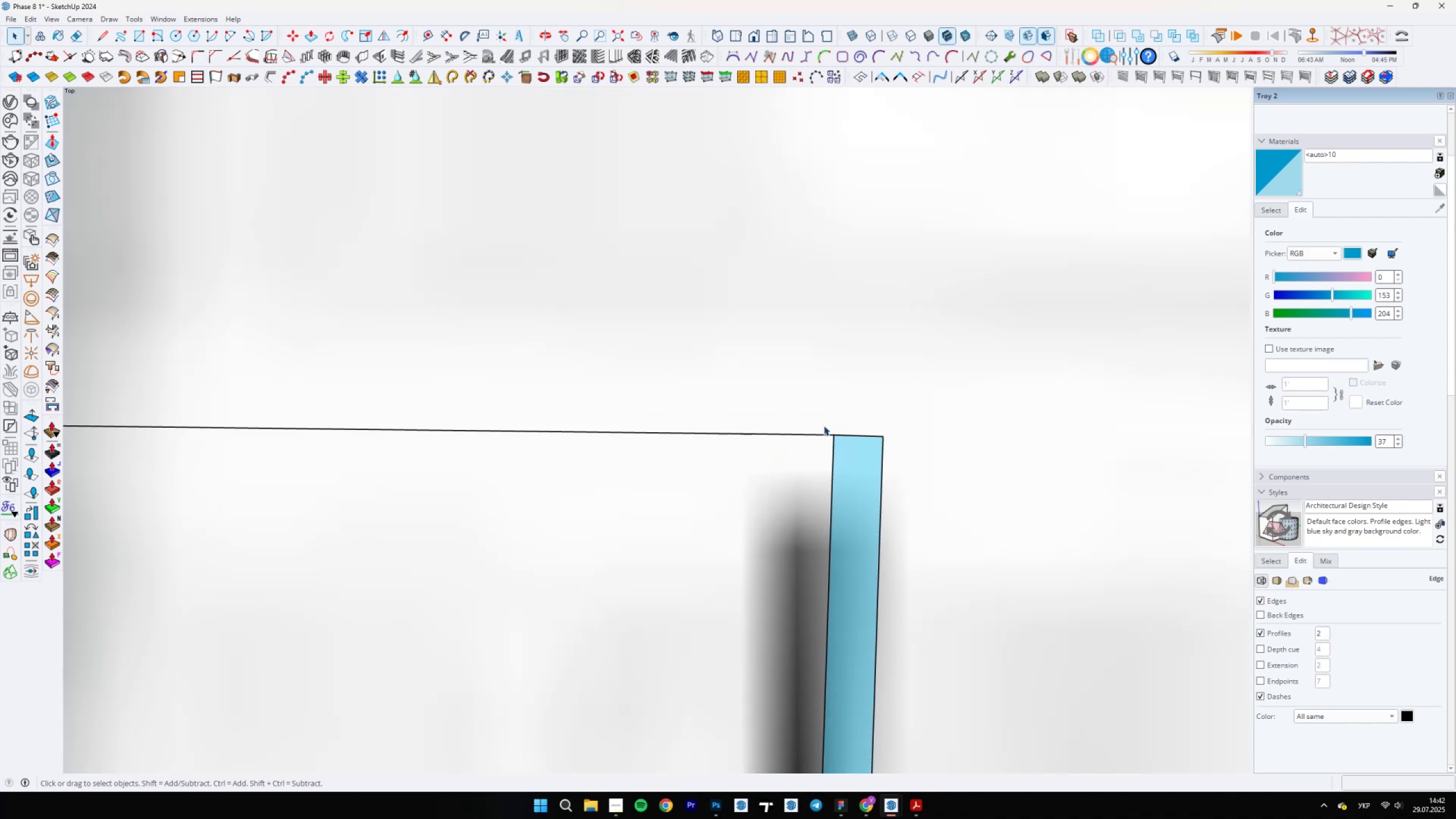 
key(L)
 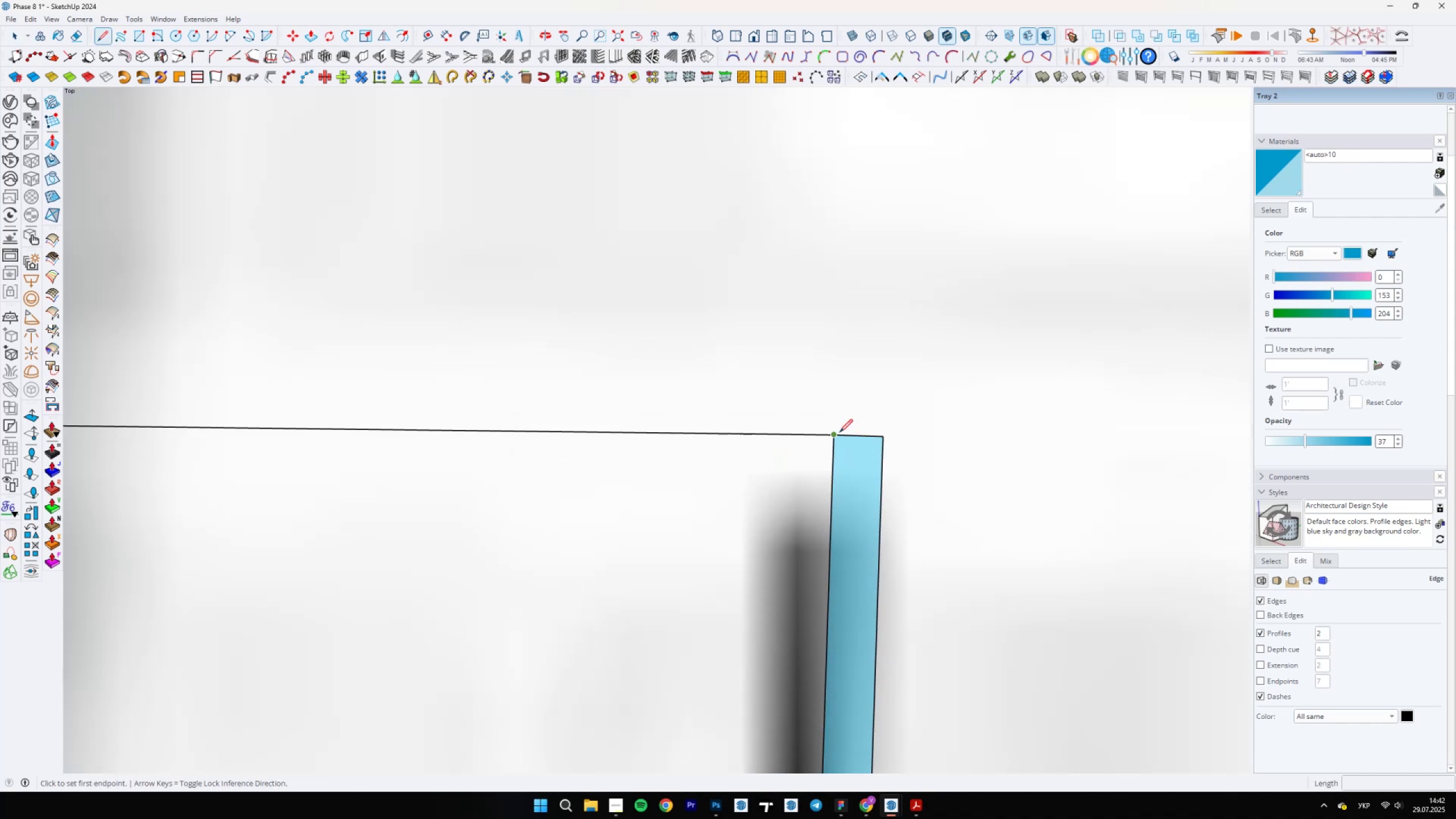 
left_click([838, 432])
 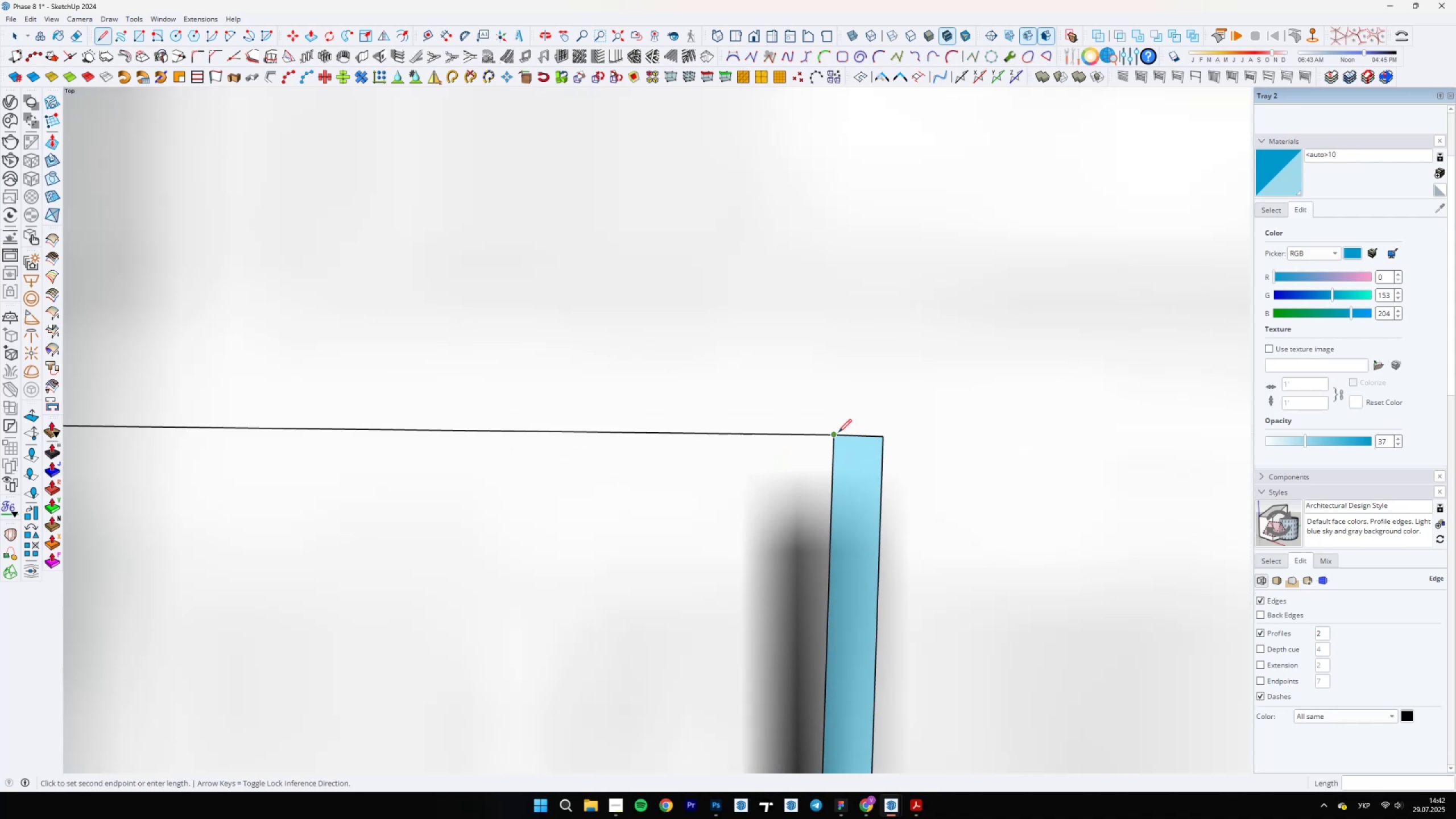 
scroll: coordinate [854, 540], scroll_direction: down, amount: 6.0
 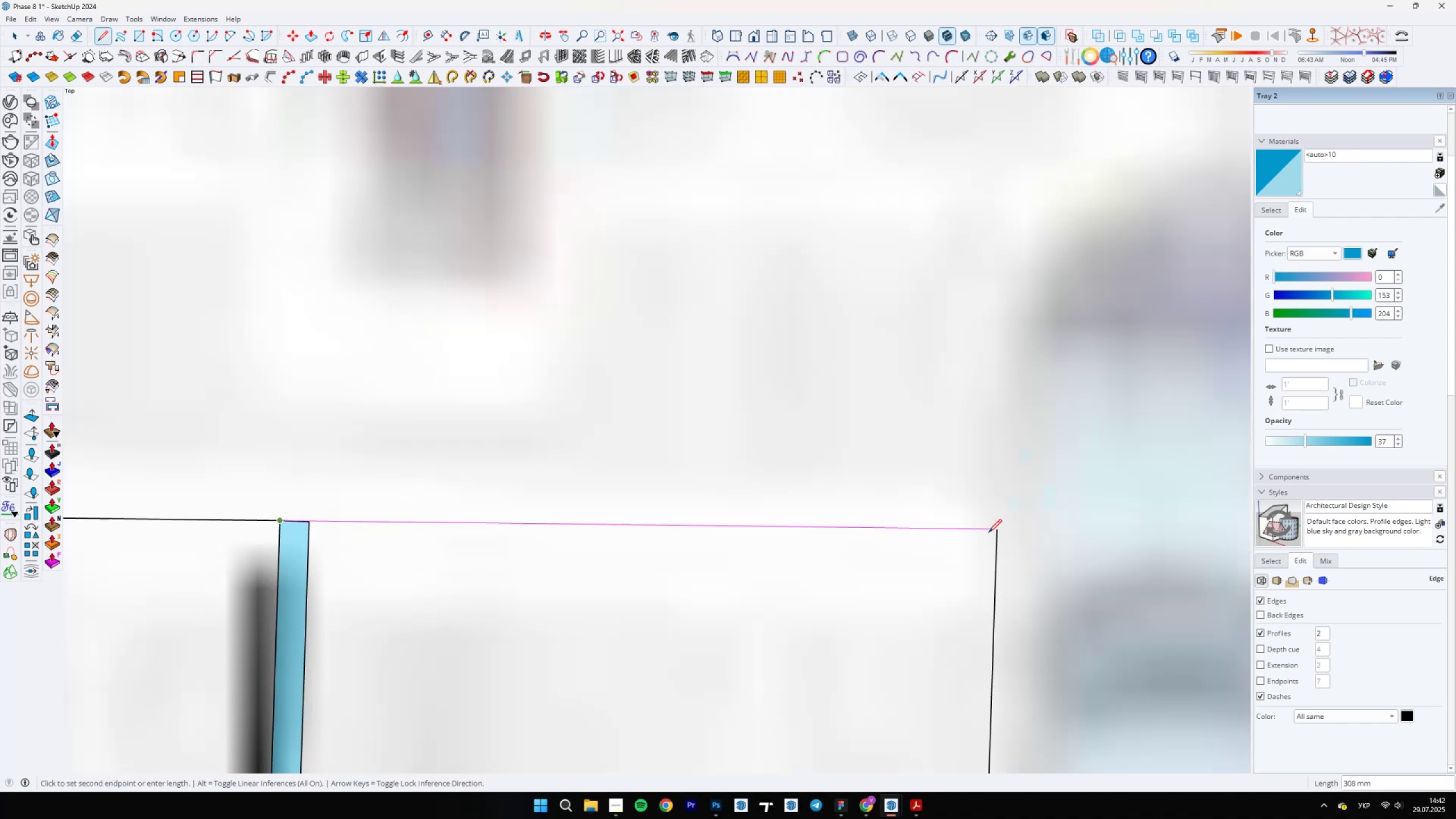 
scroll: coordinate [998, 535], scroll_direction: up, amount: 4.0
 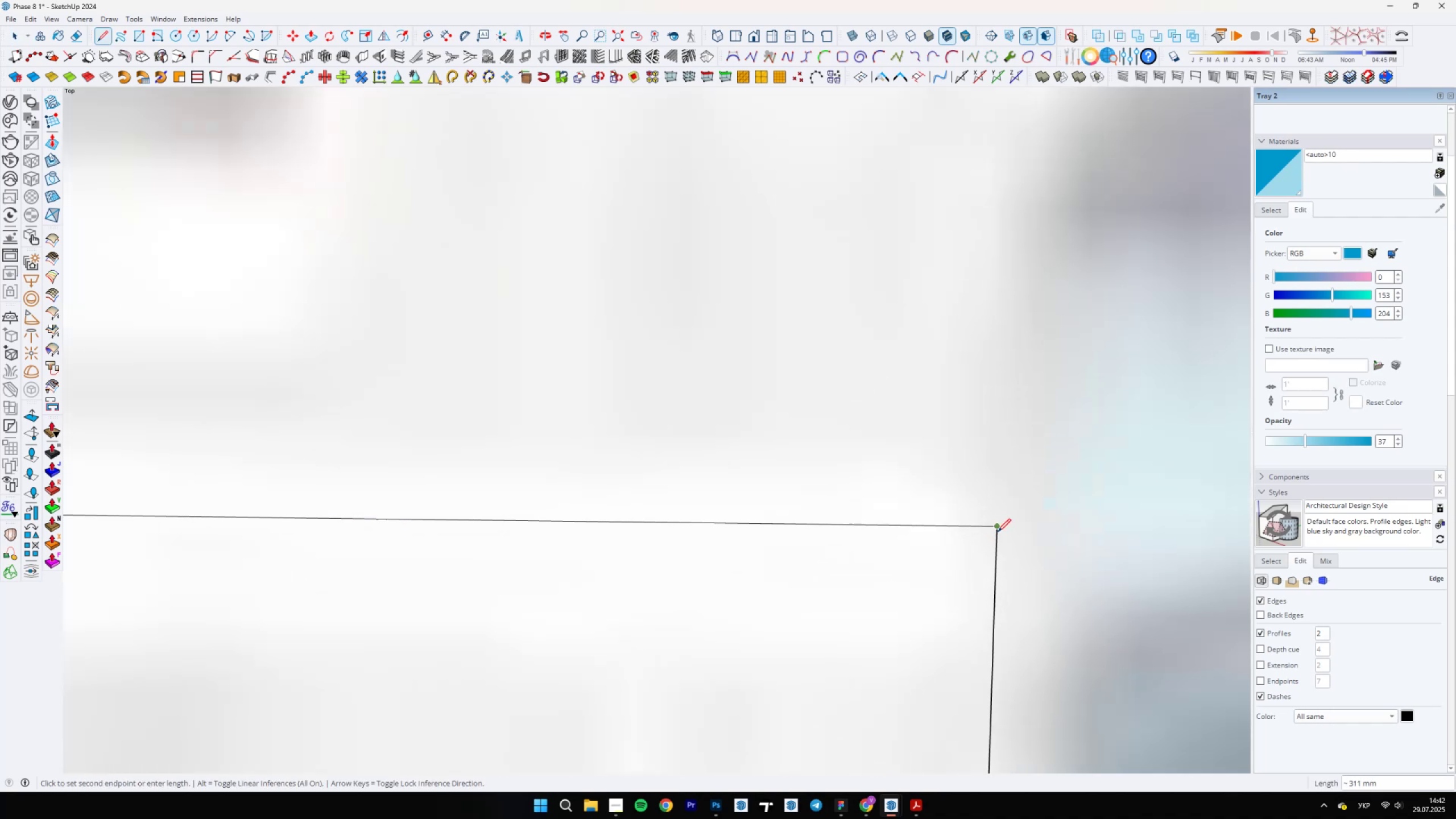 
left_click([998, 530])
 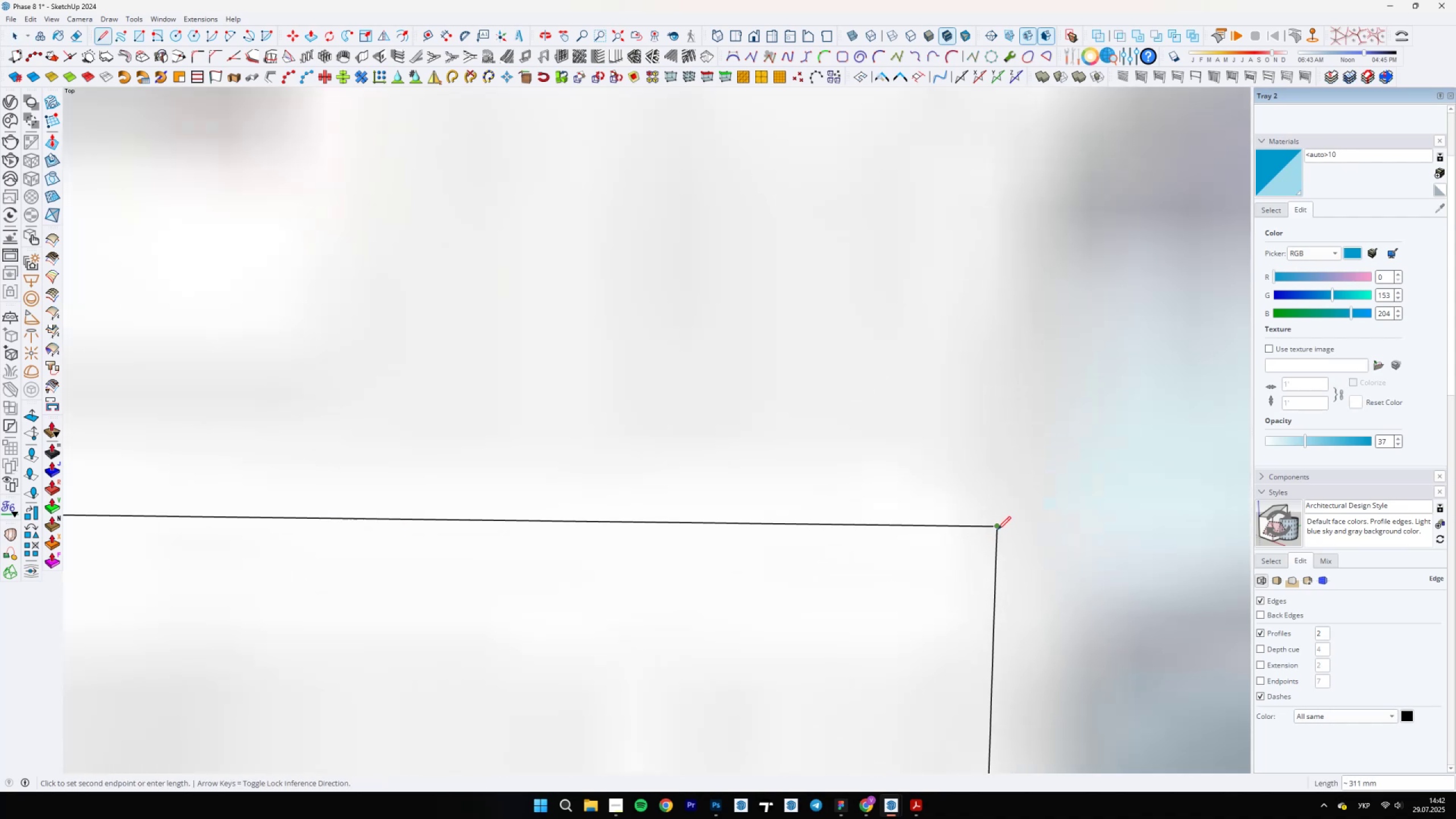 
scroll: coordinate [826, 511], scroll_direction: up, amount: 9.0
 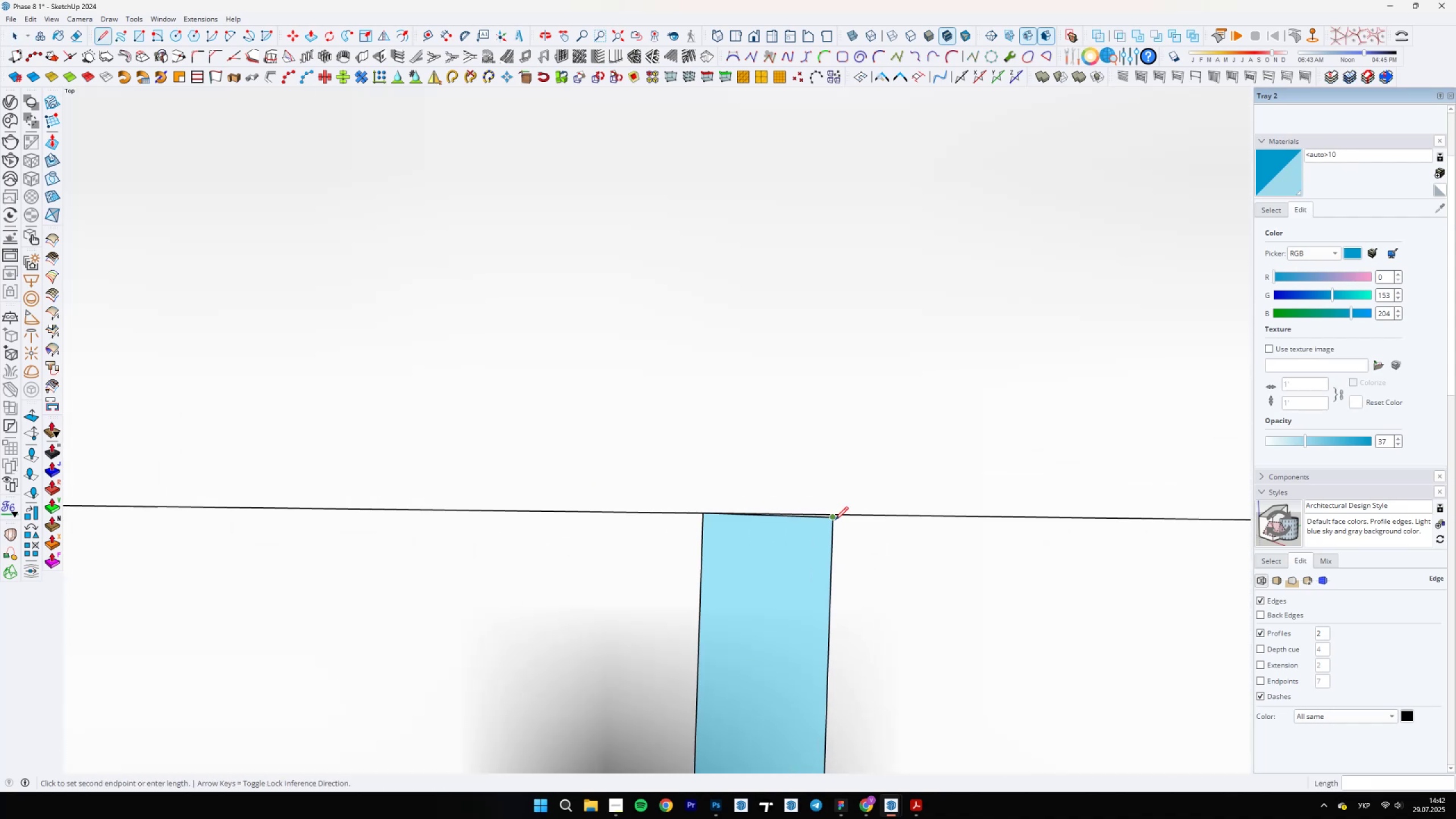 
key(Escape)
 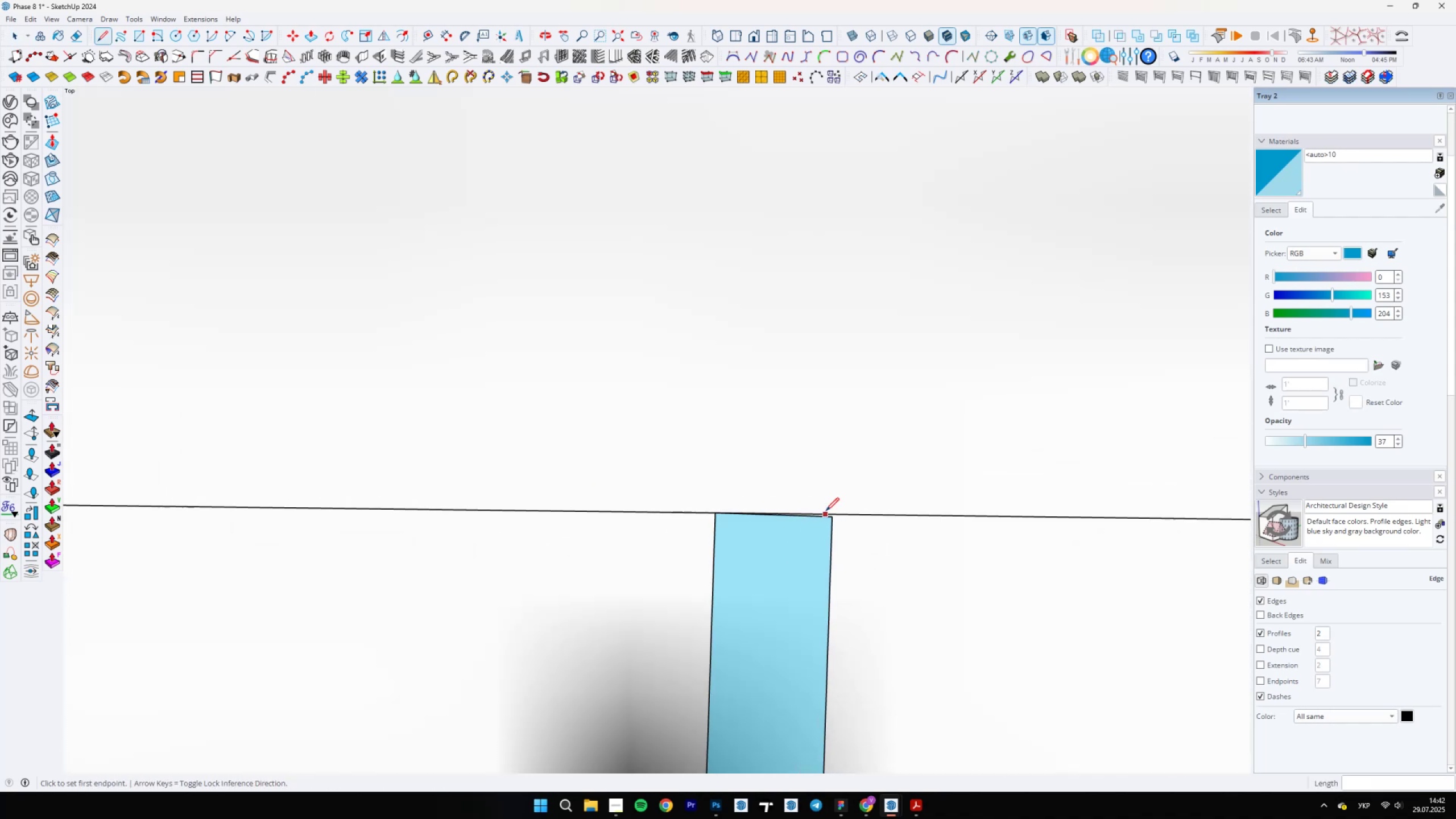 
left_click([835, 520])
 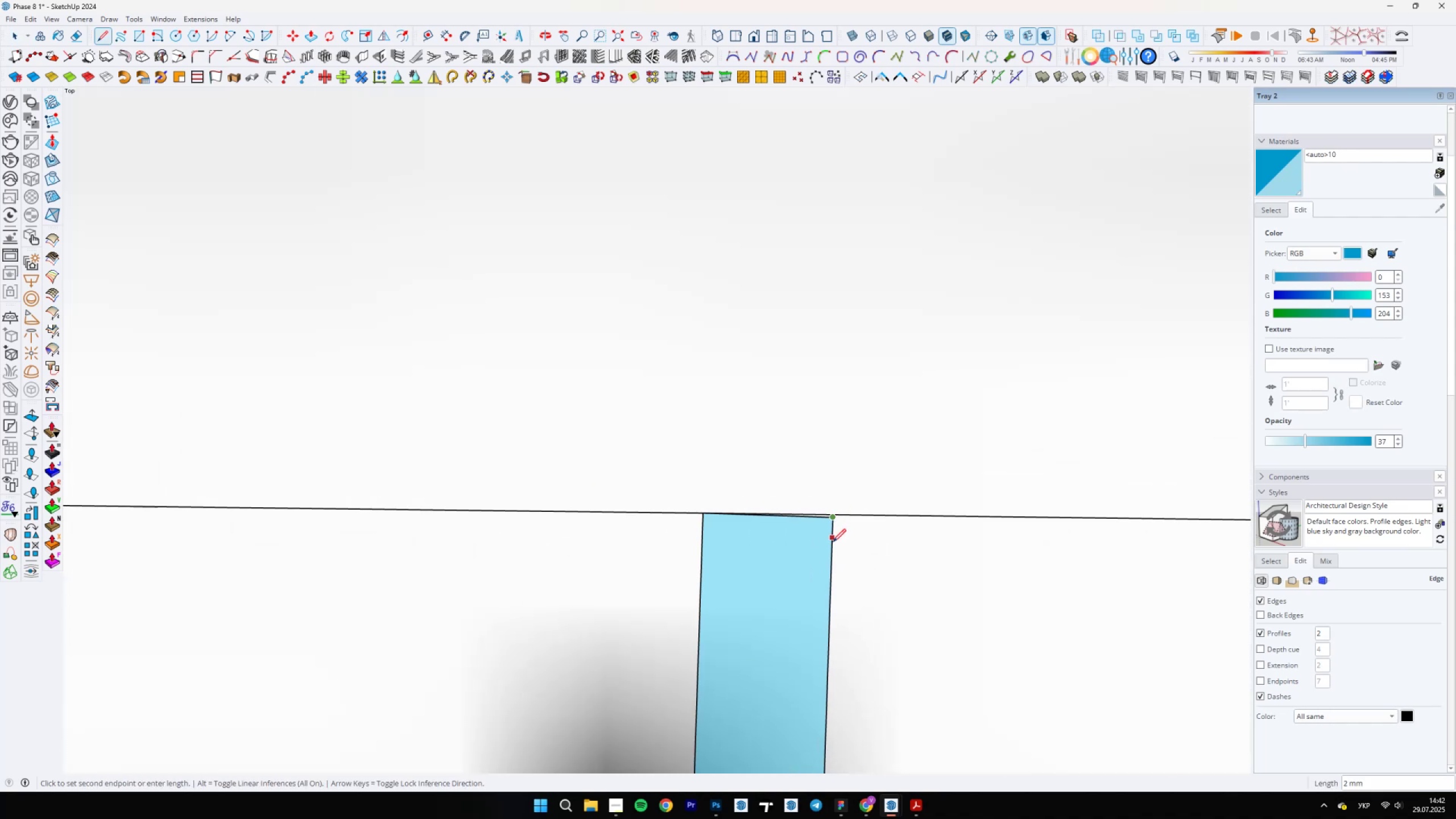 
hold_key(key=ShiftLeft, duration=0.53)
left_click([832, 470])
 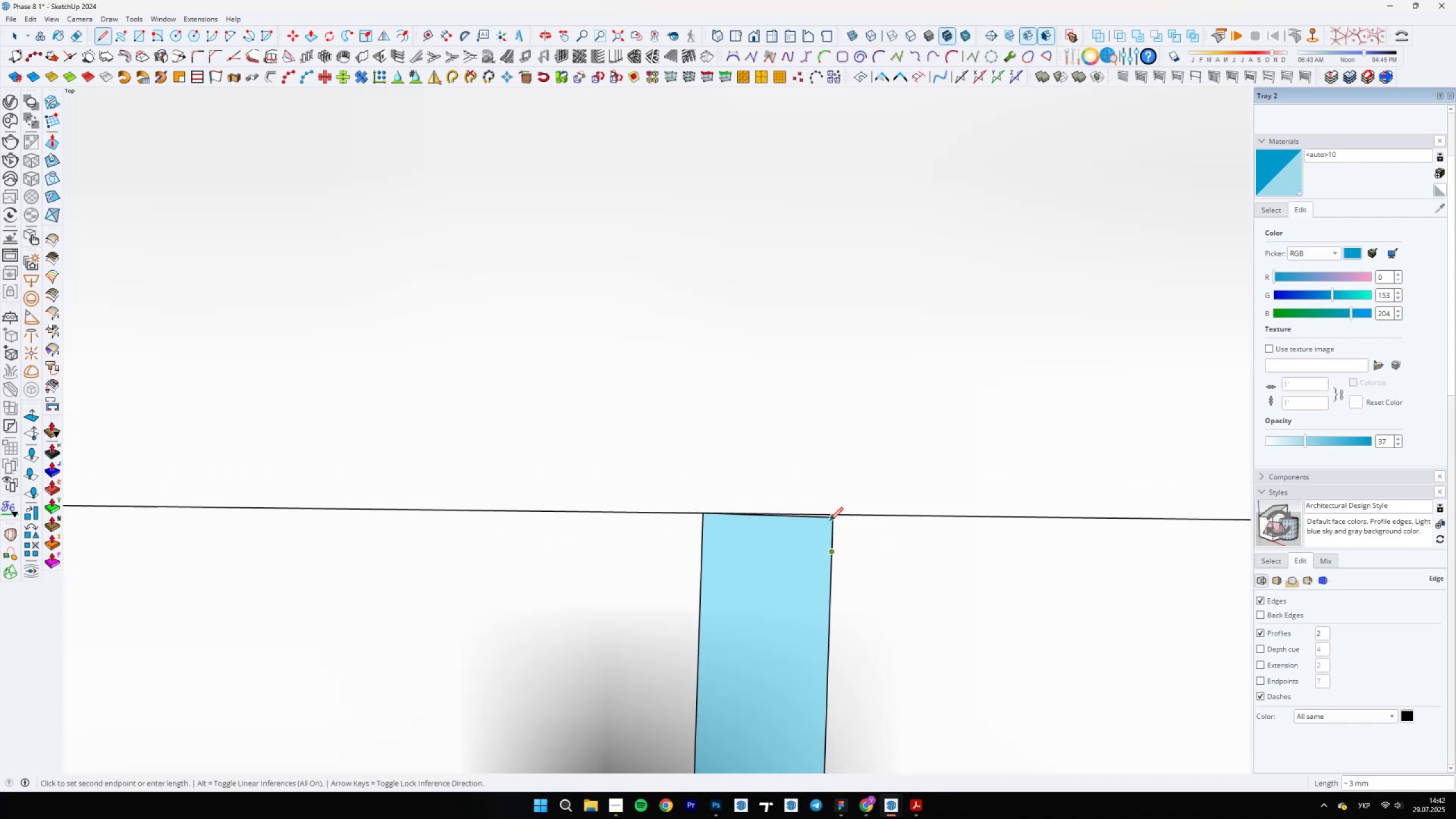 
scroll: coordinate [824, 546], scroll_direction: up, amount: 4.0
 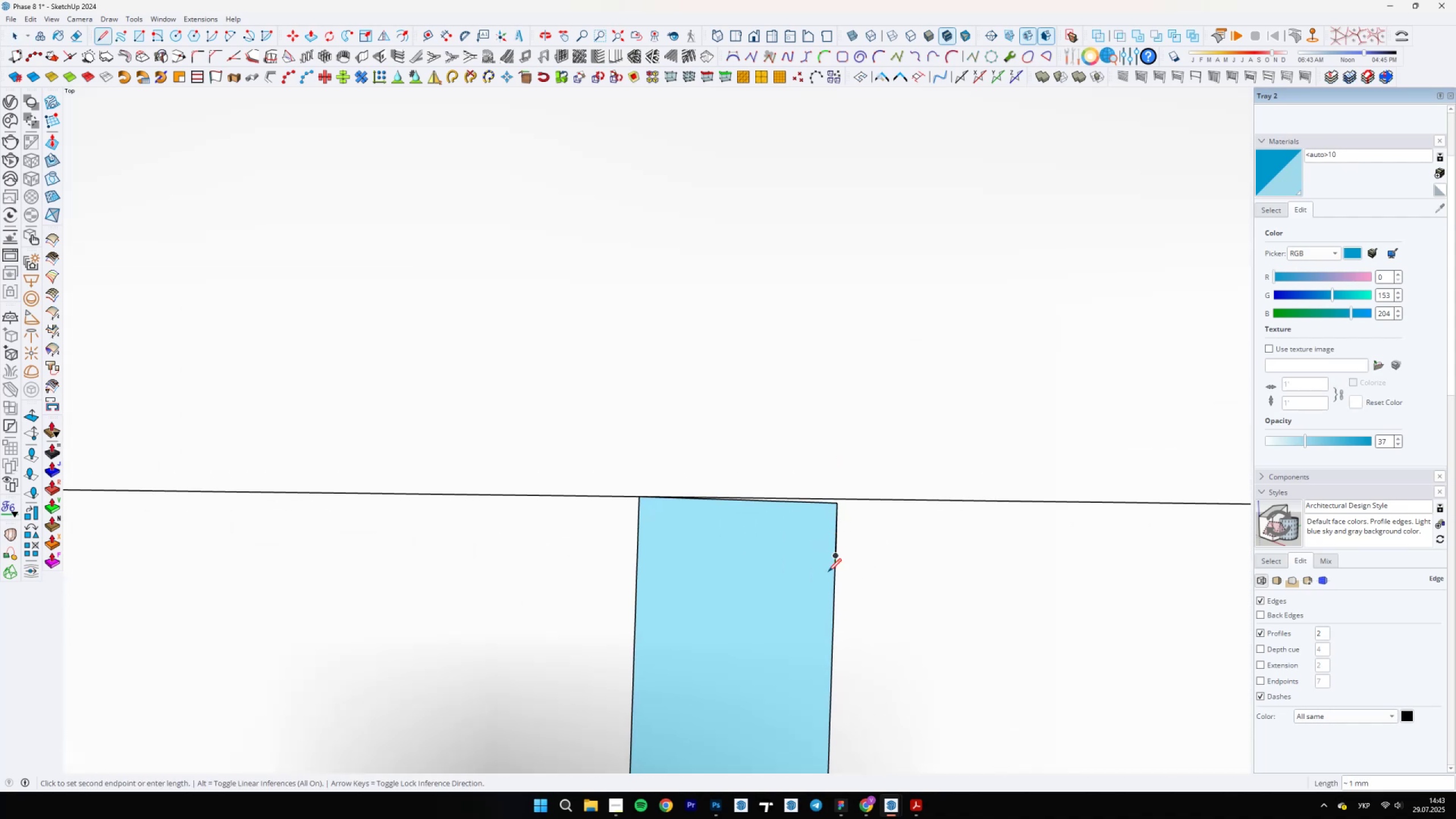 
key(Control+Z)
 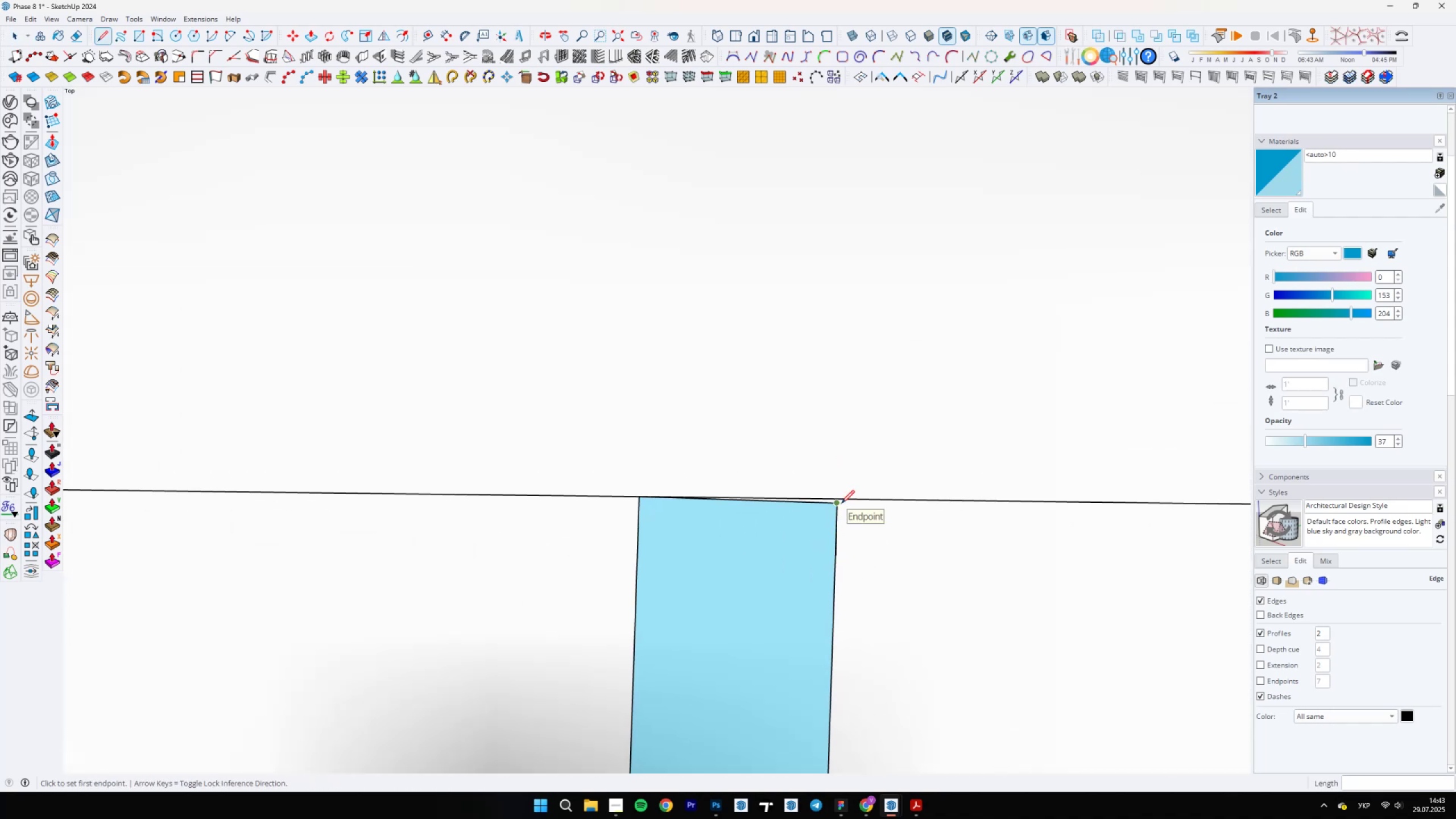 
key(Control+Z)
 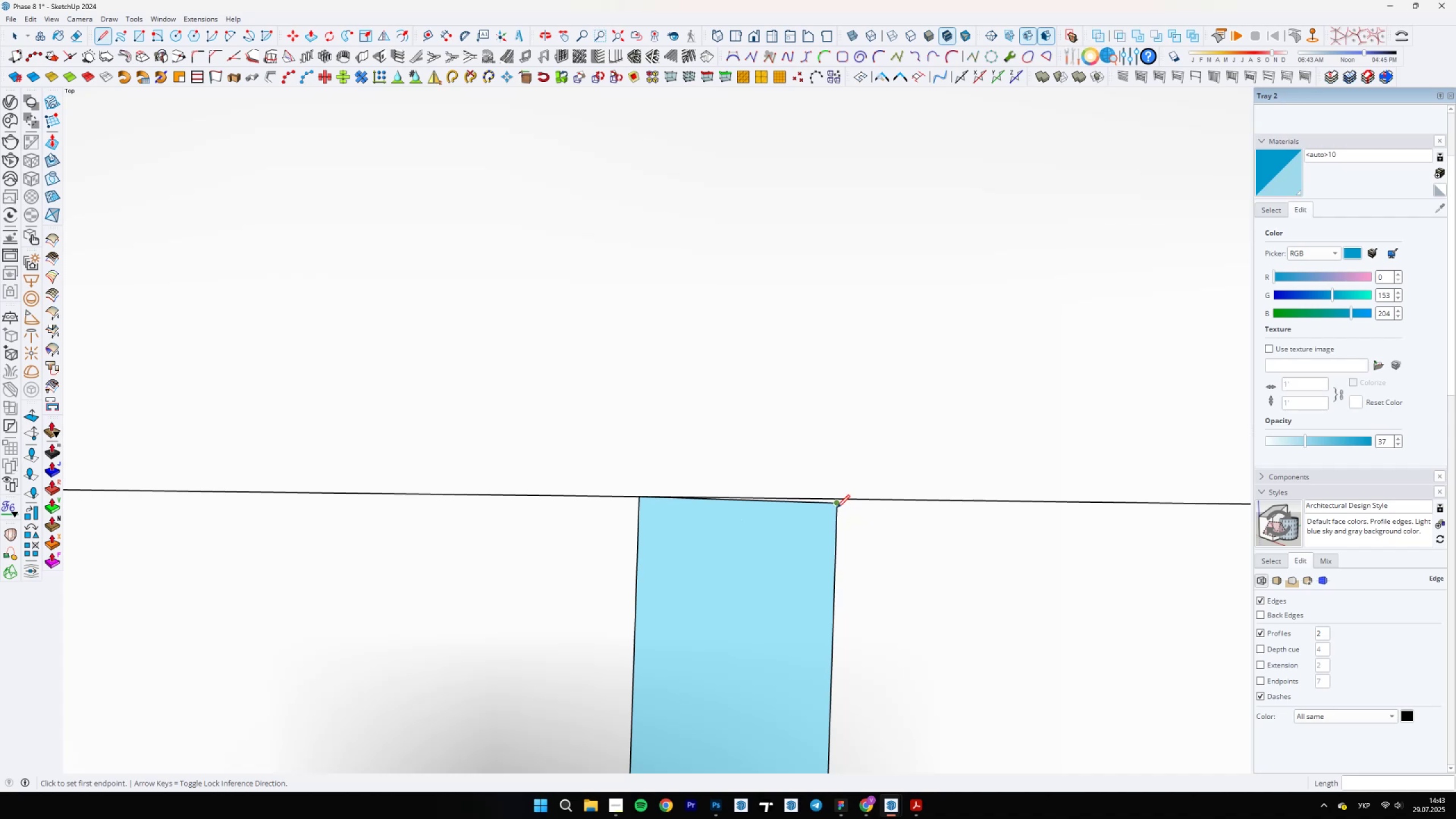 
left_click([837, 508])
 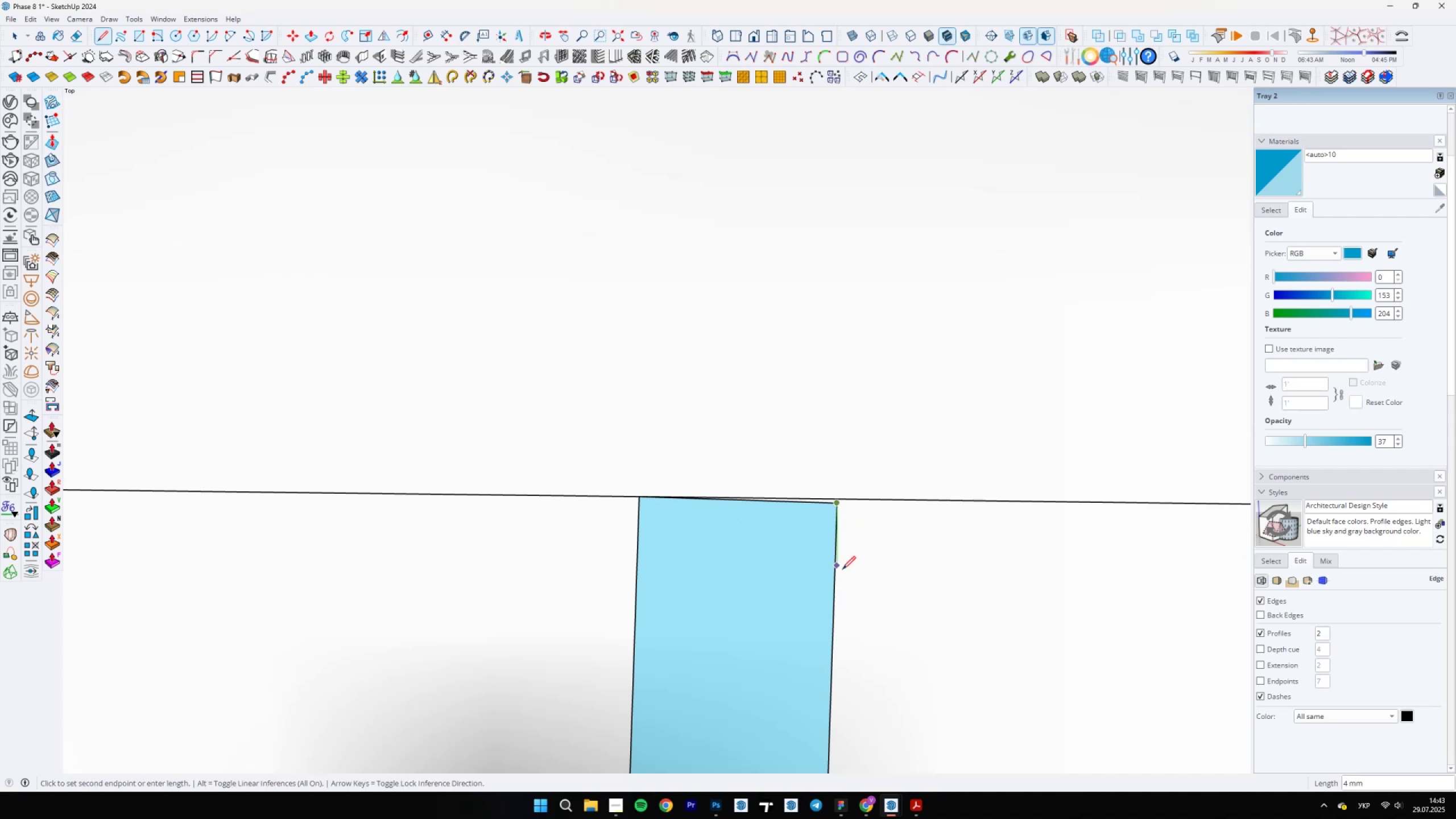 
hold_key(key=ShiftLeft, duration=1.12)
 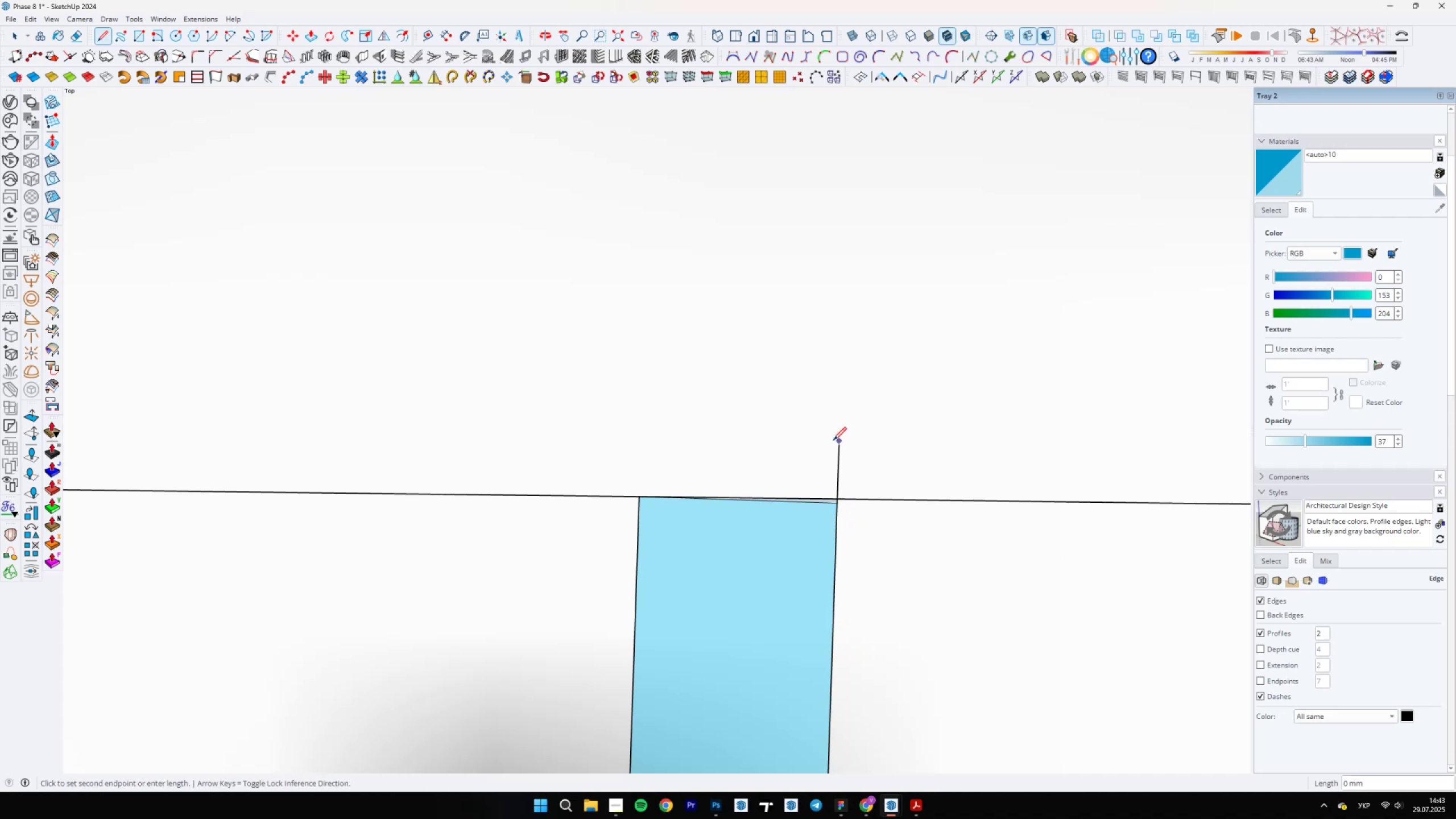 
scroll: coordinate [839, 478], scroll_direction: up, amount: 5.0
 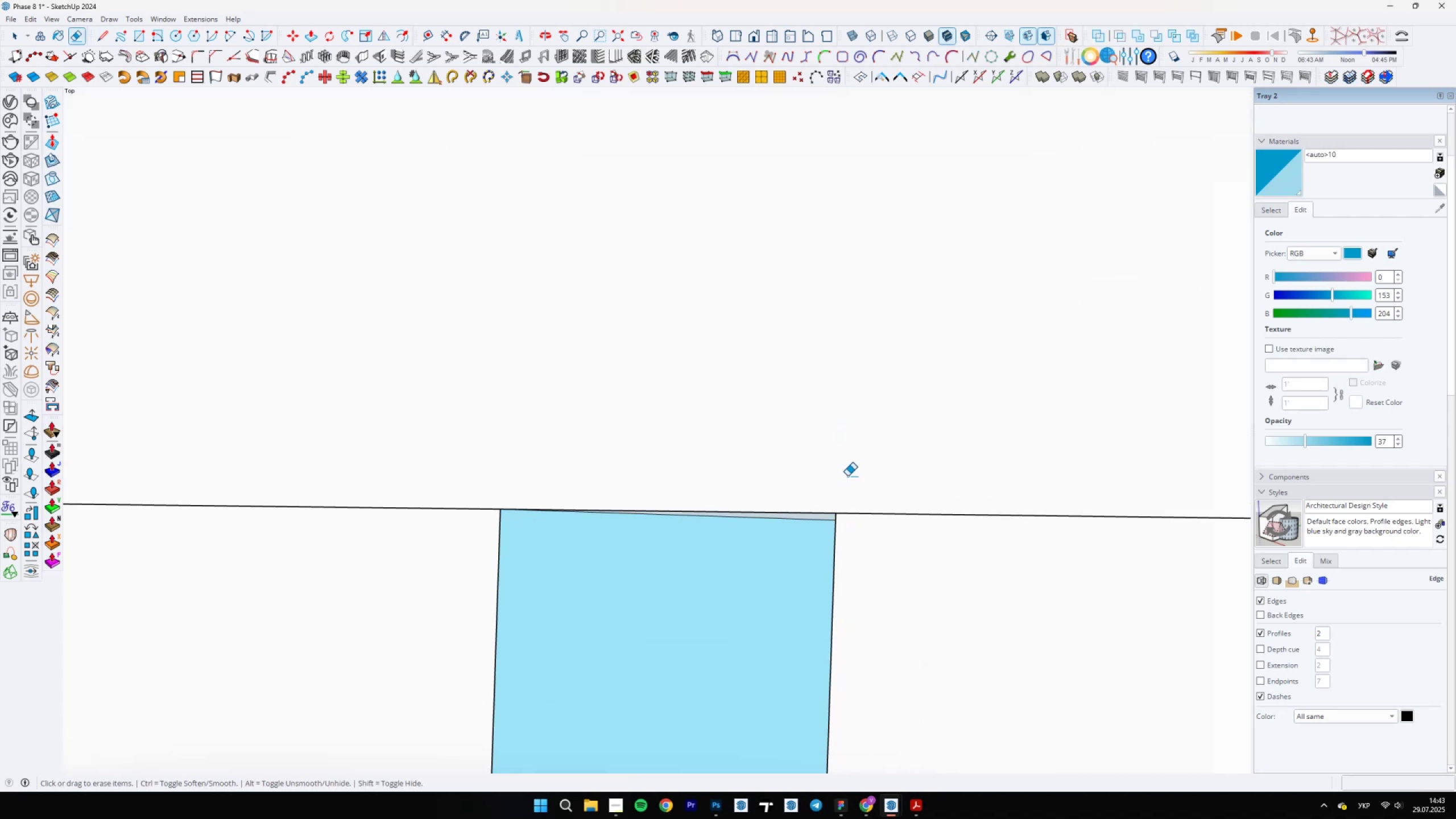 
key(E)
 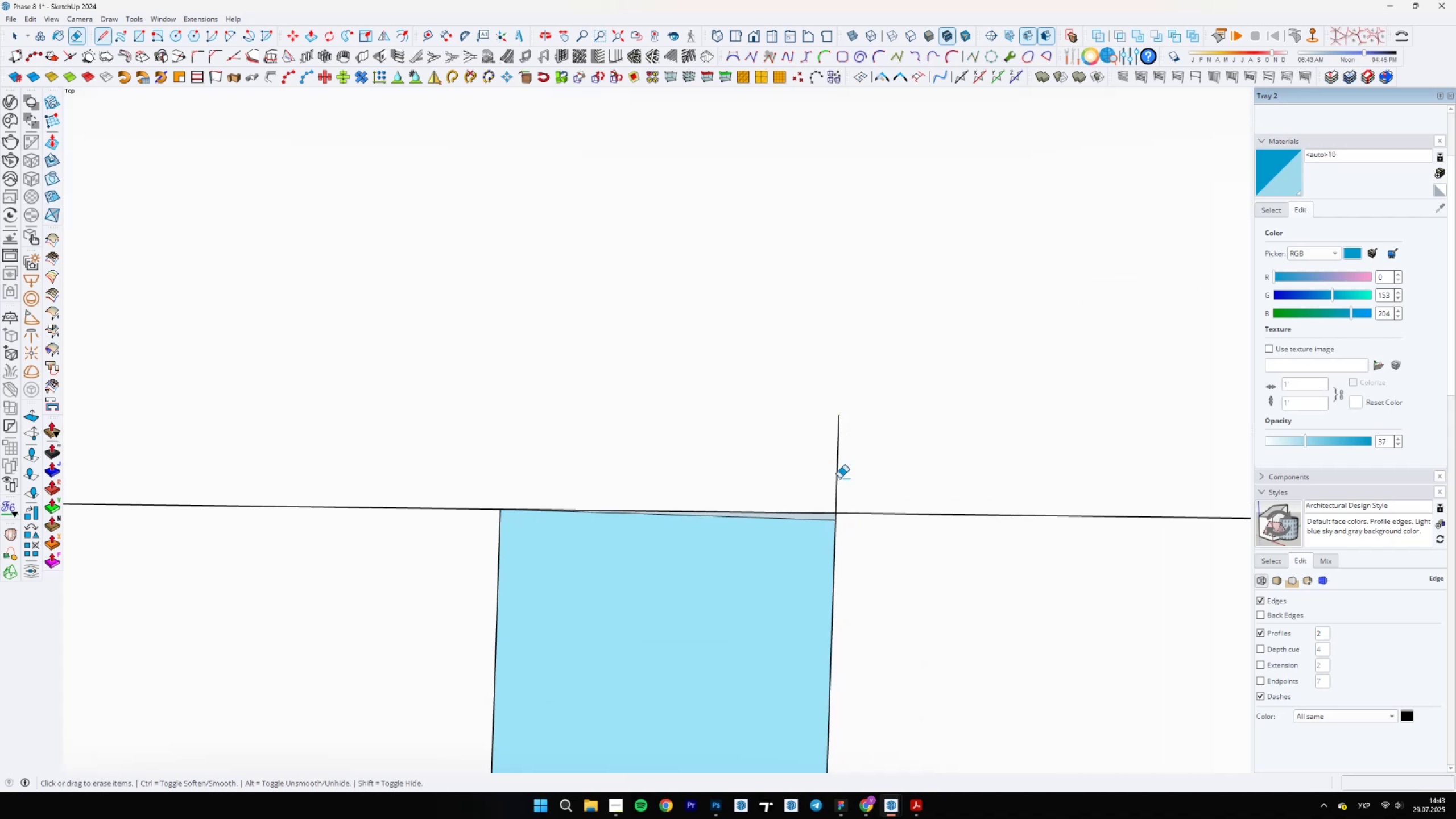 
left_click_drag(start_coordinate=[826, 474], to_coordinate=[847, 475])
 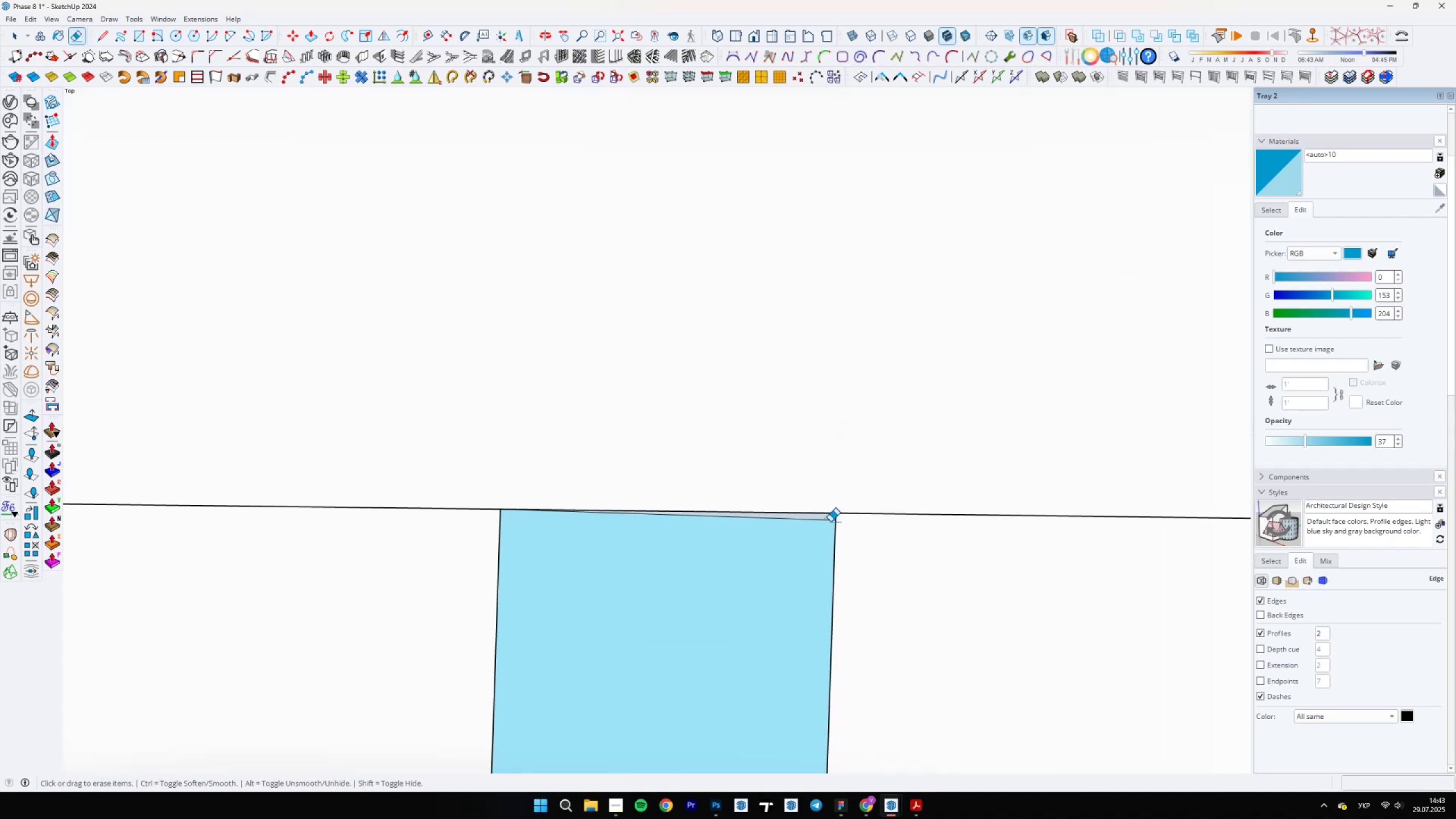 
scroll: coordinate [647, 458], scroll_direction: down, amount: 57.0
 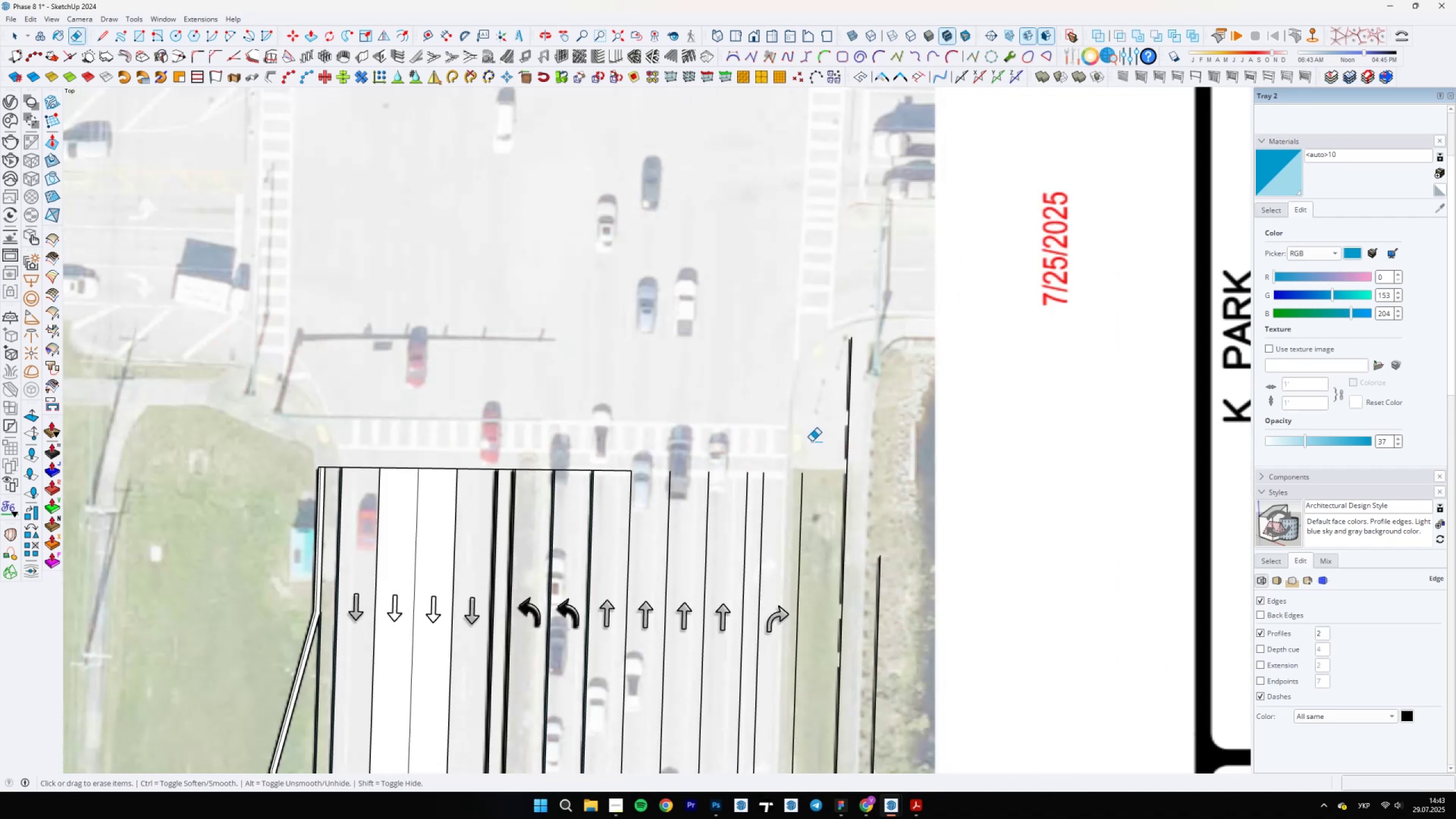 
scroll: coordinate [655, 468], scroll_direction: up, amount: 10.0
 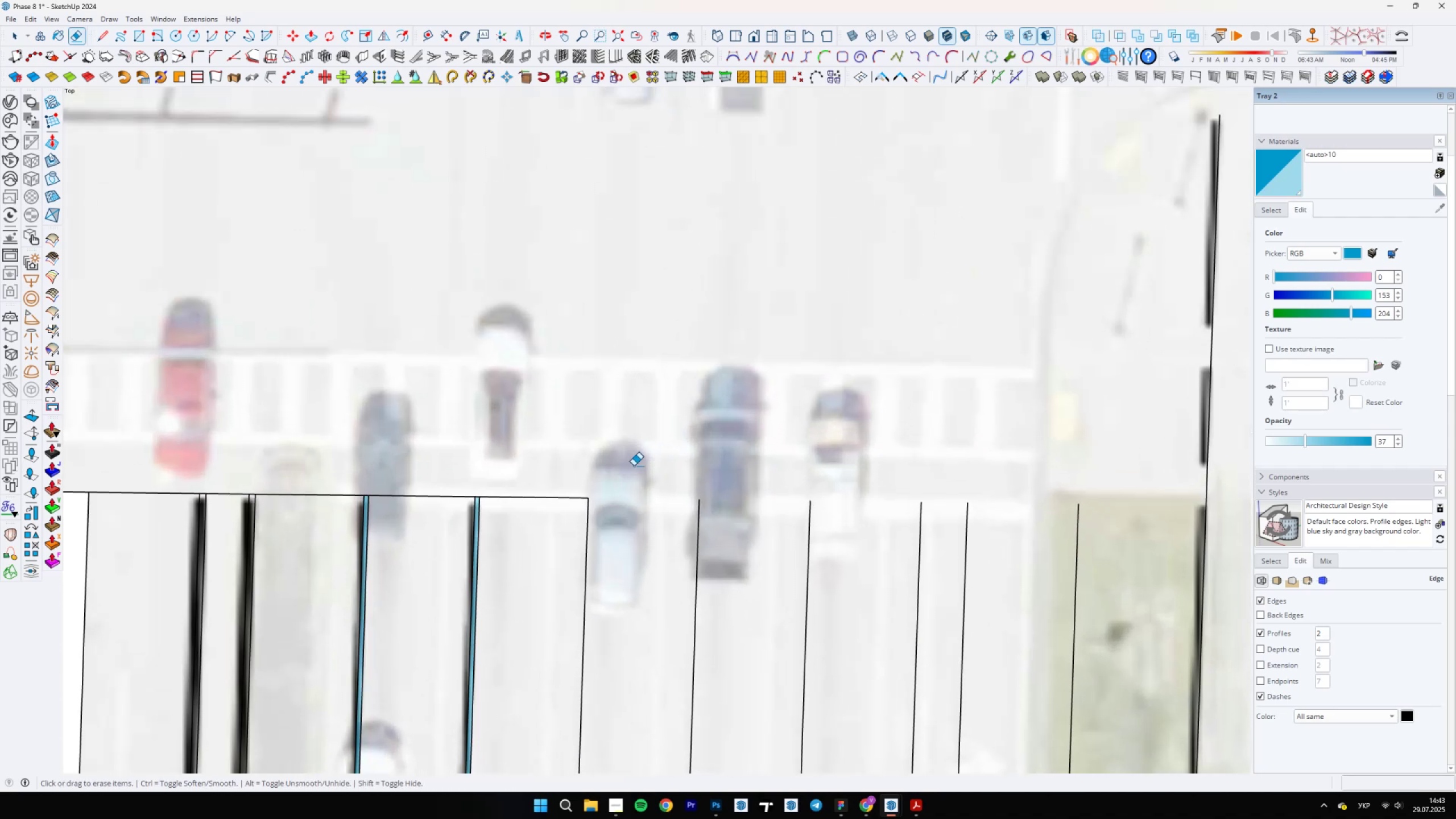 
key(L)
 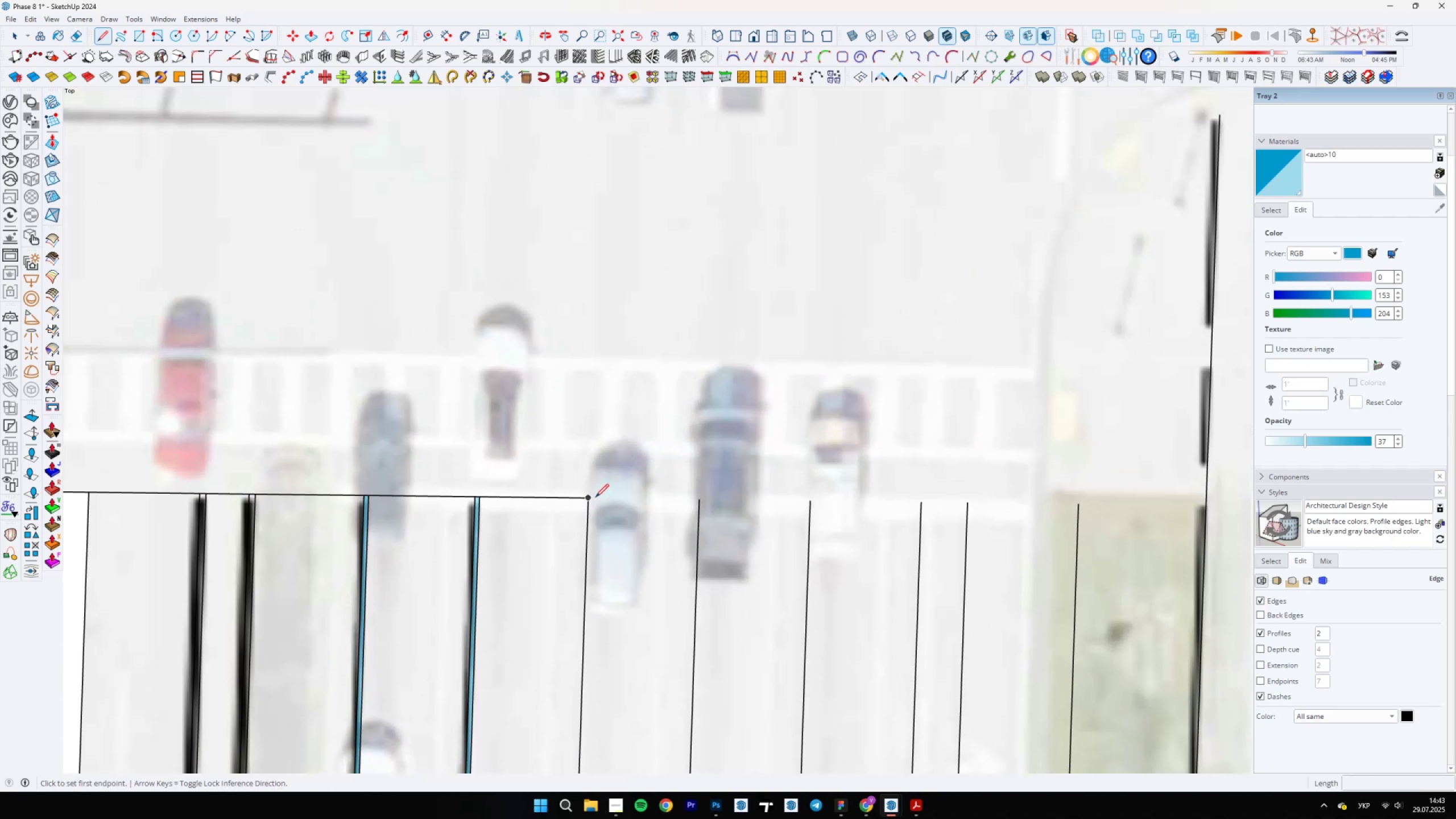 
left_click([590, 497])
 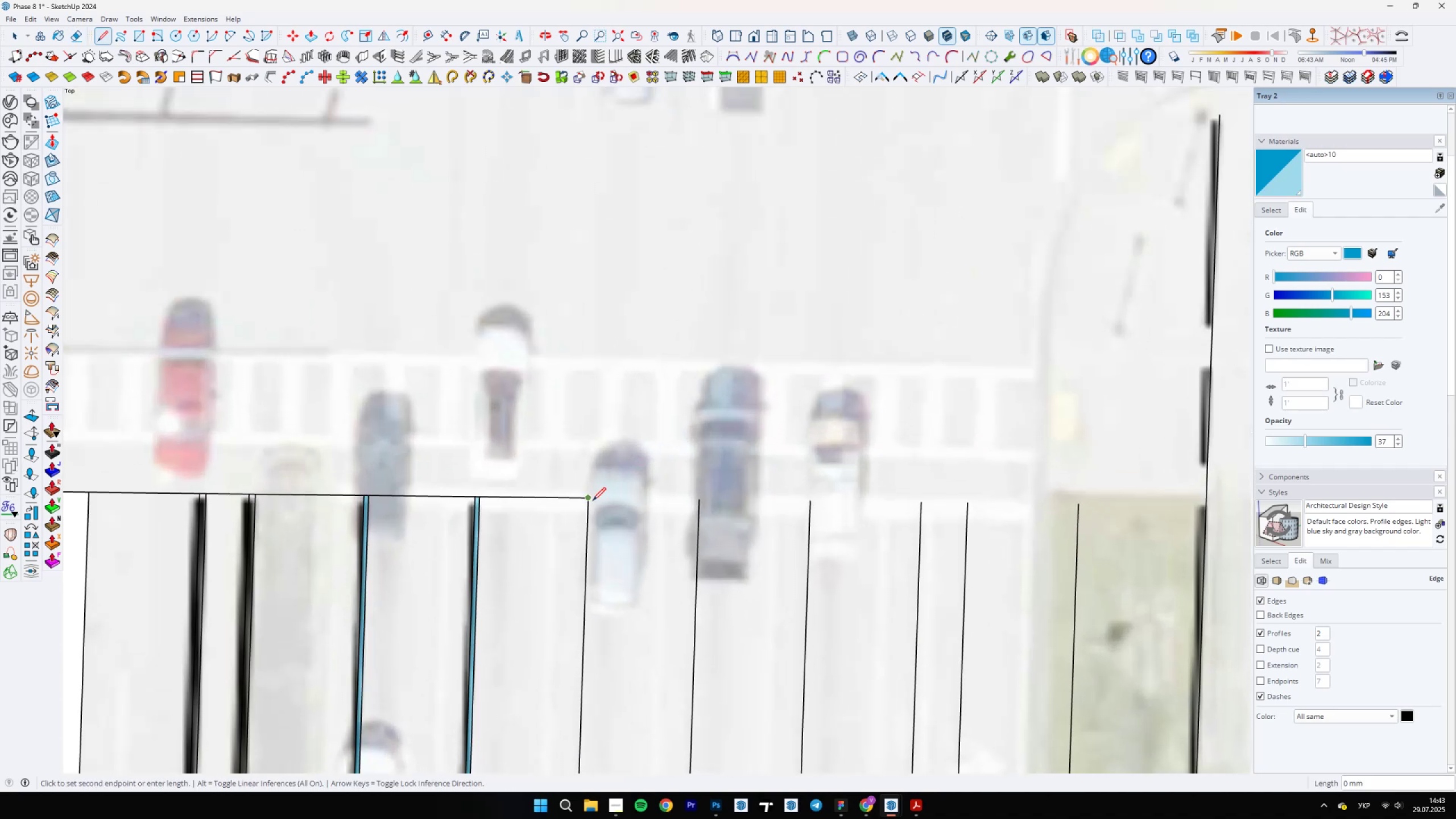 
scroll: coordinate [706, 489], scroll_direction: up, amount: 13.0
 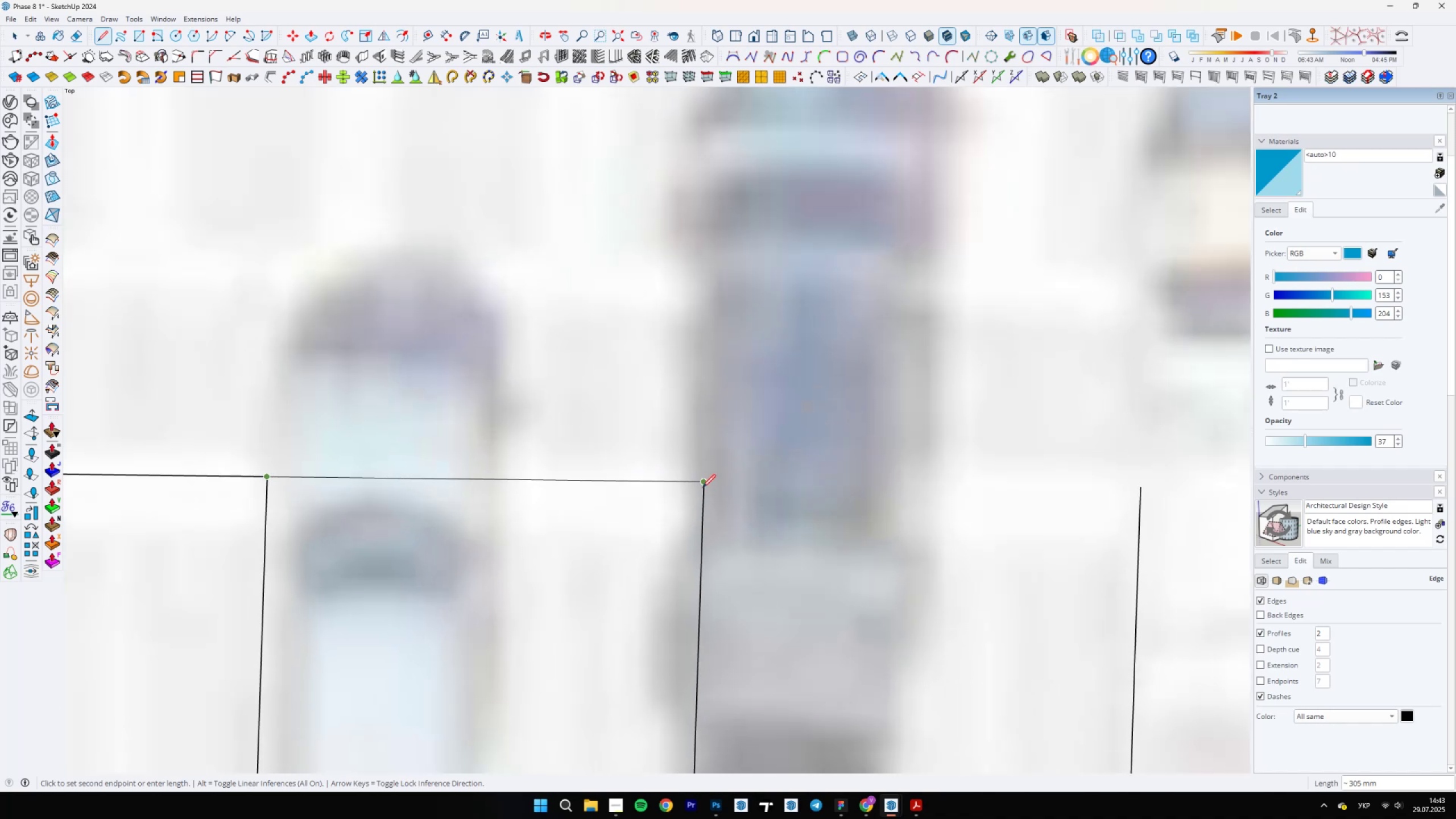 
left_click([702, 487])
 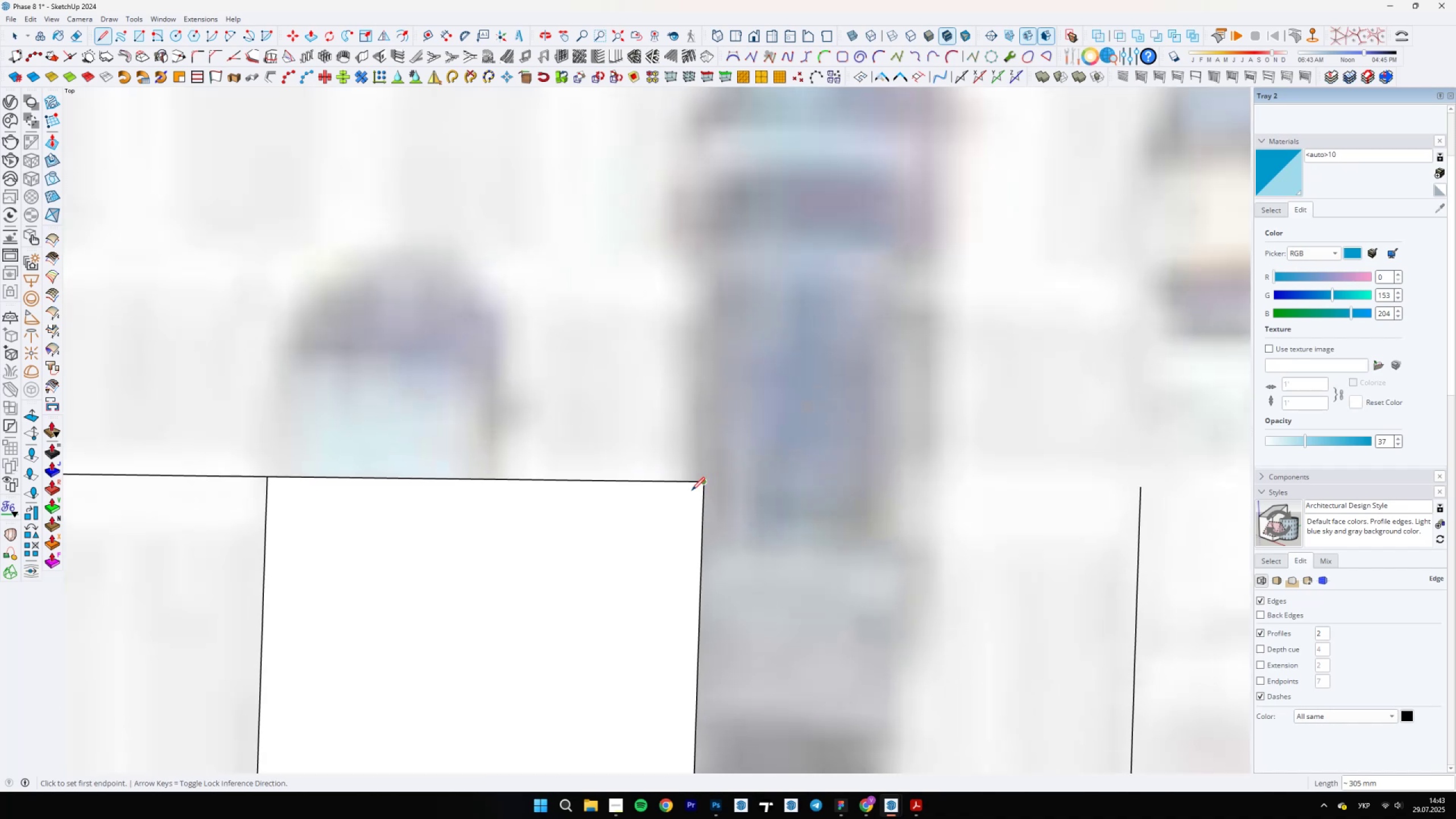 
scroll: coordinate [412, 500], scroll_direction: down, amount: 7.0
 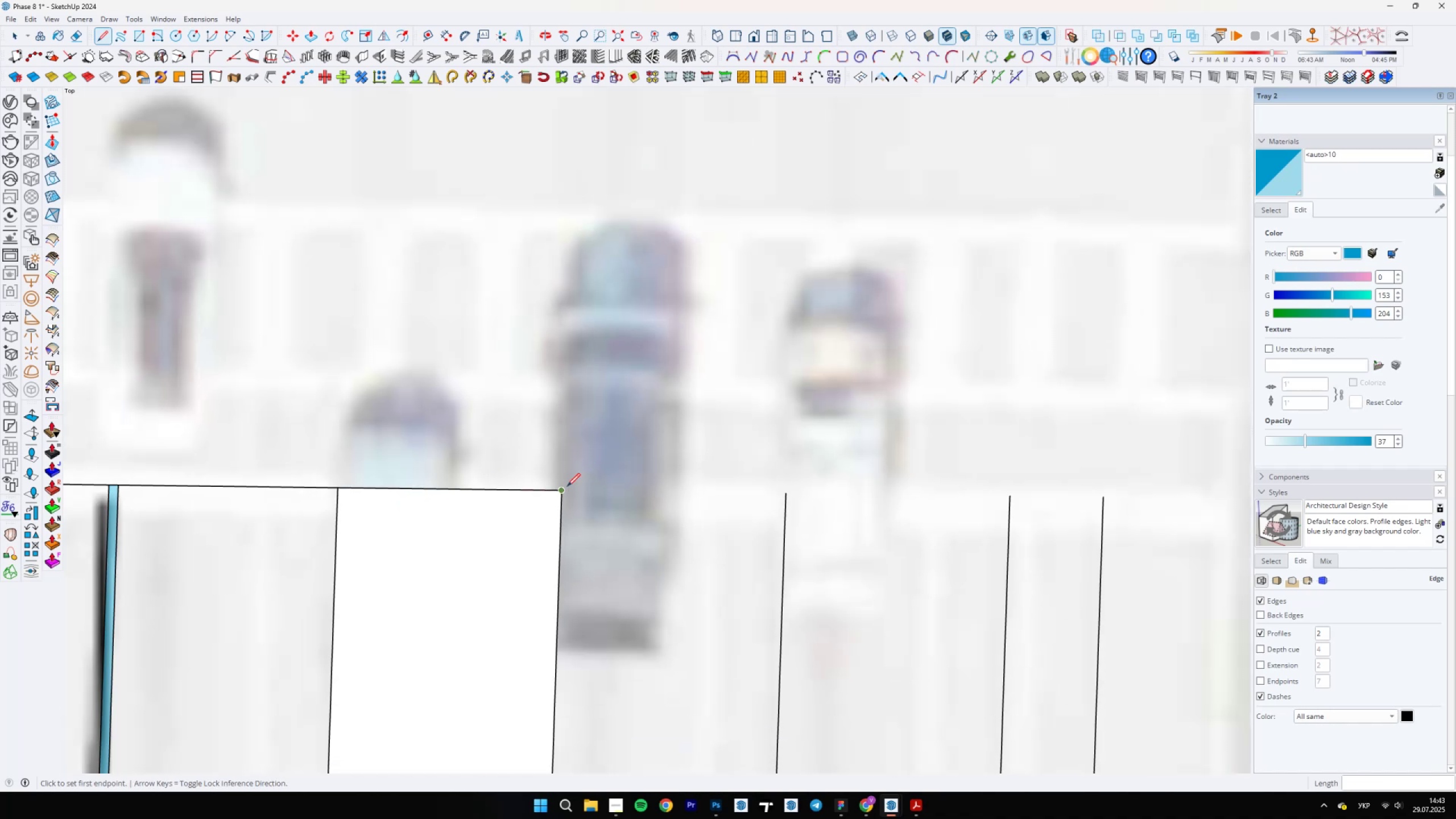 
left_click([564, 488])
 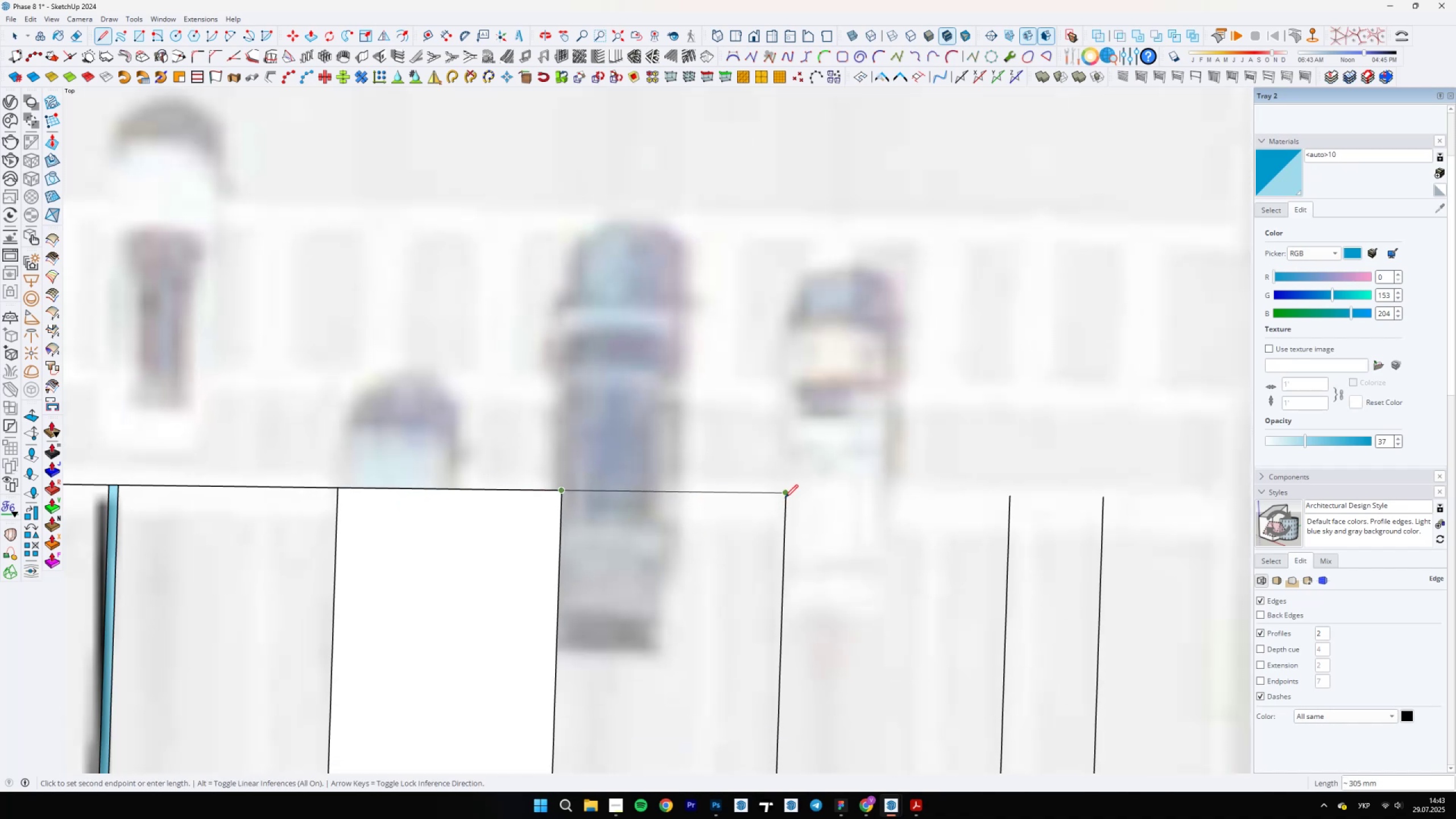 
double_click([787, 491])
 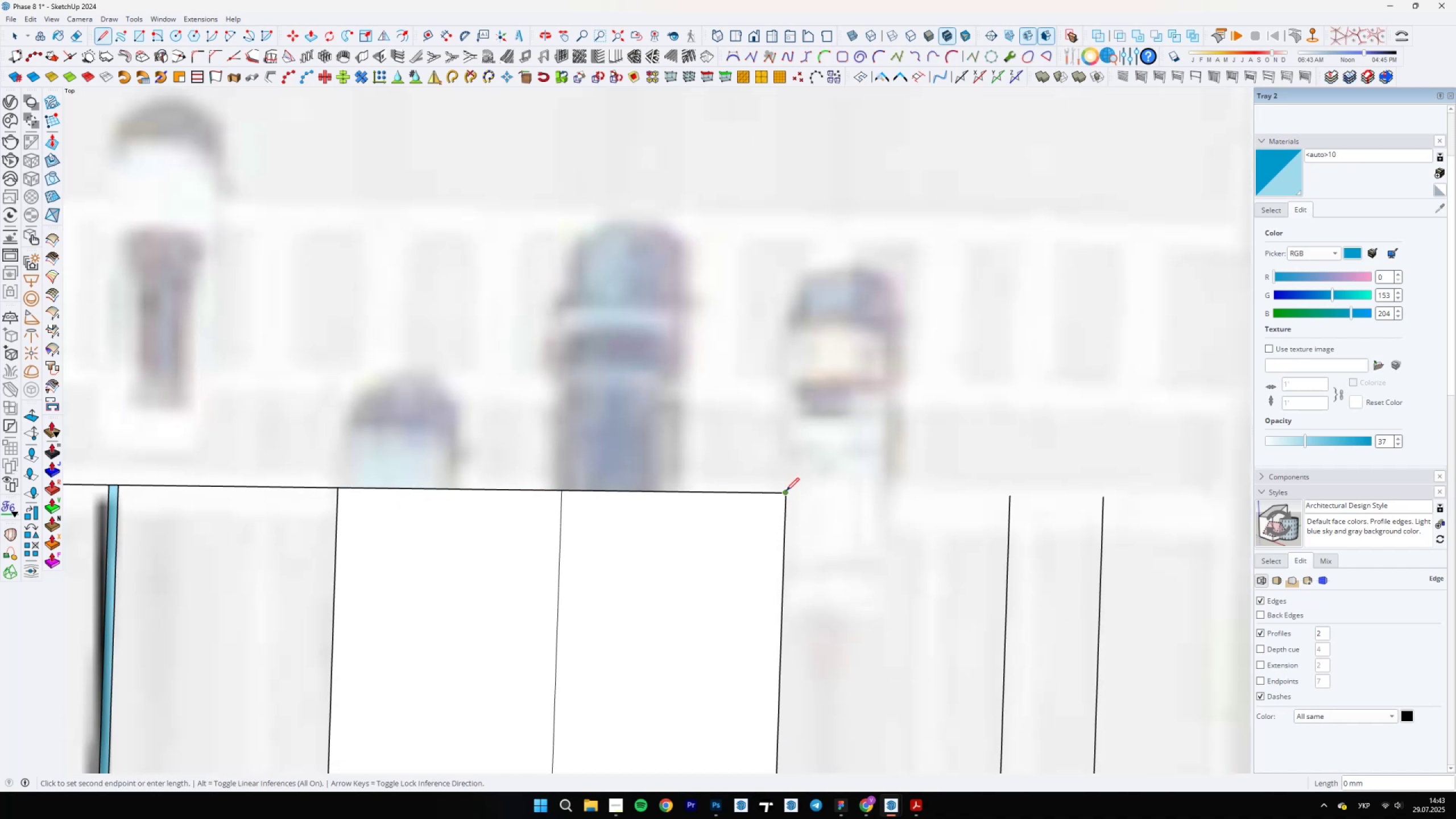 
scroll: coordinate [384, 508], scroll_direction: down, amount: 6.0
 